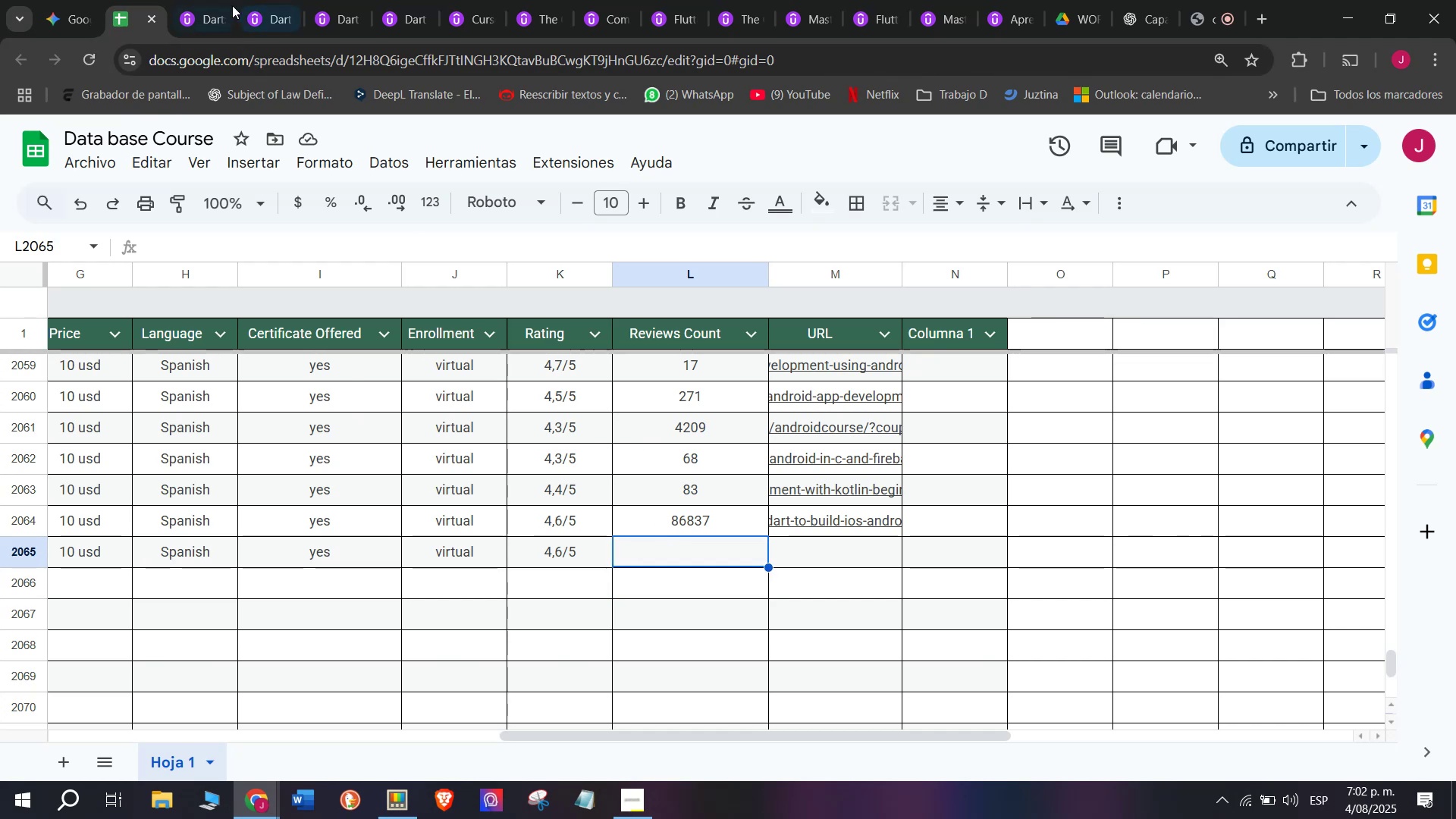 
left_click([224, 0])
 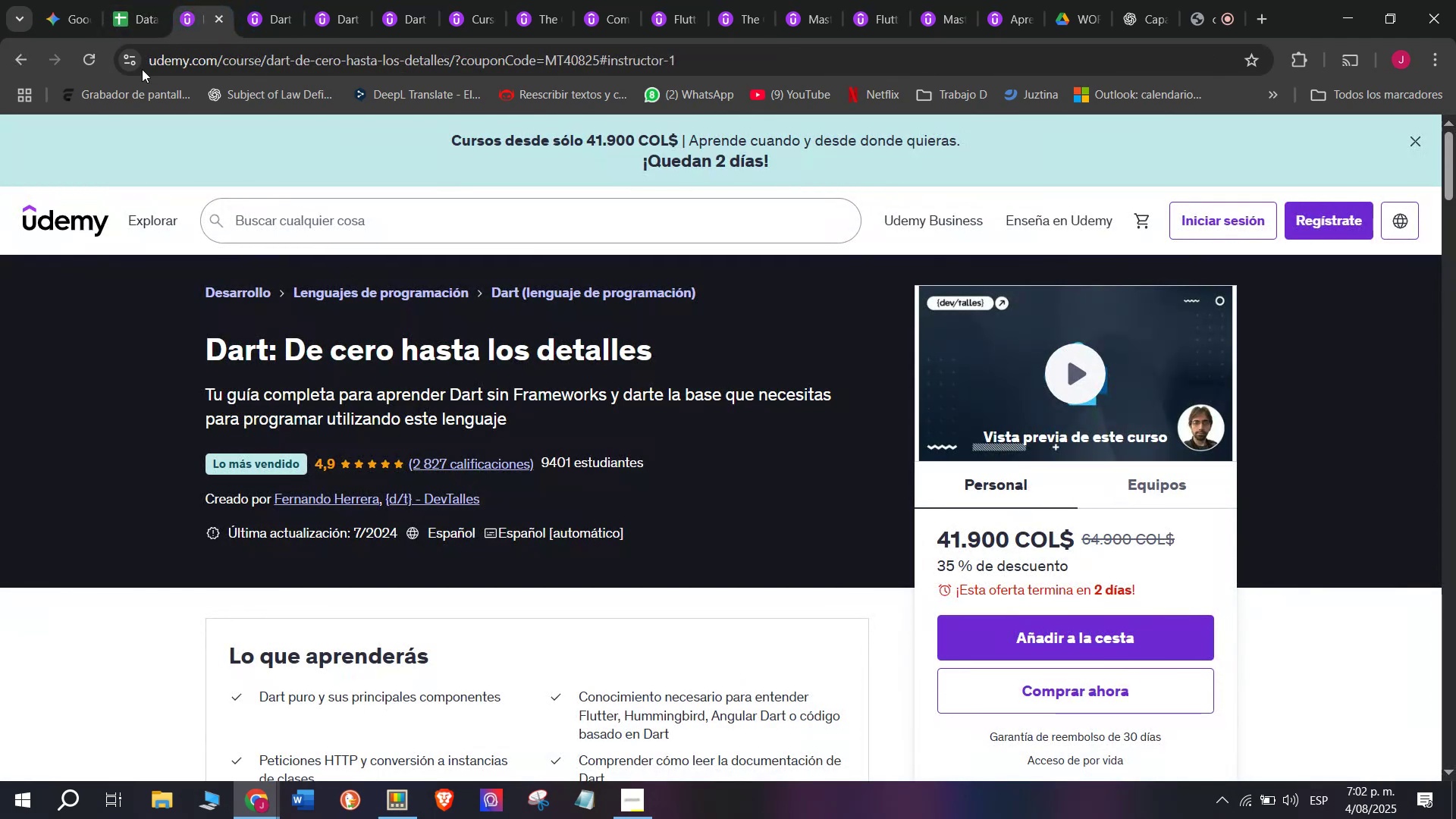 
left_click([146, 0])
 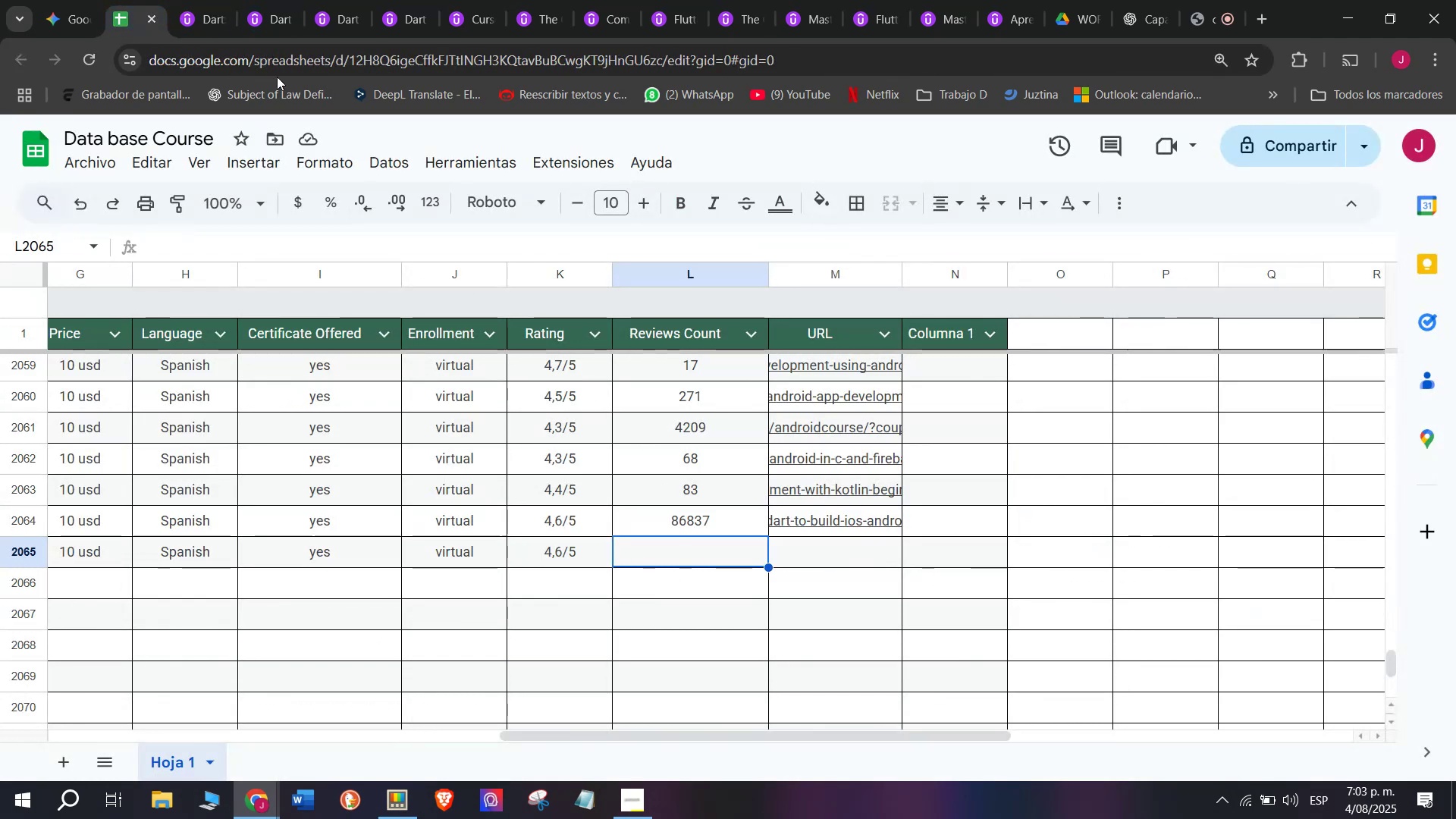 
double_click([226, 0])
 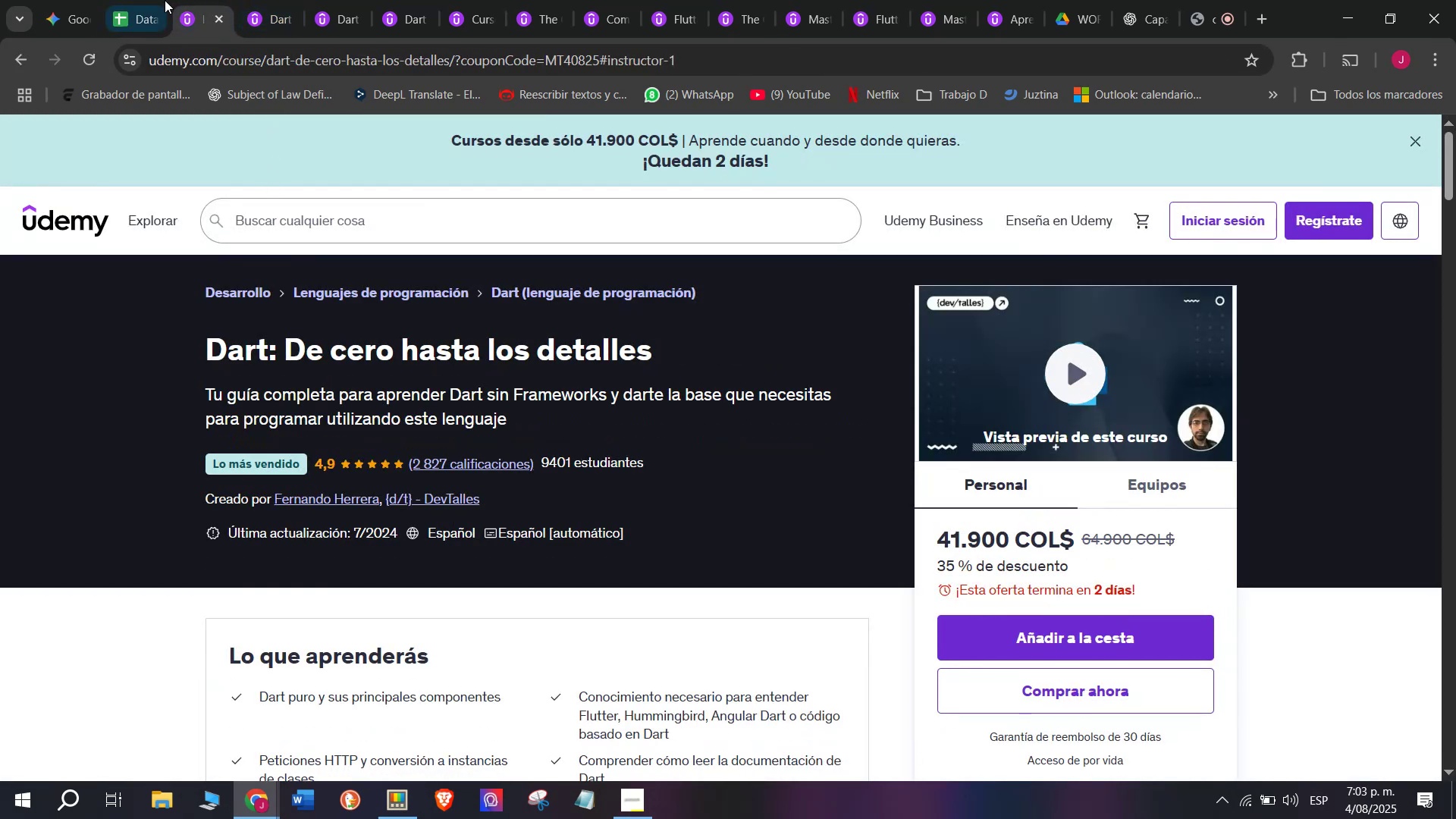 
left_click([152, 0])
 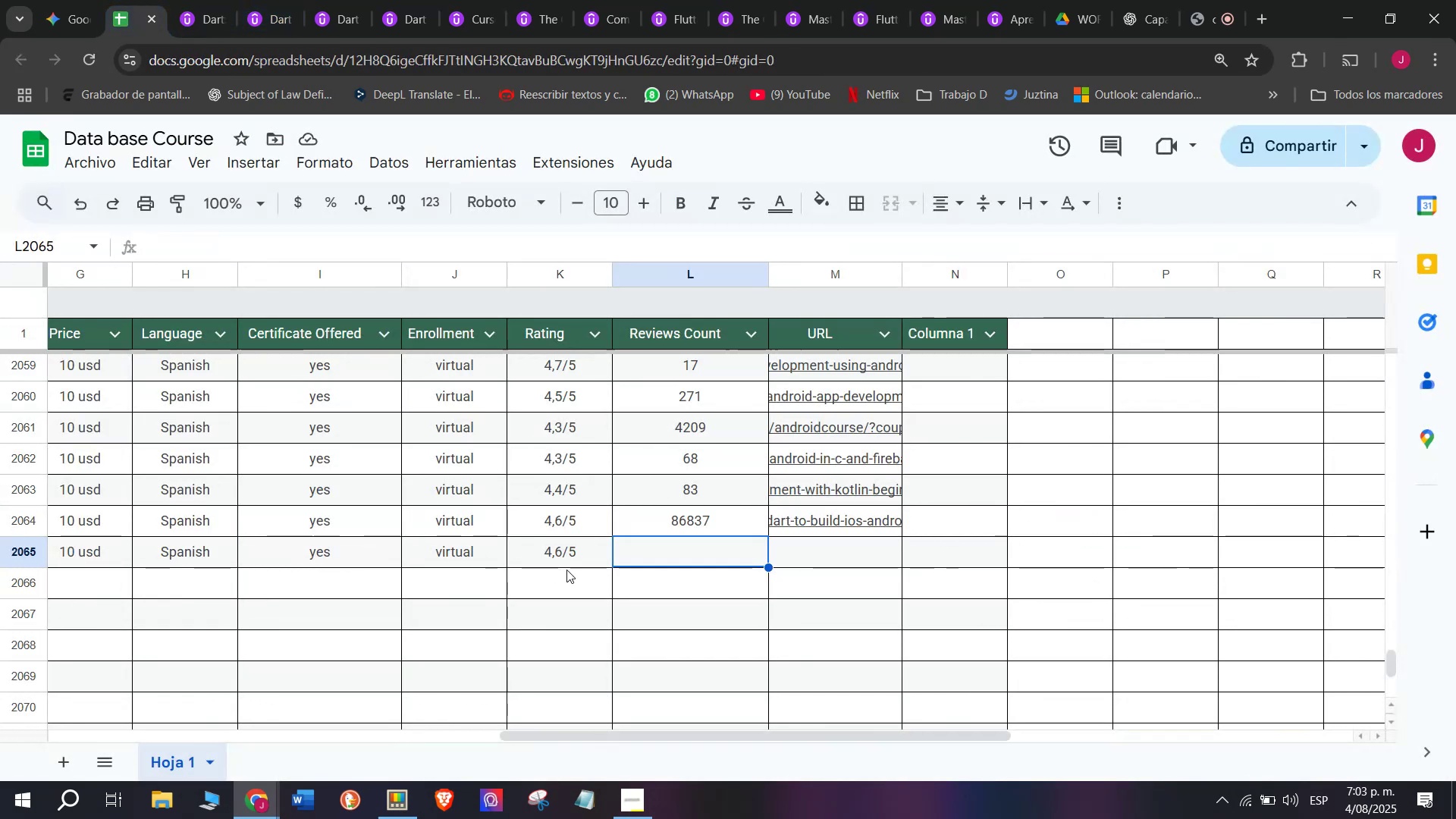 
left_click([566, 539])
 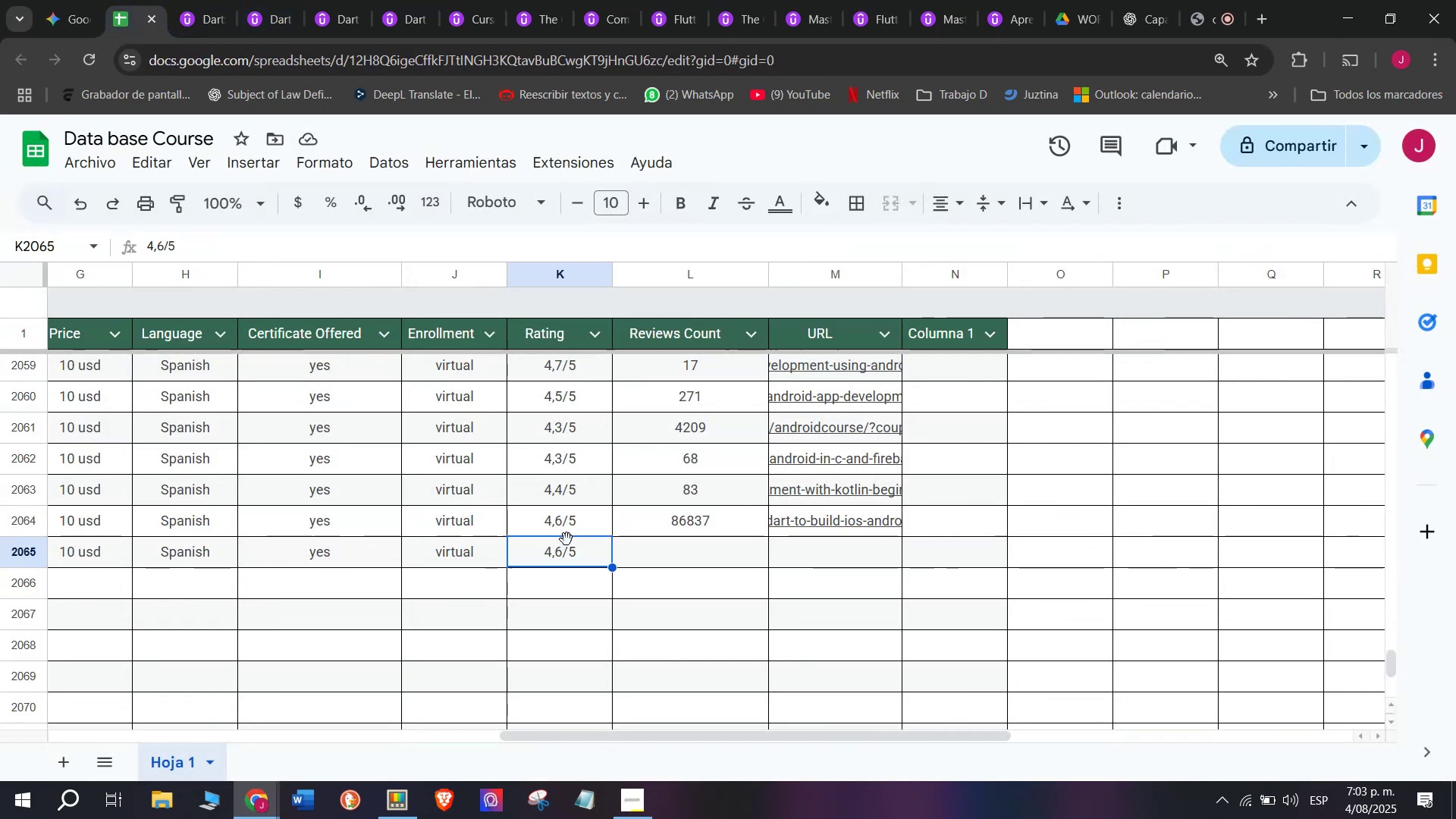 
key(Break)
 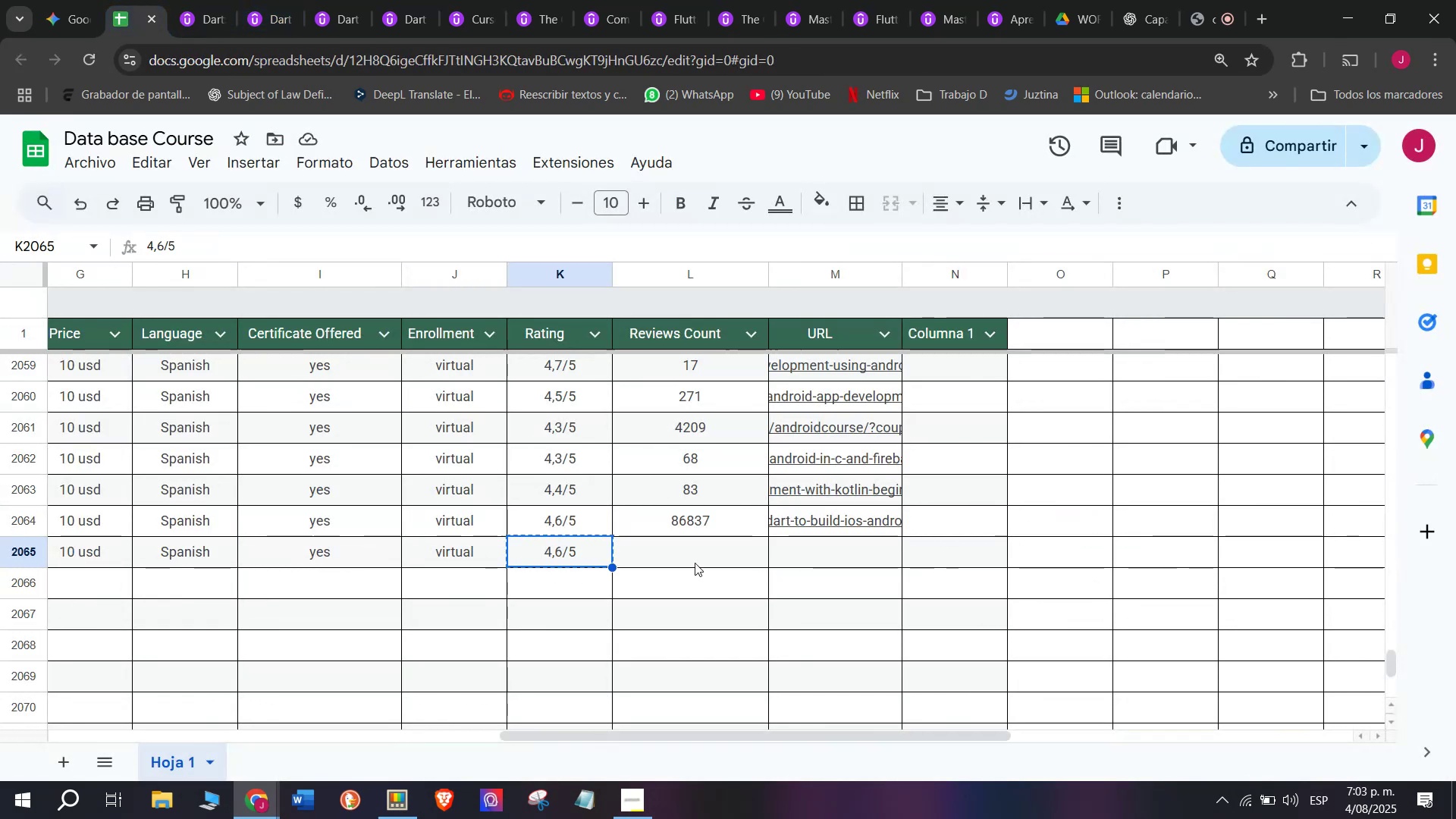 
key(Control+ControlLeft)
 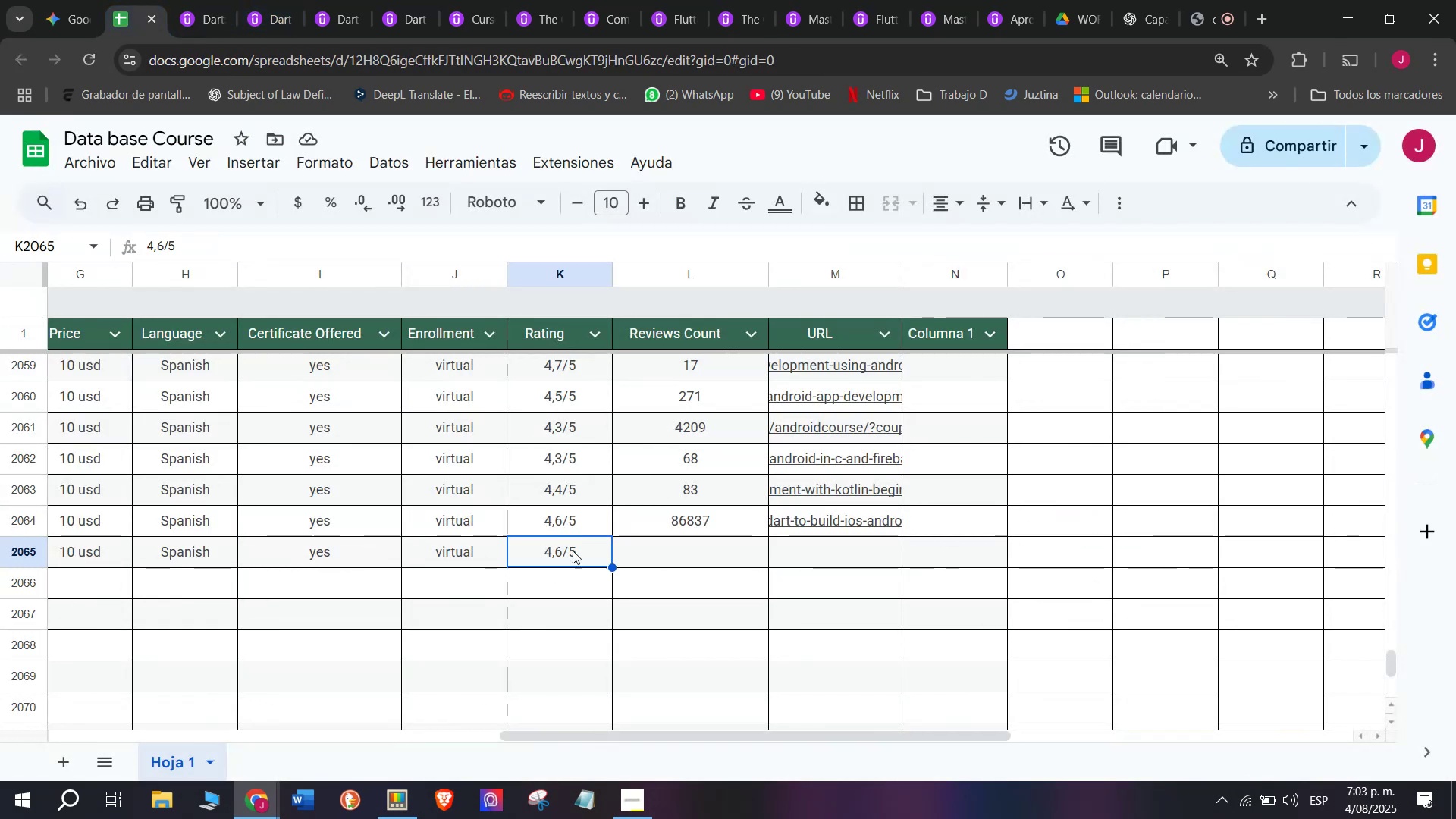 
key(Control+C)
 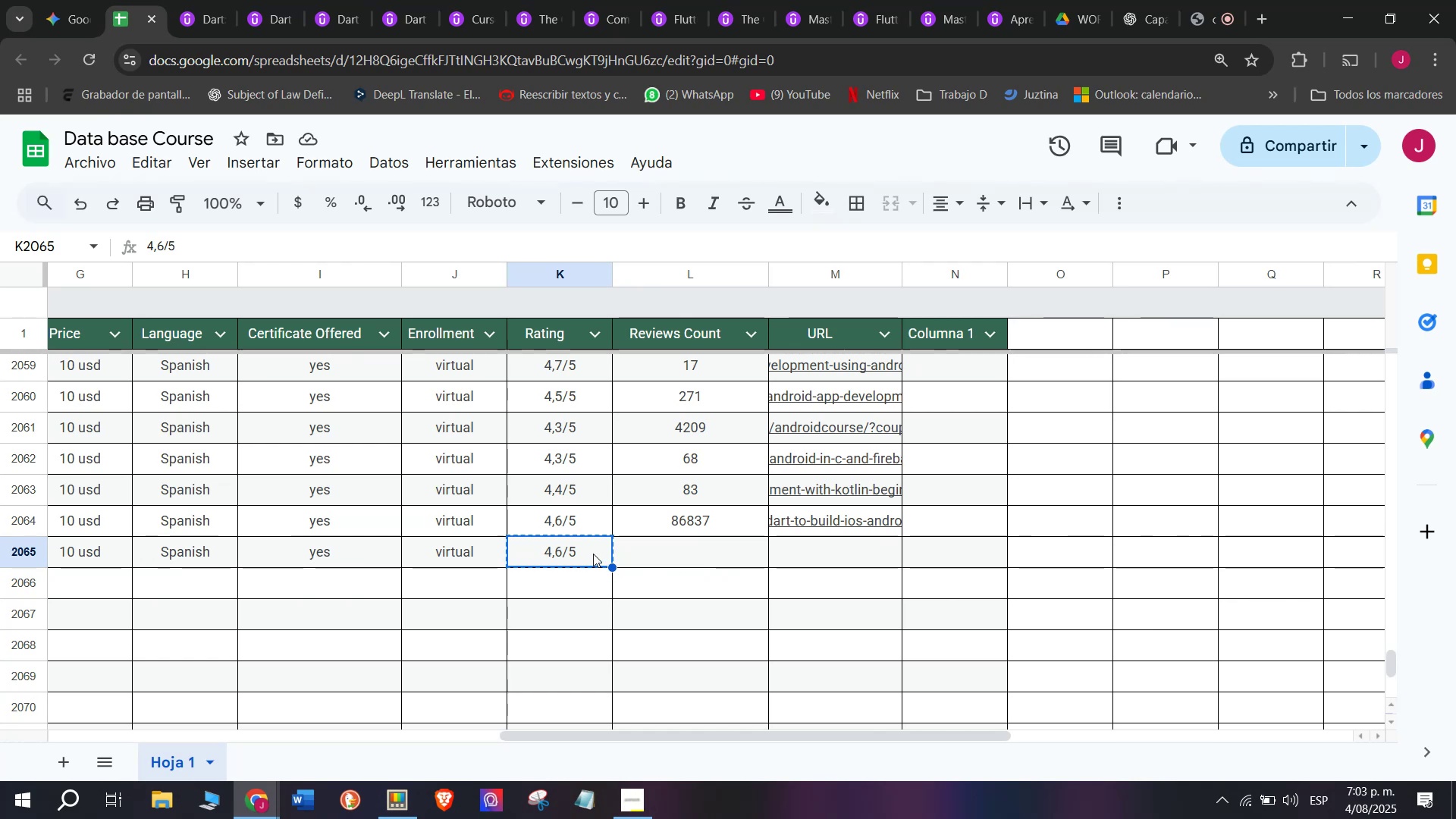 
left_click([236, 0])
 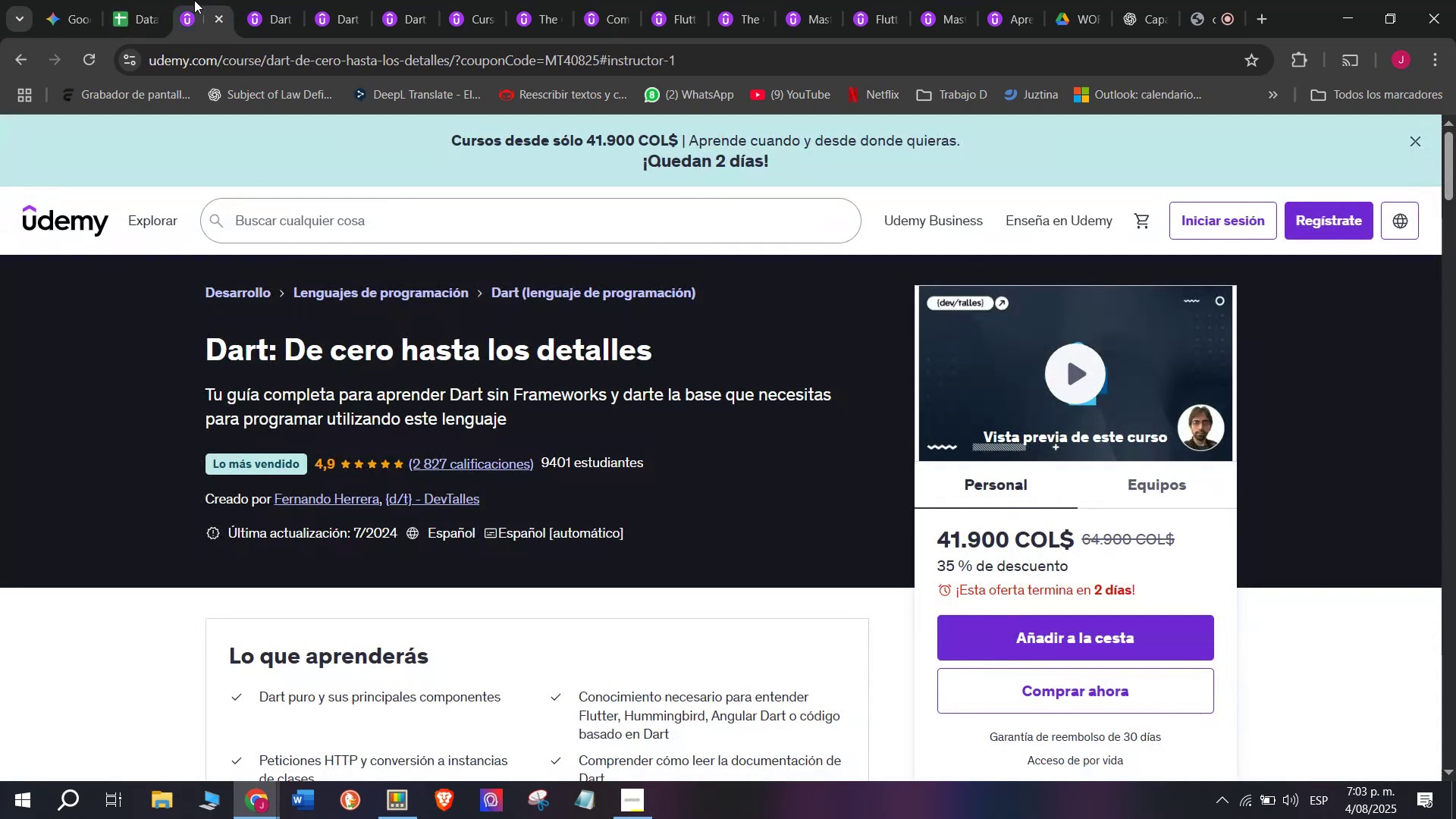 
left_click([169, 0])
 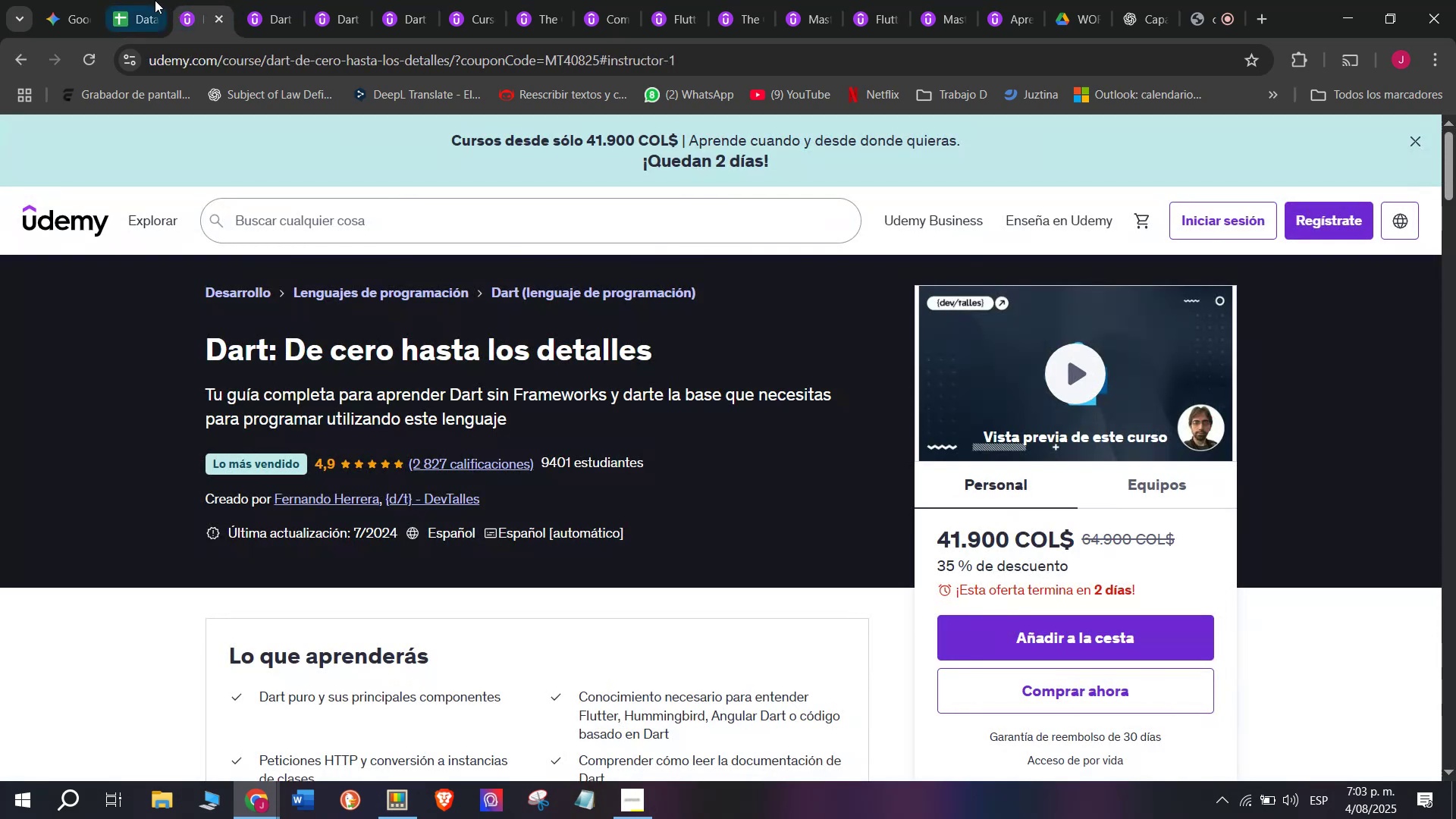 
left_click([152, 0])
 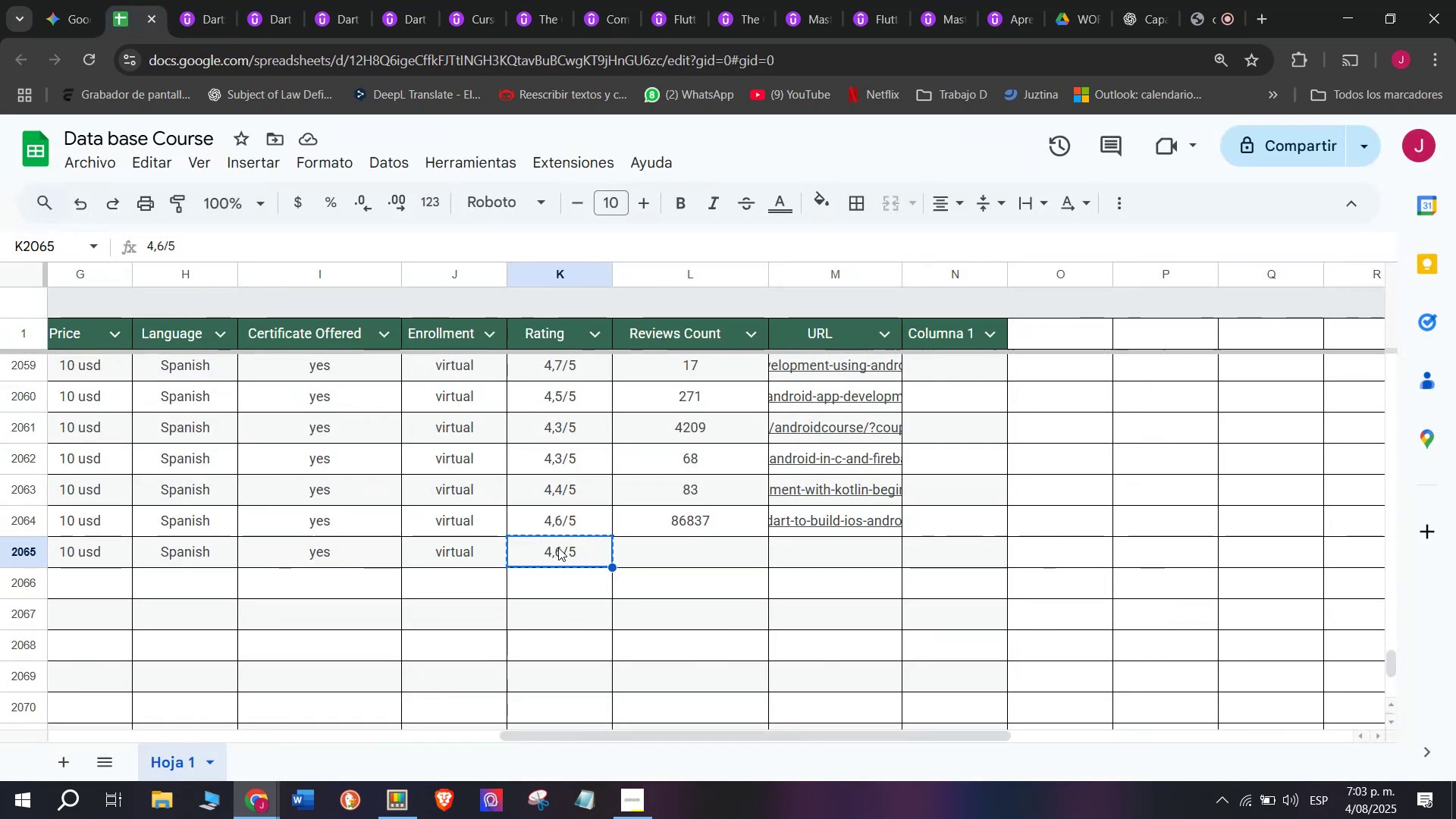 
double_click([558, 545])
 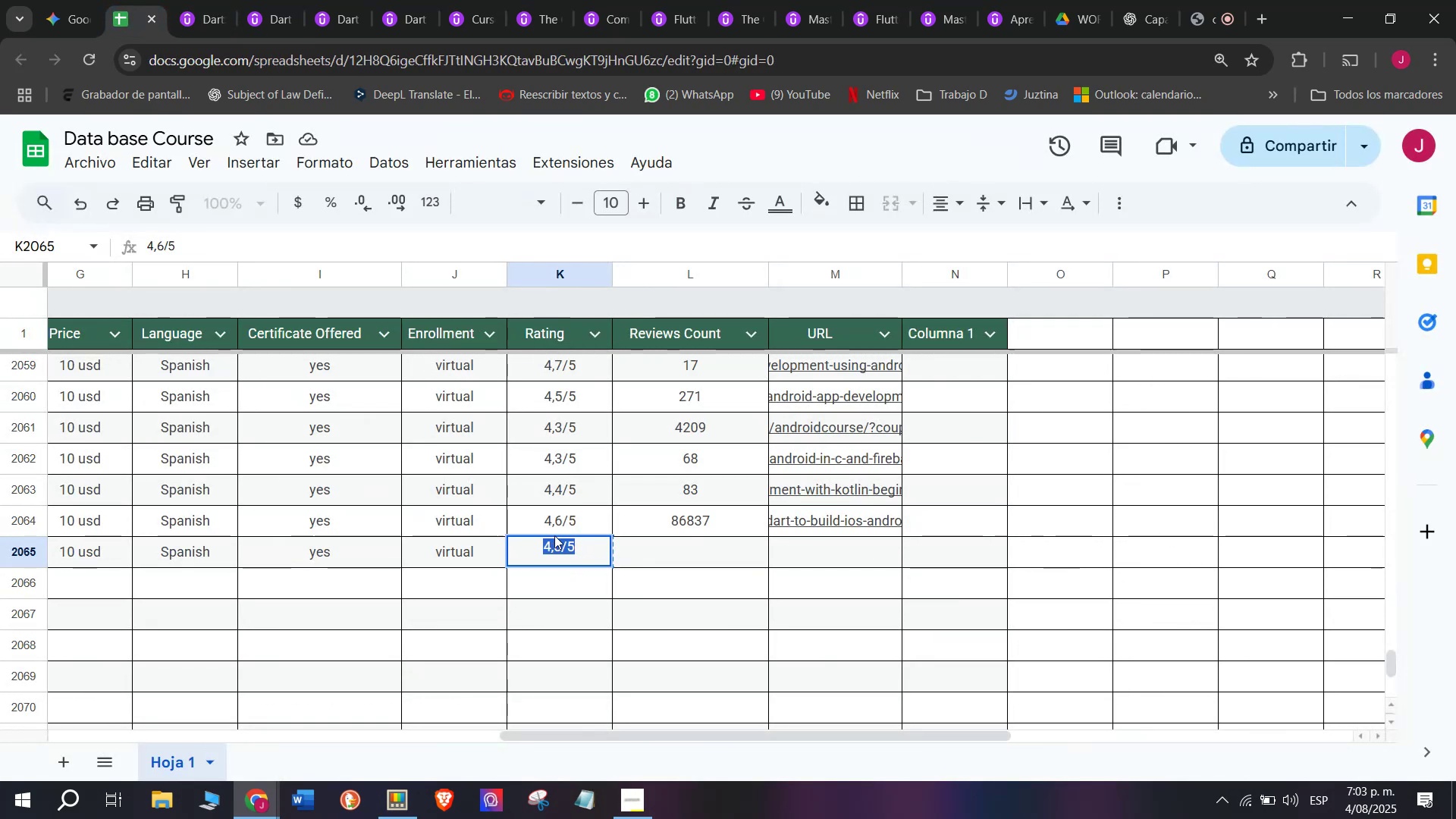 
double_click([560, 556])
 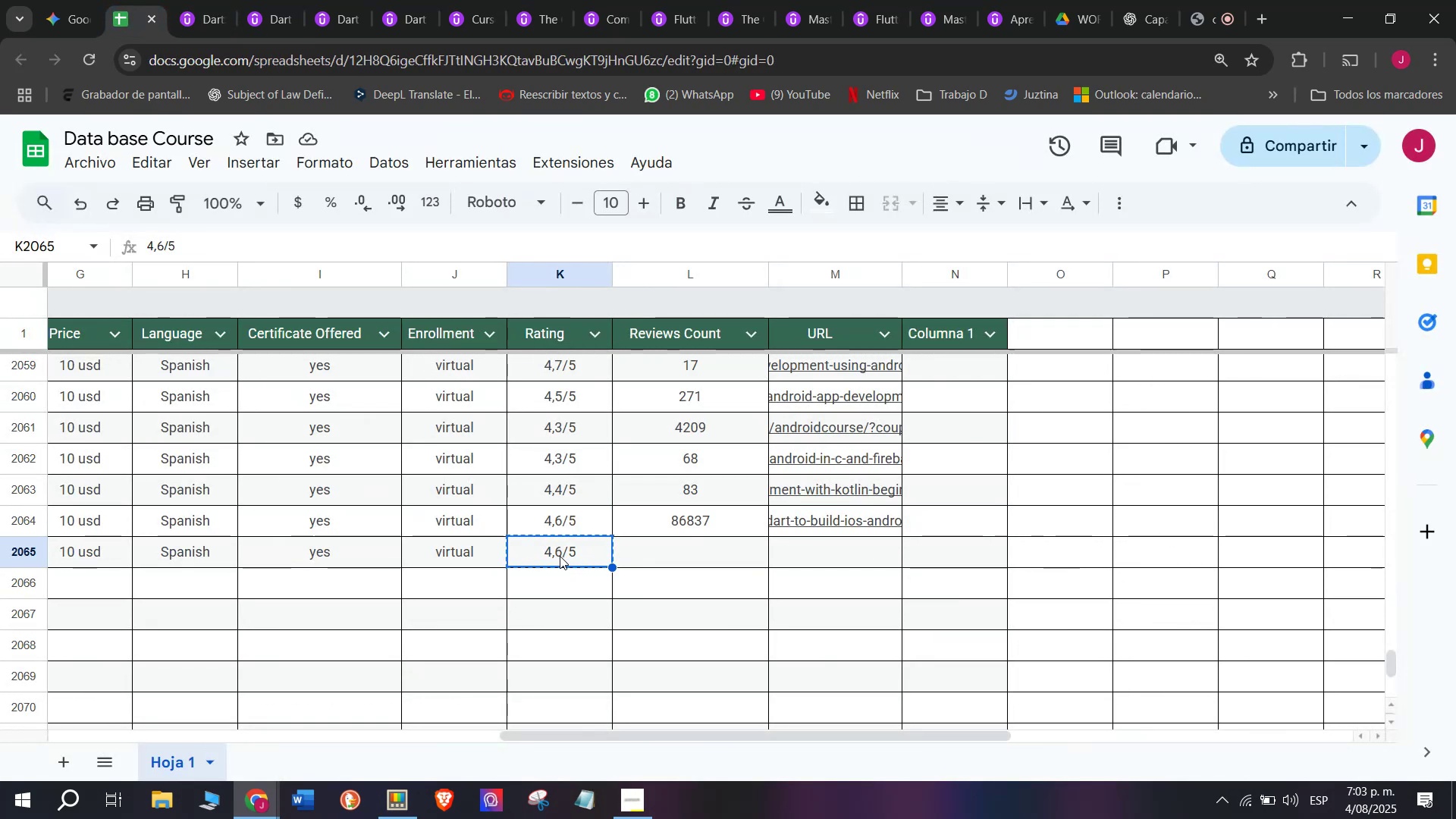 
triple_click([560, 556])
 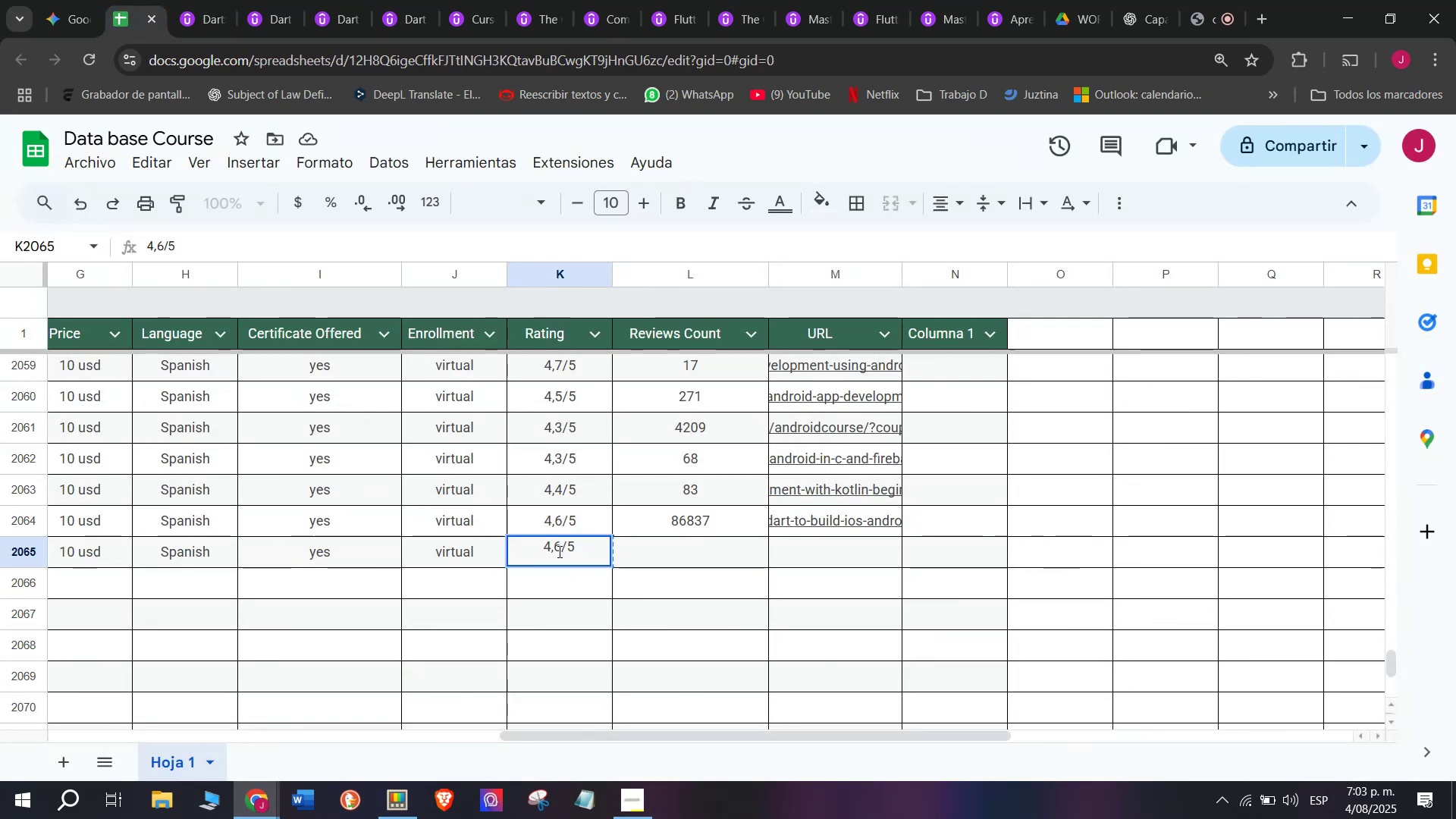 
key(Q)
 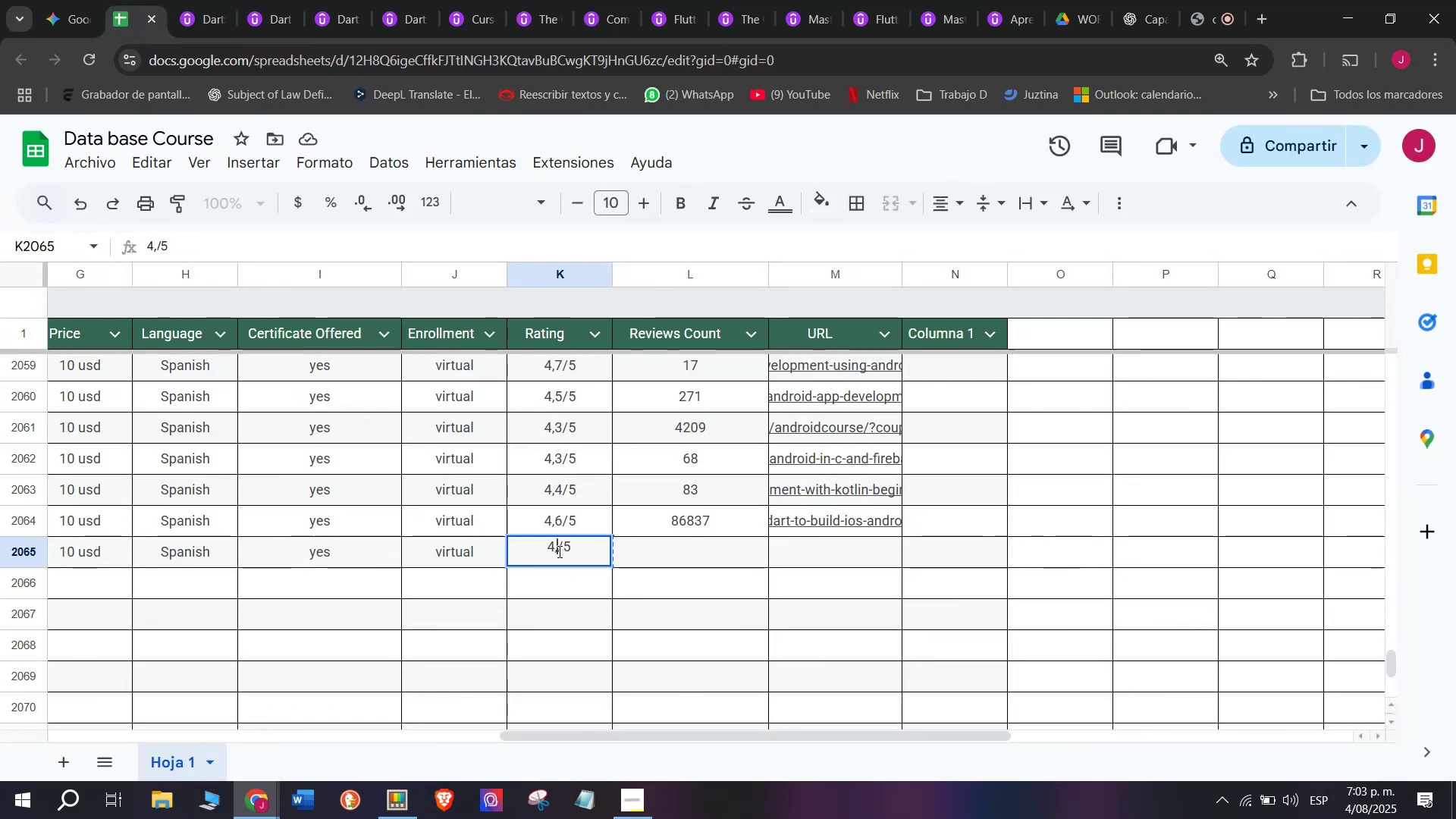 
key(Backspace)
 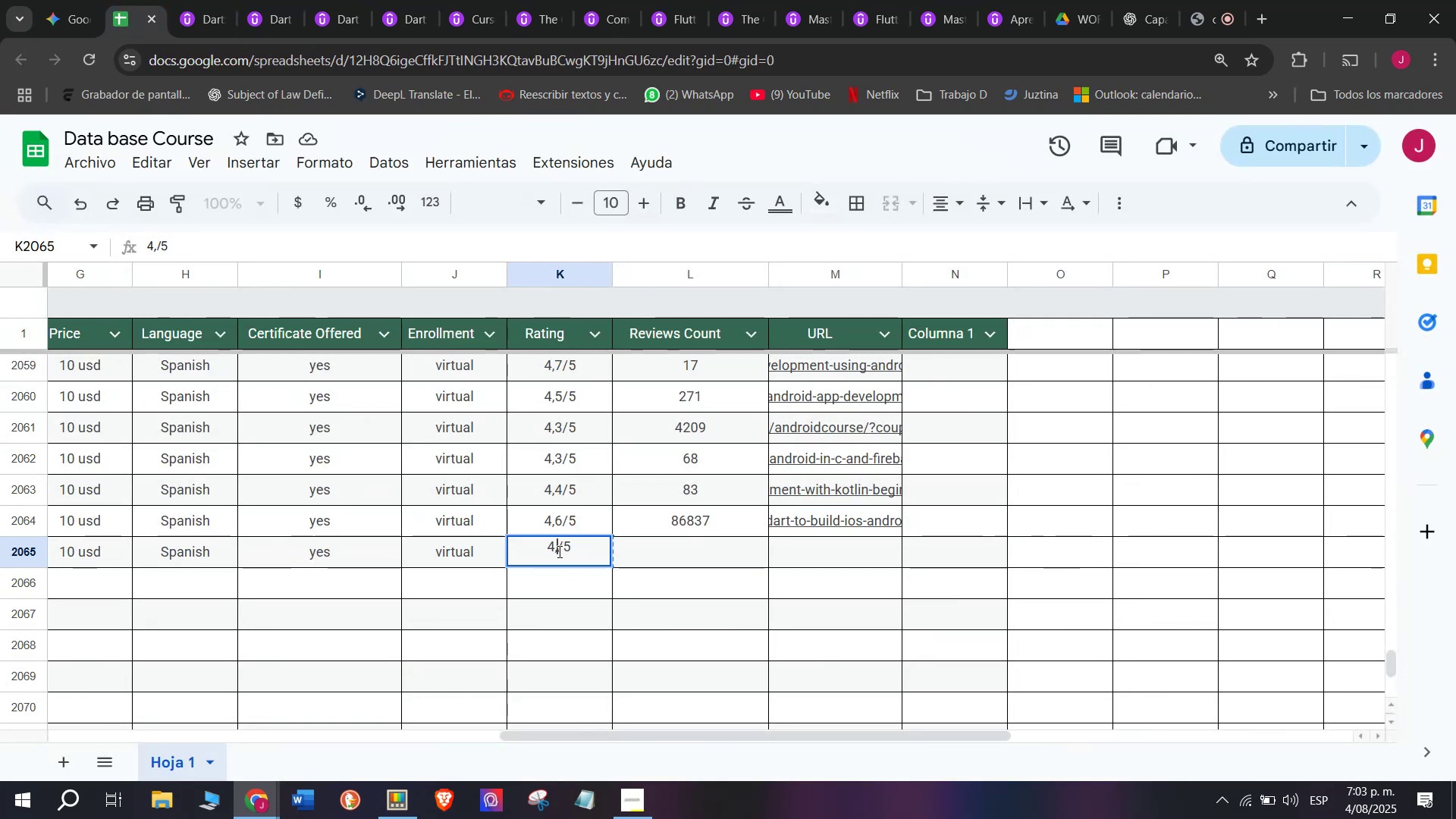 
key(9)
 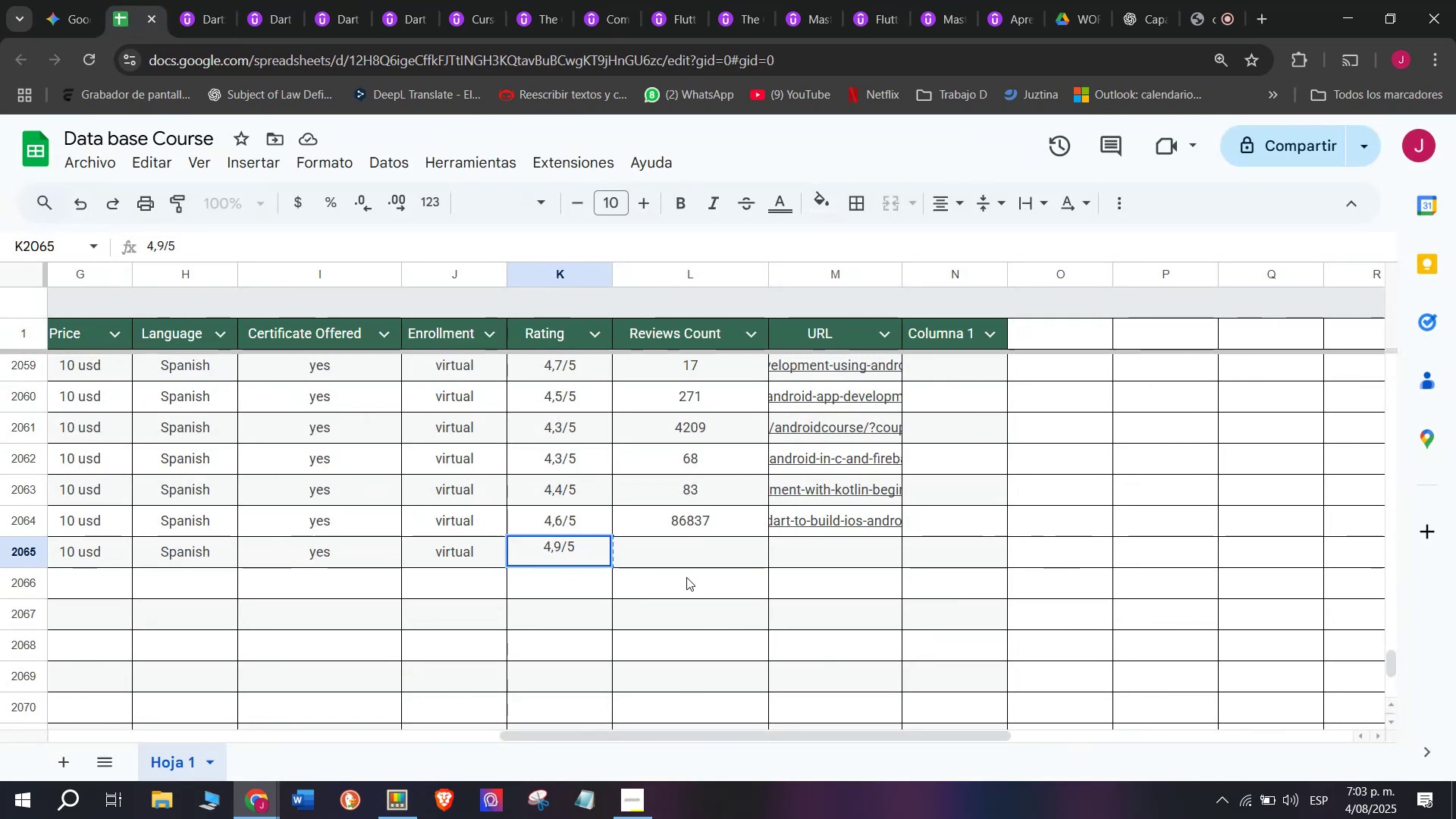 
left_click([690, 560])
 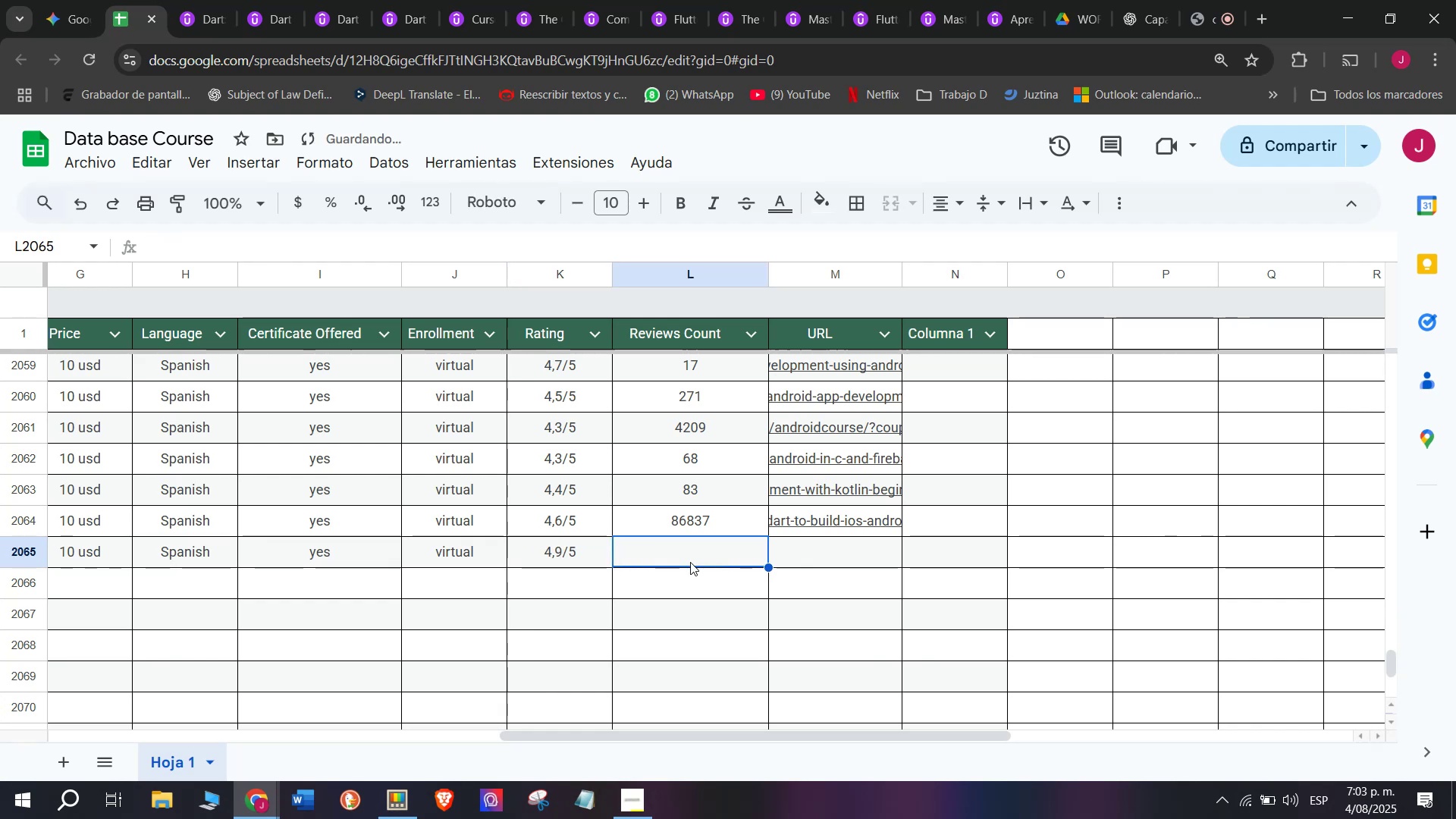 
left_click_drag(start_coordinate=[846, 557], to_coordinate=[846, 566])
 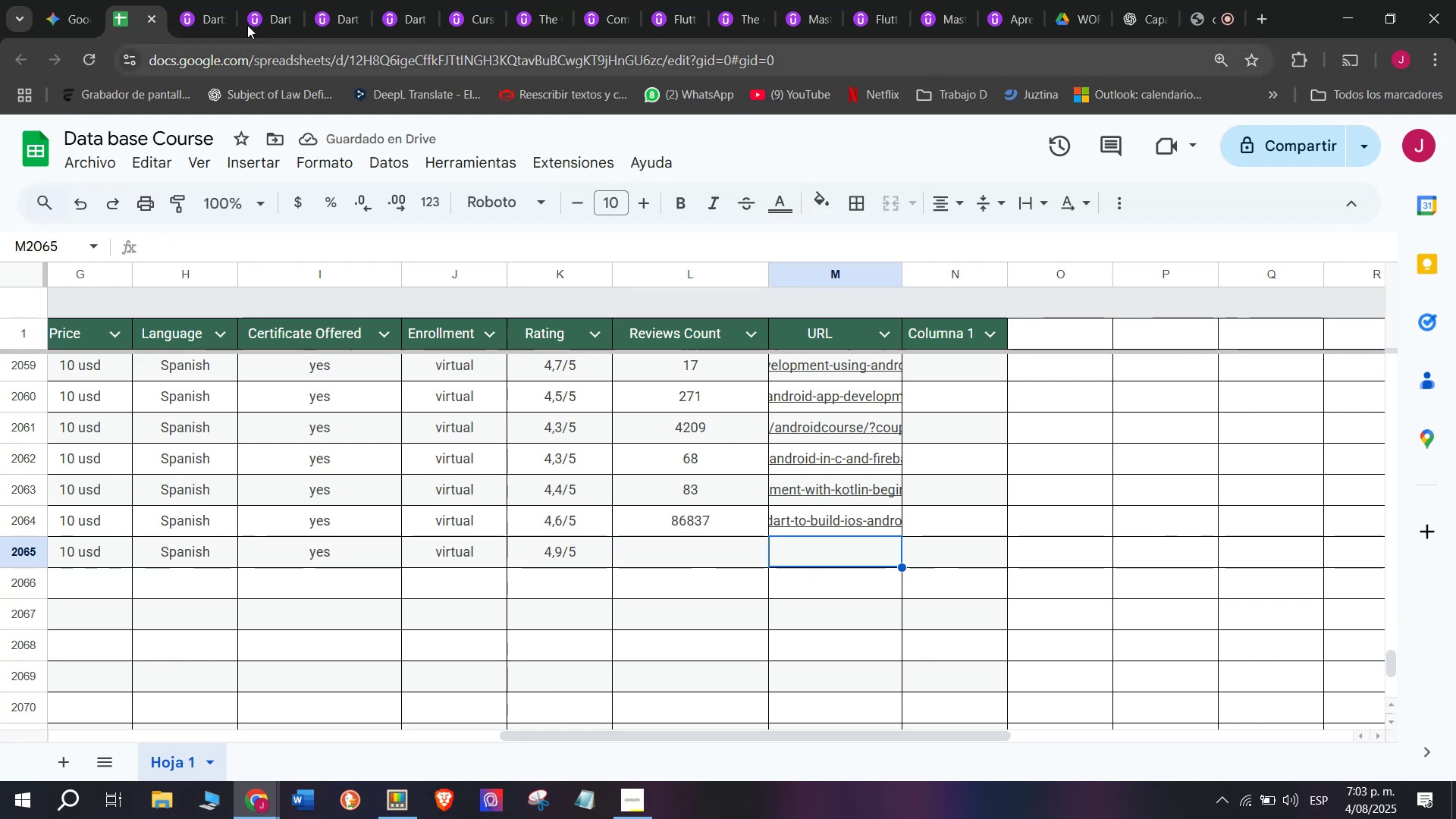 
left_click([200, 0])
 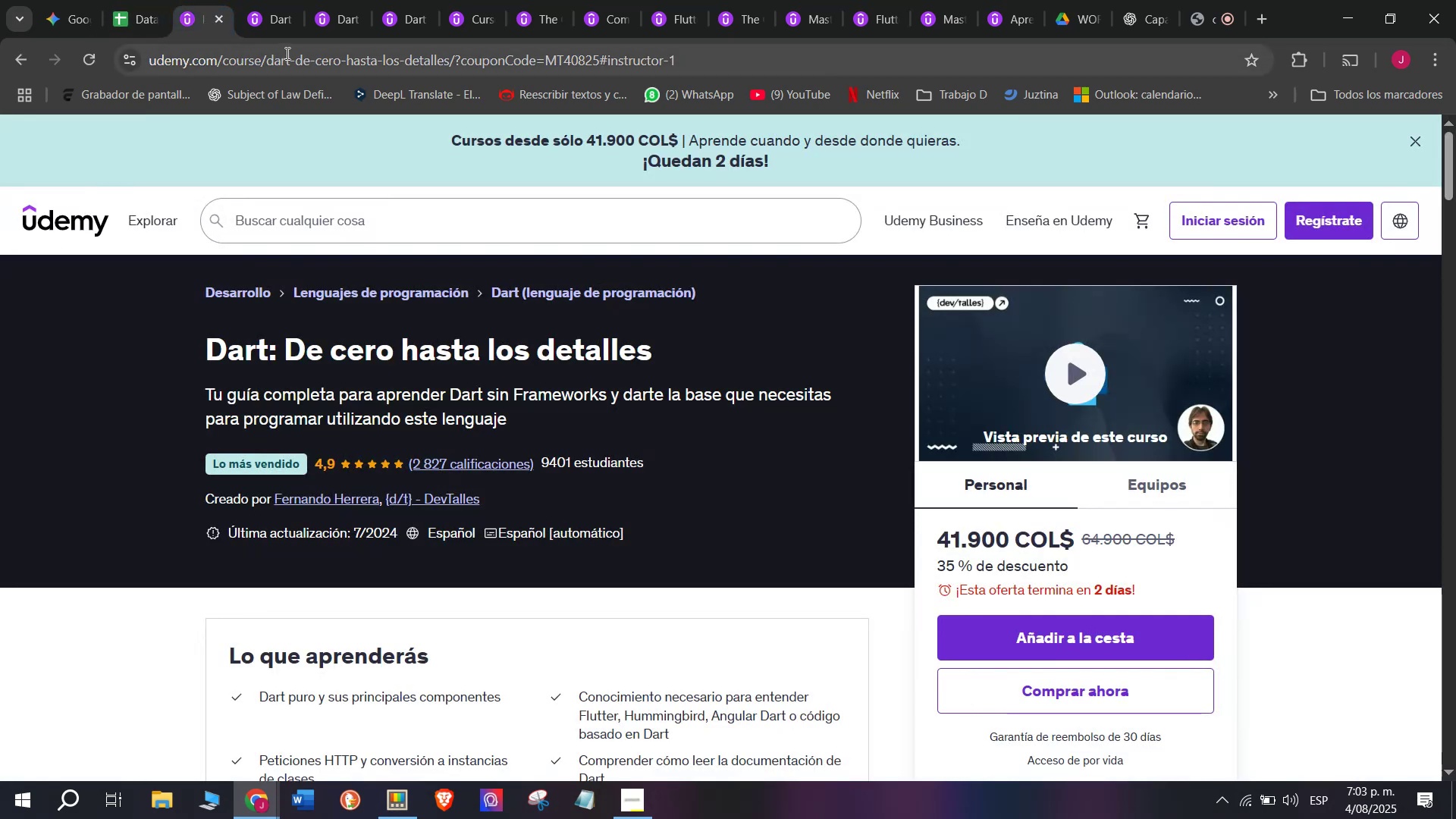 
double_click([286, 53])
 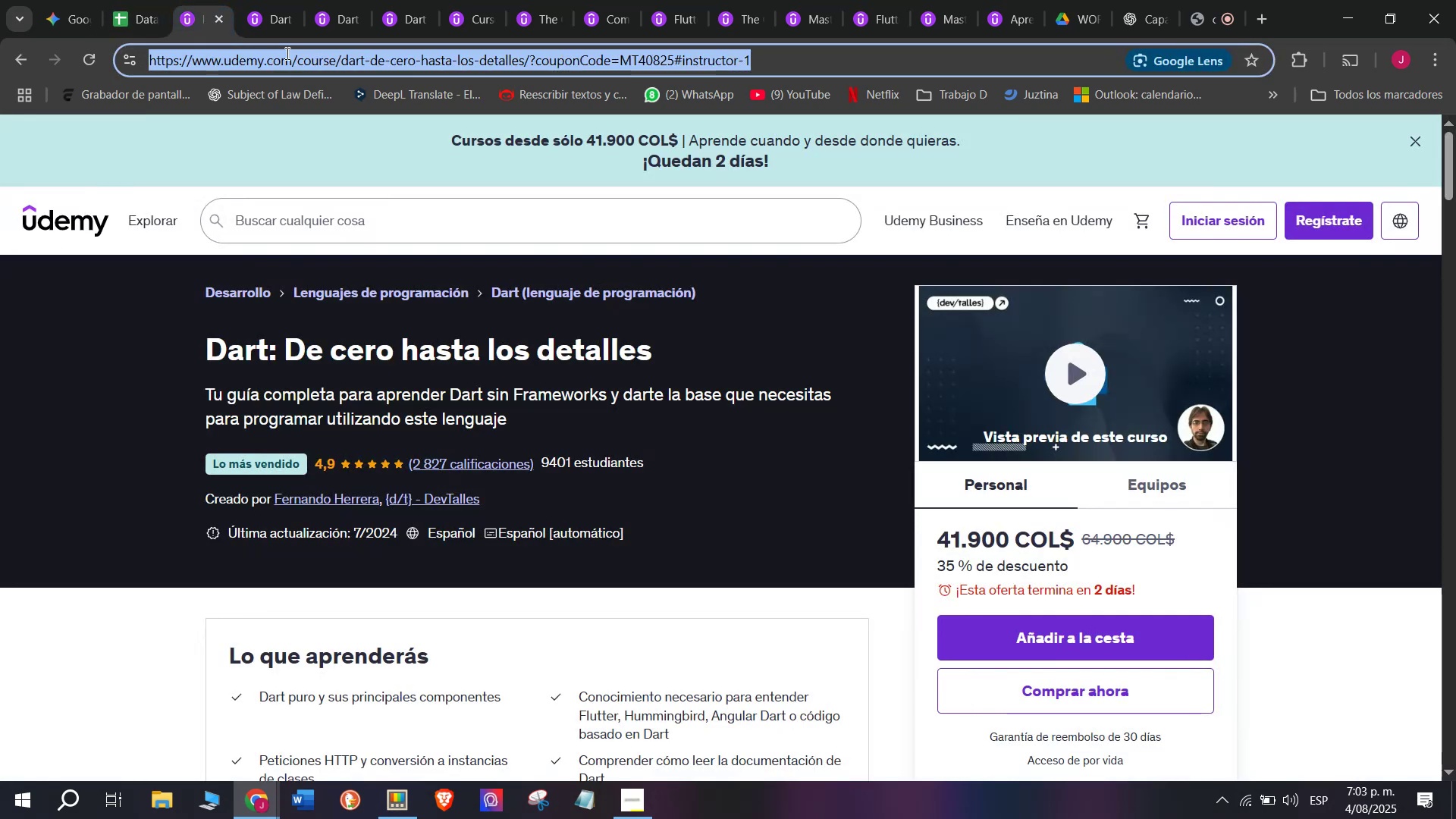 
triple_click([286, 53])
 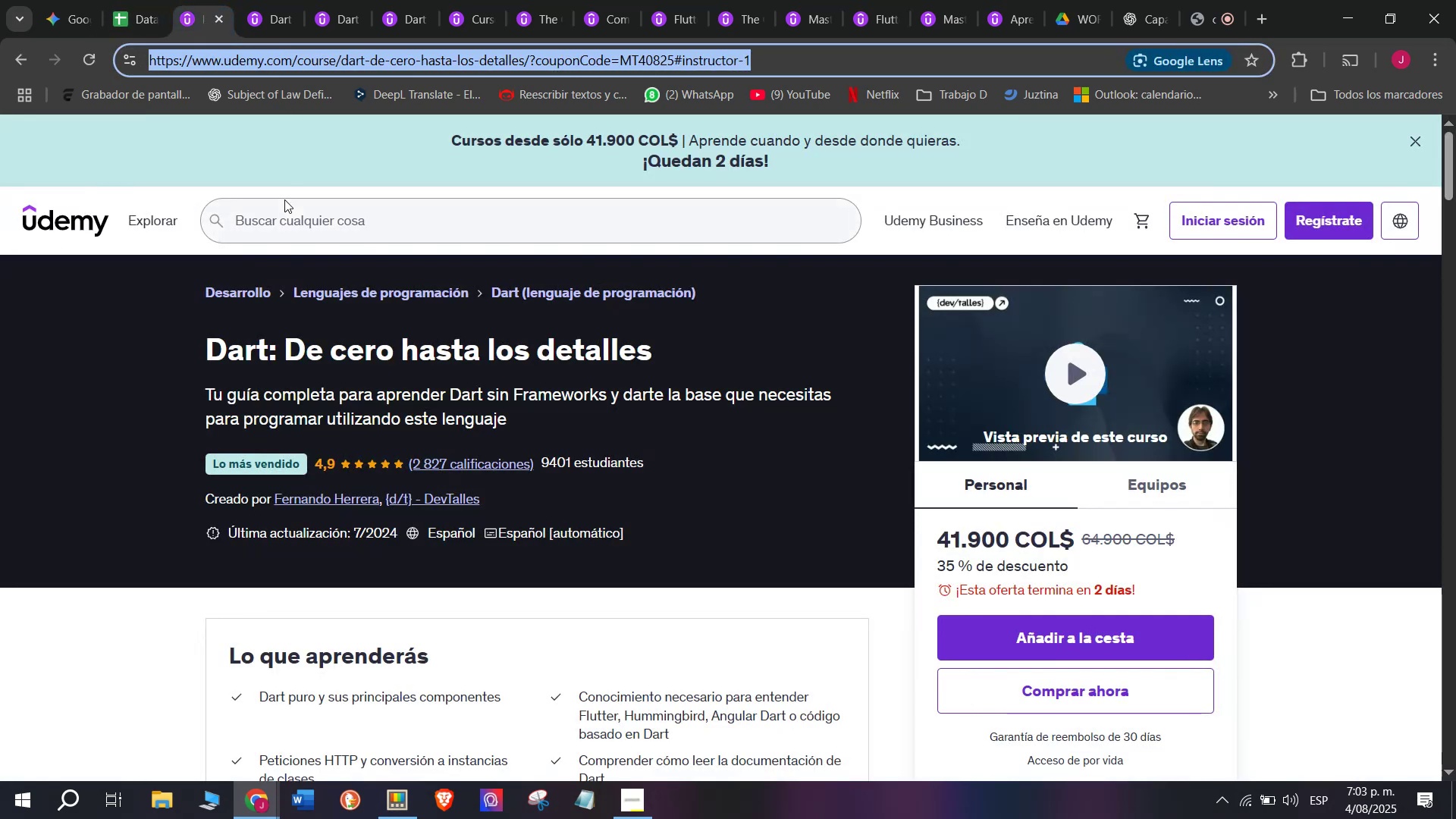 
key(Break)
 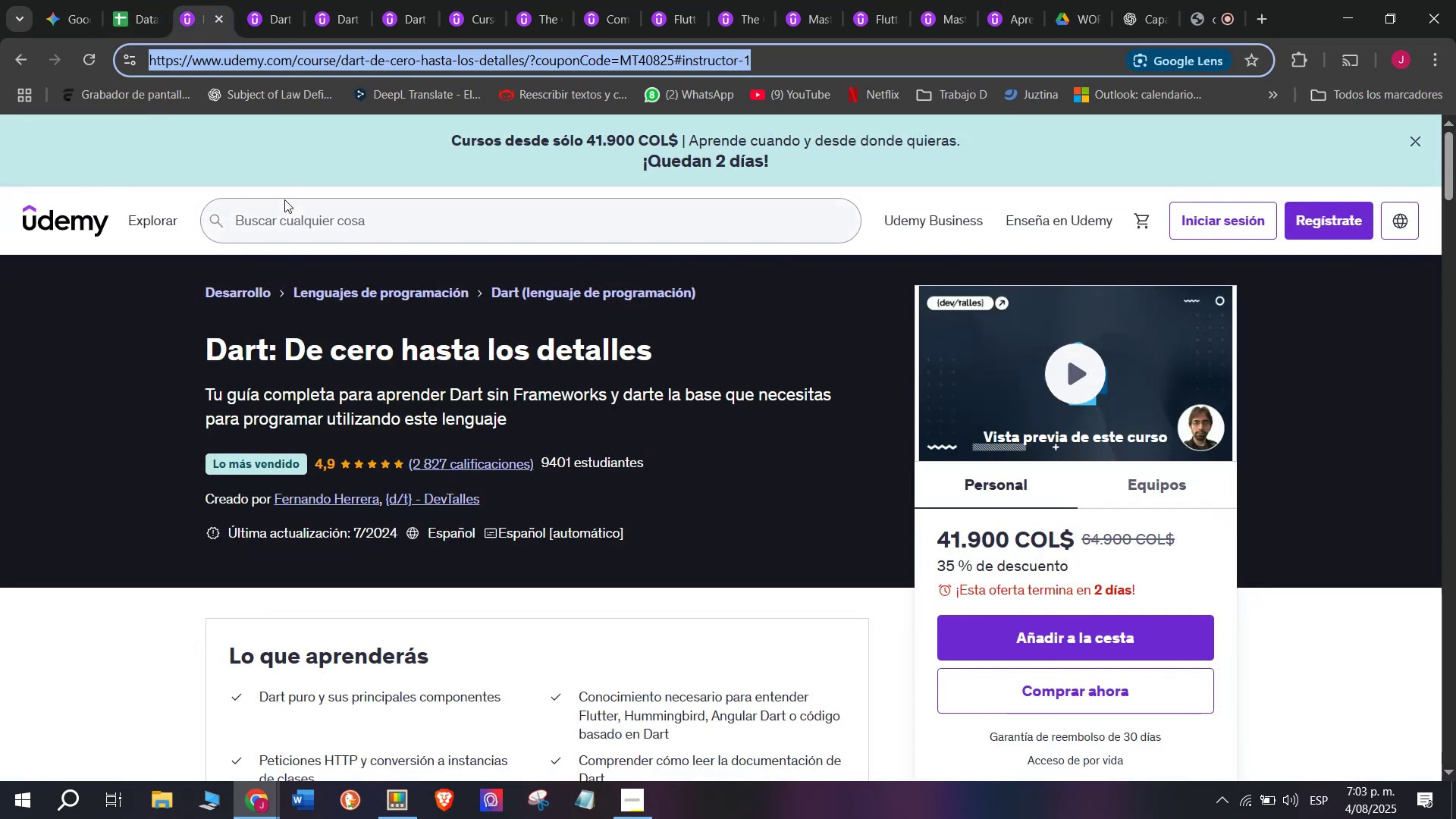 
key(Control+ControlLeft)
 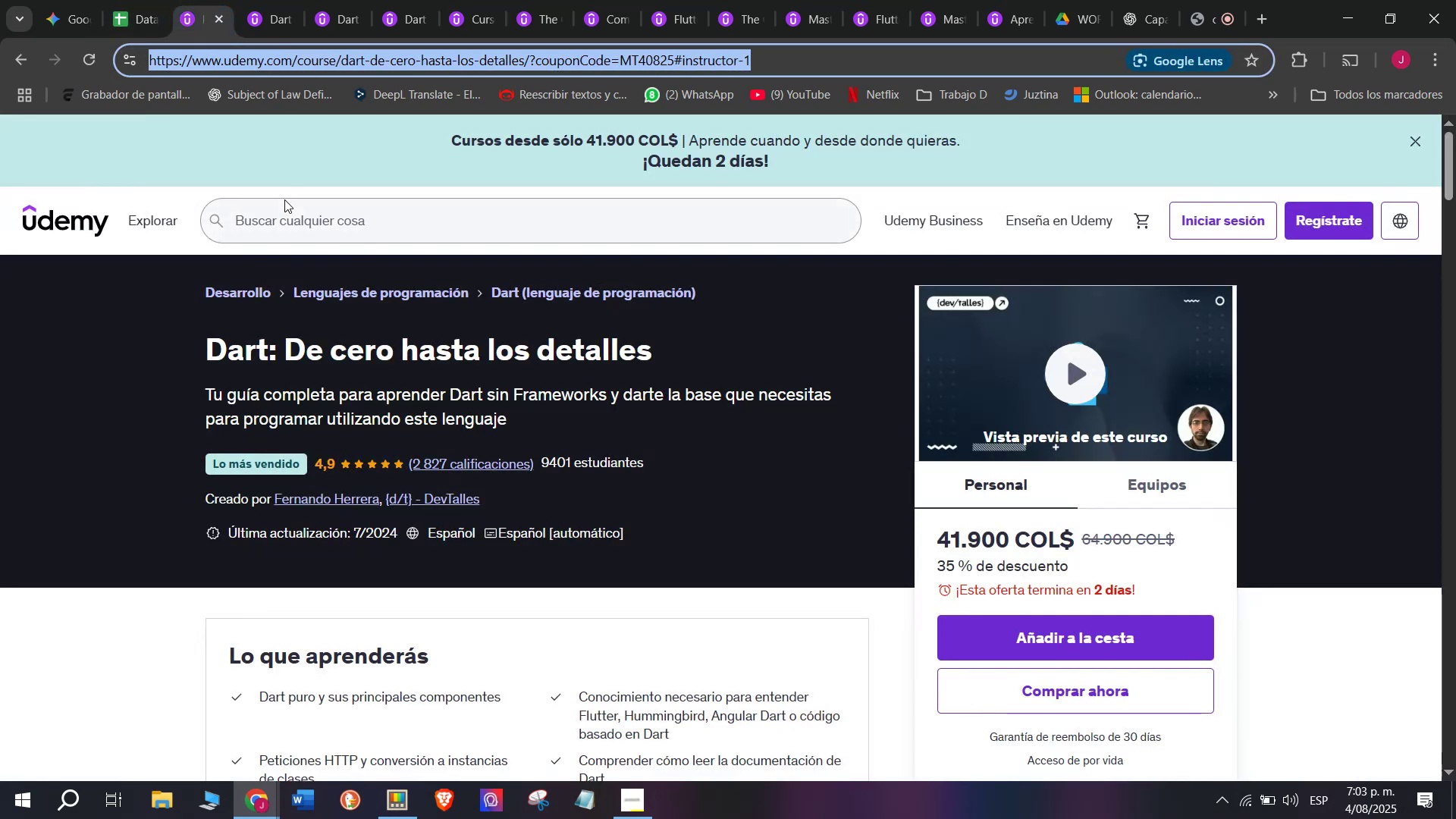 
key(Control+C)
 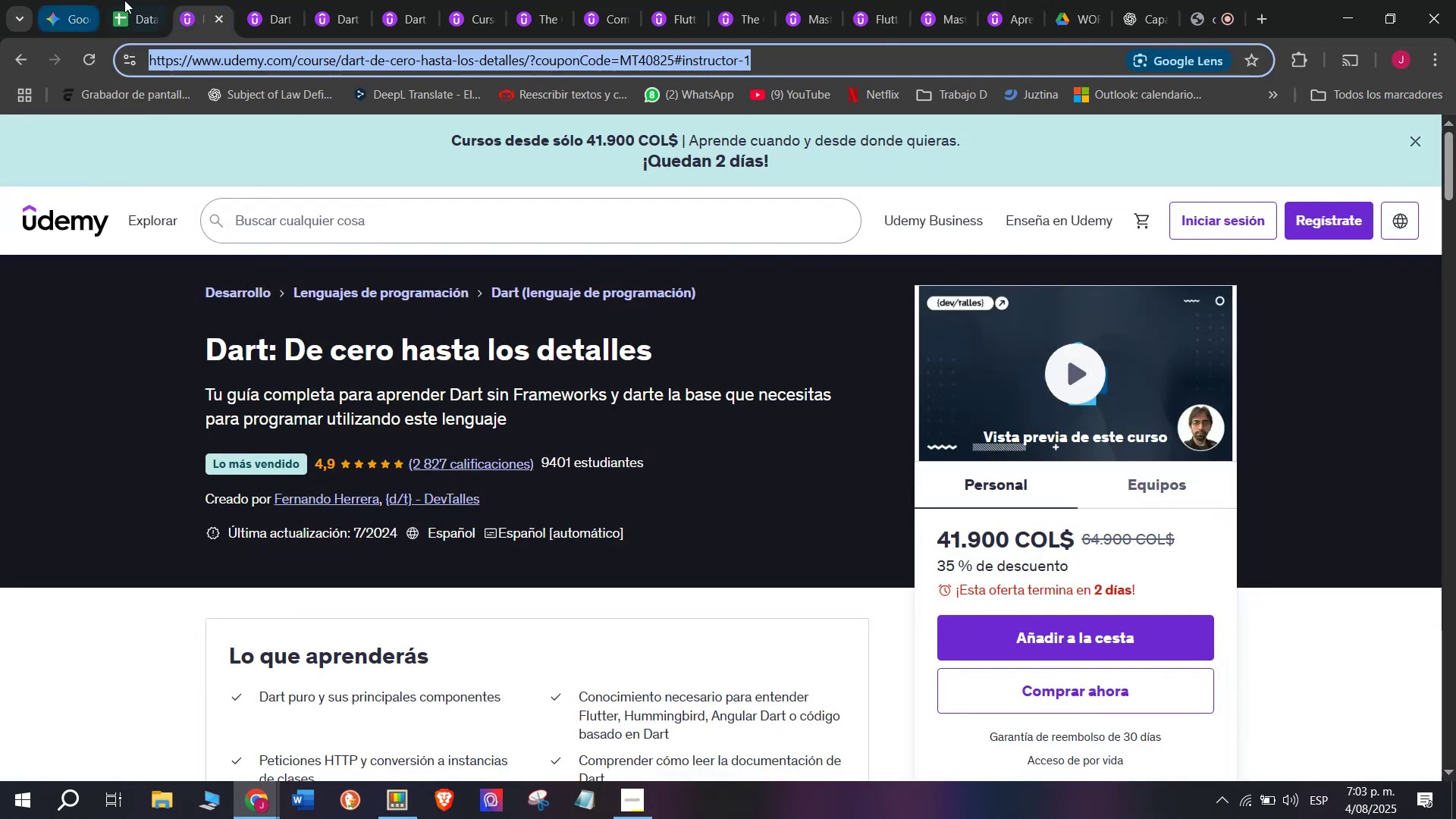 
left_click([133, 0])
 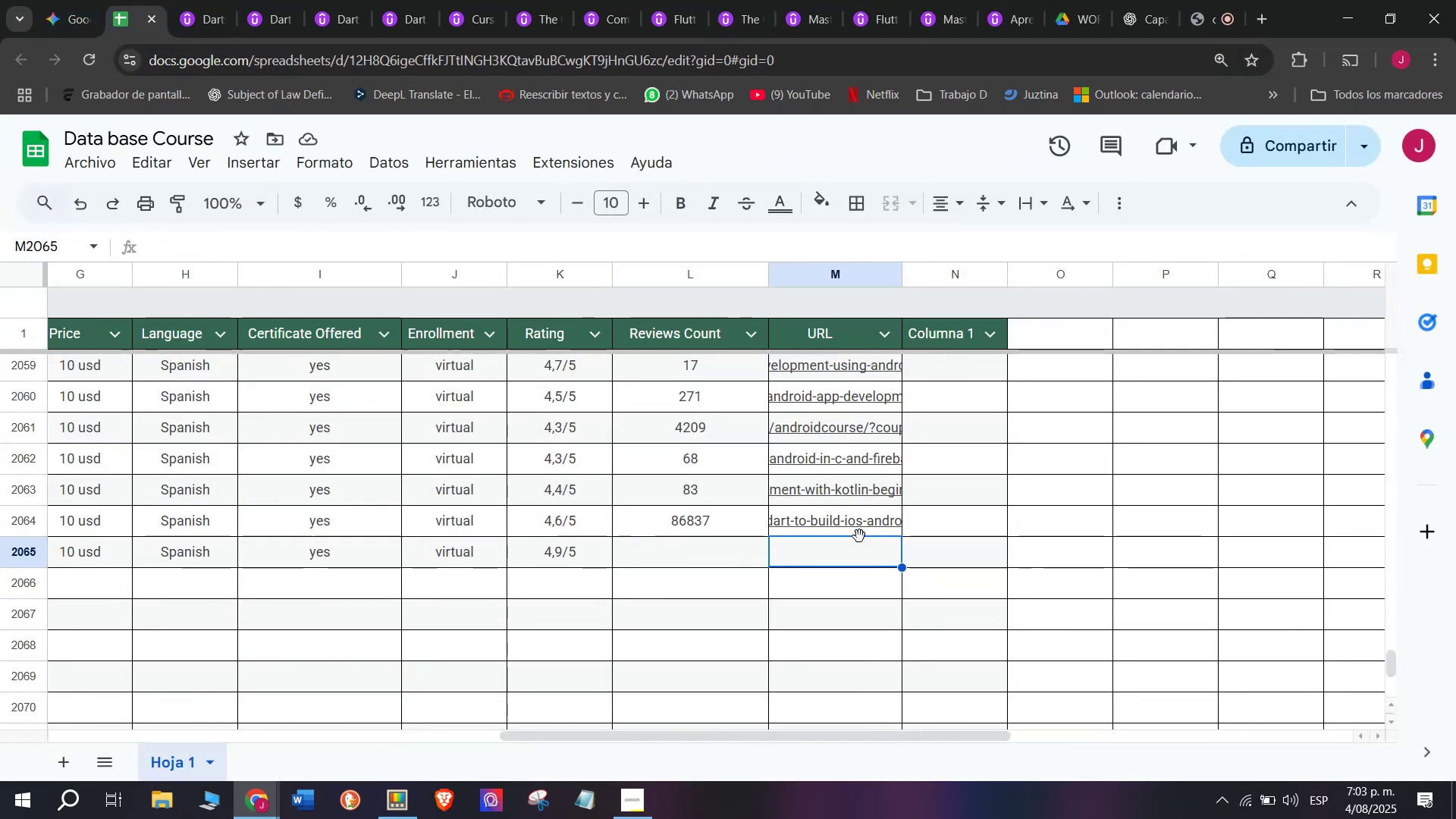 
key(Z)
 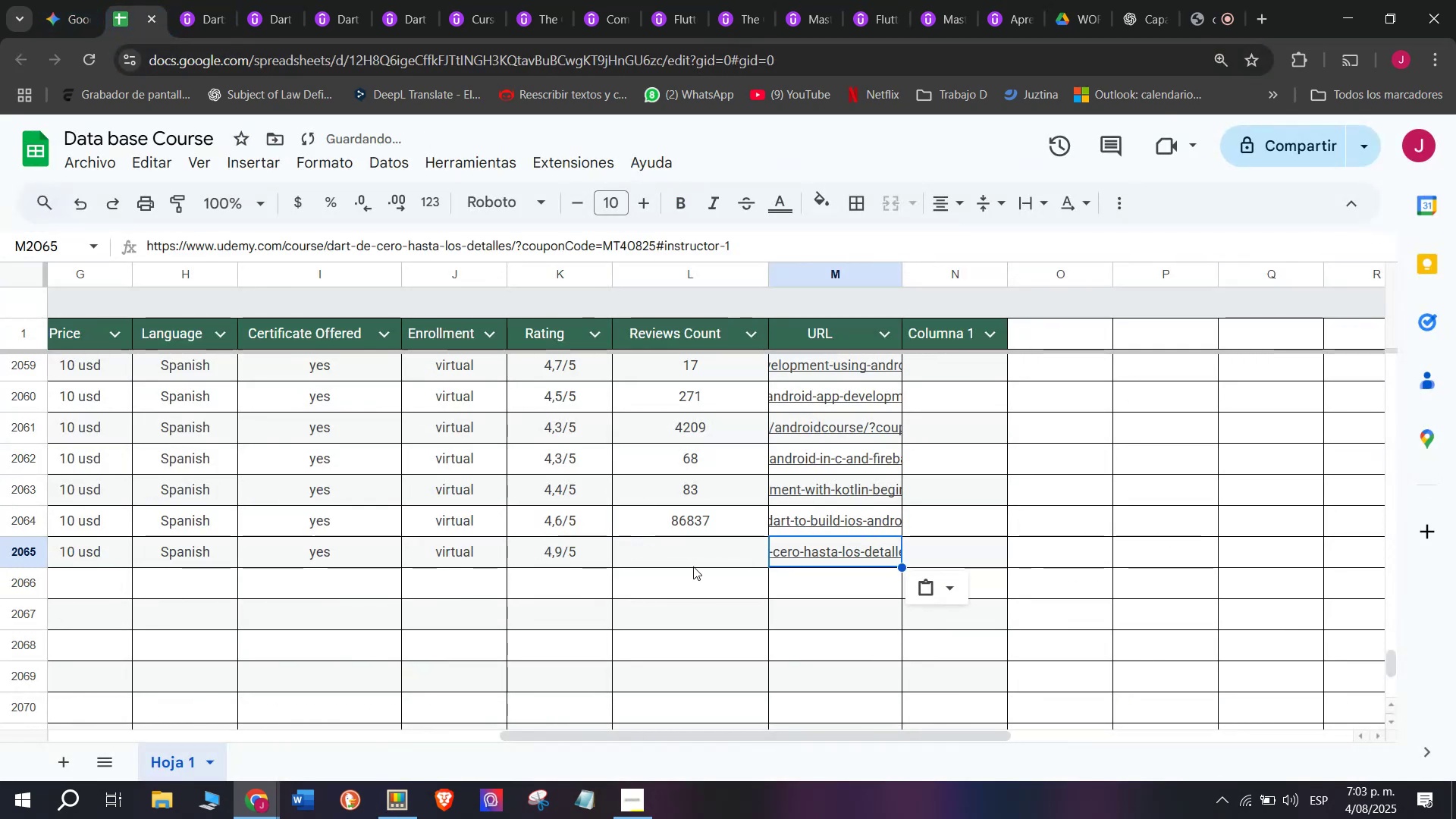 
key(Control+ControlLeft)
 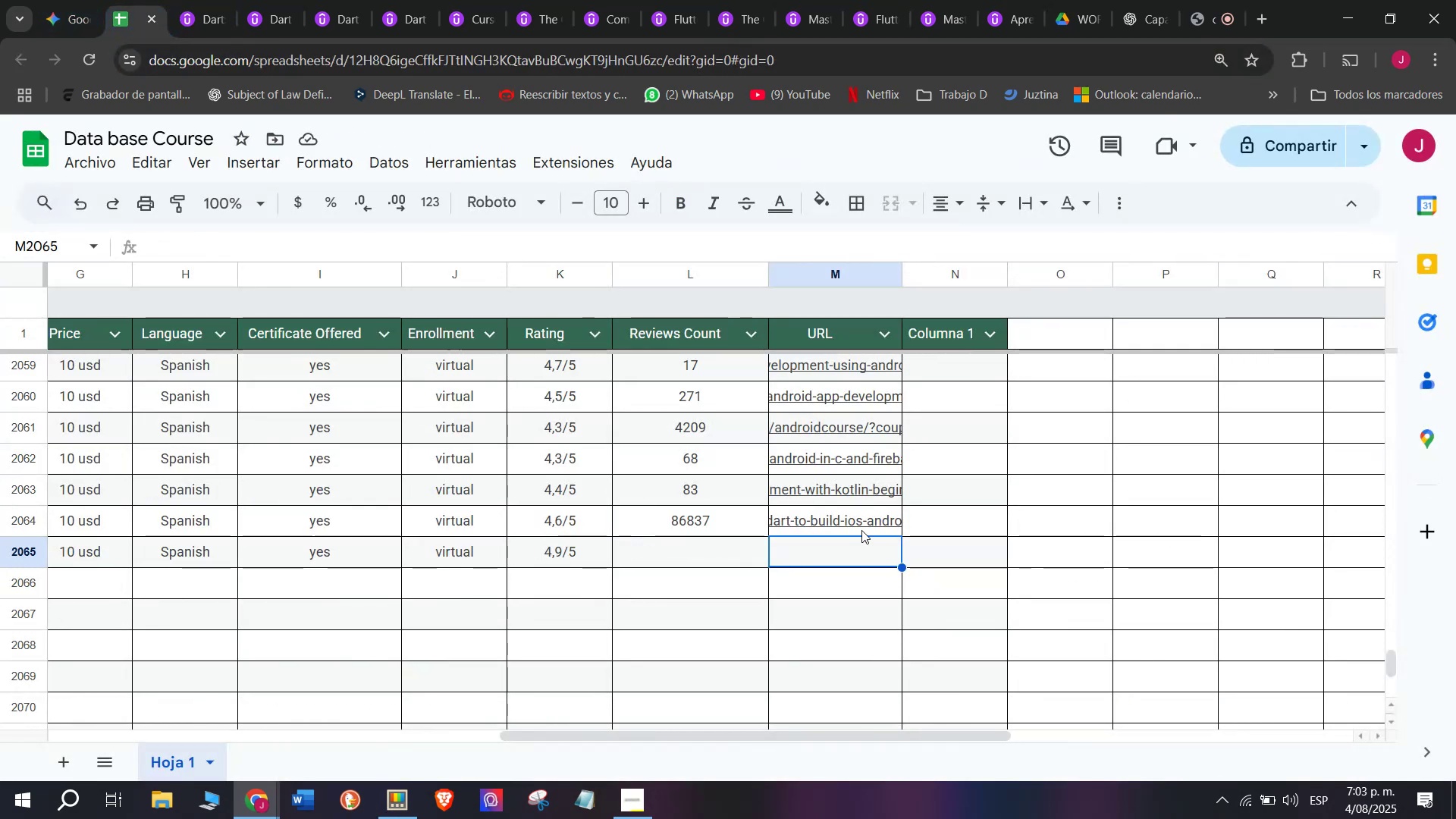 
key(Control+V)
 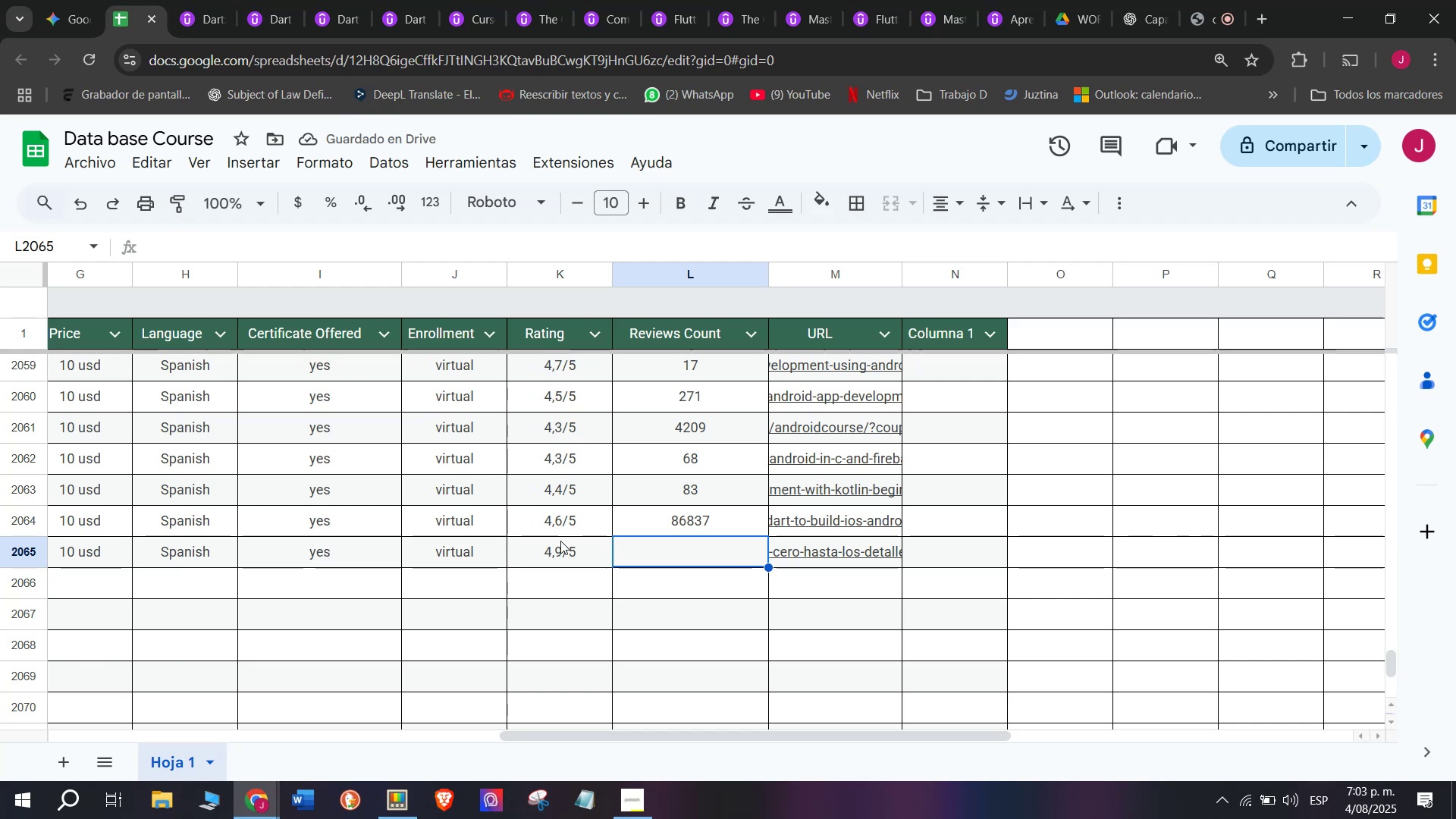 
left_click([206, 0])
 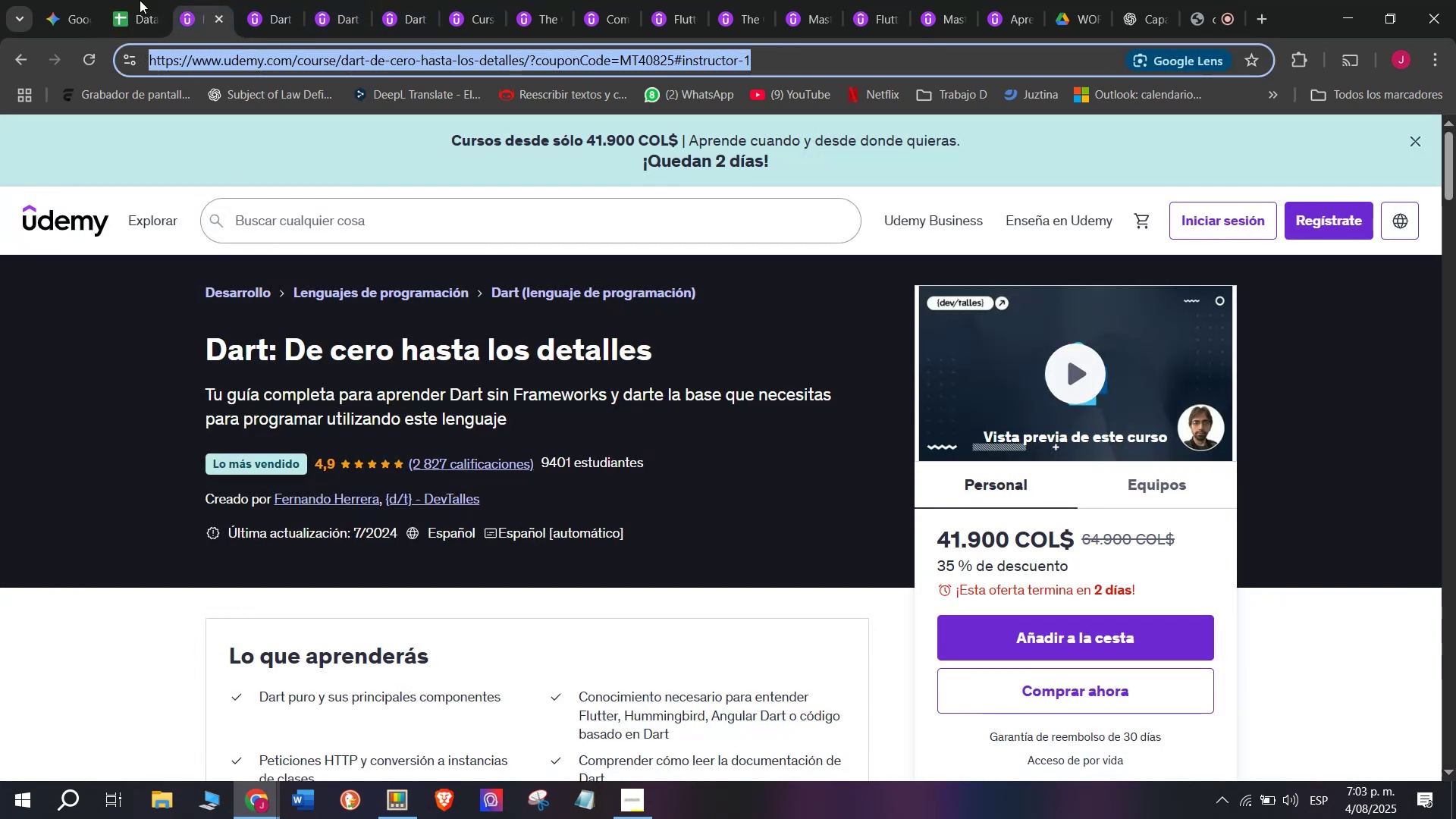 
left_click([133, 0])
 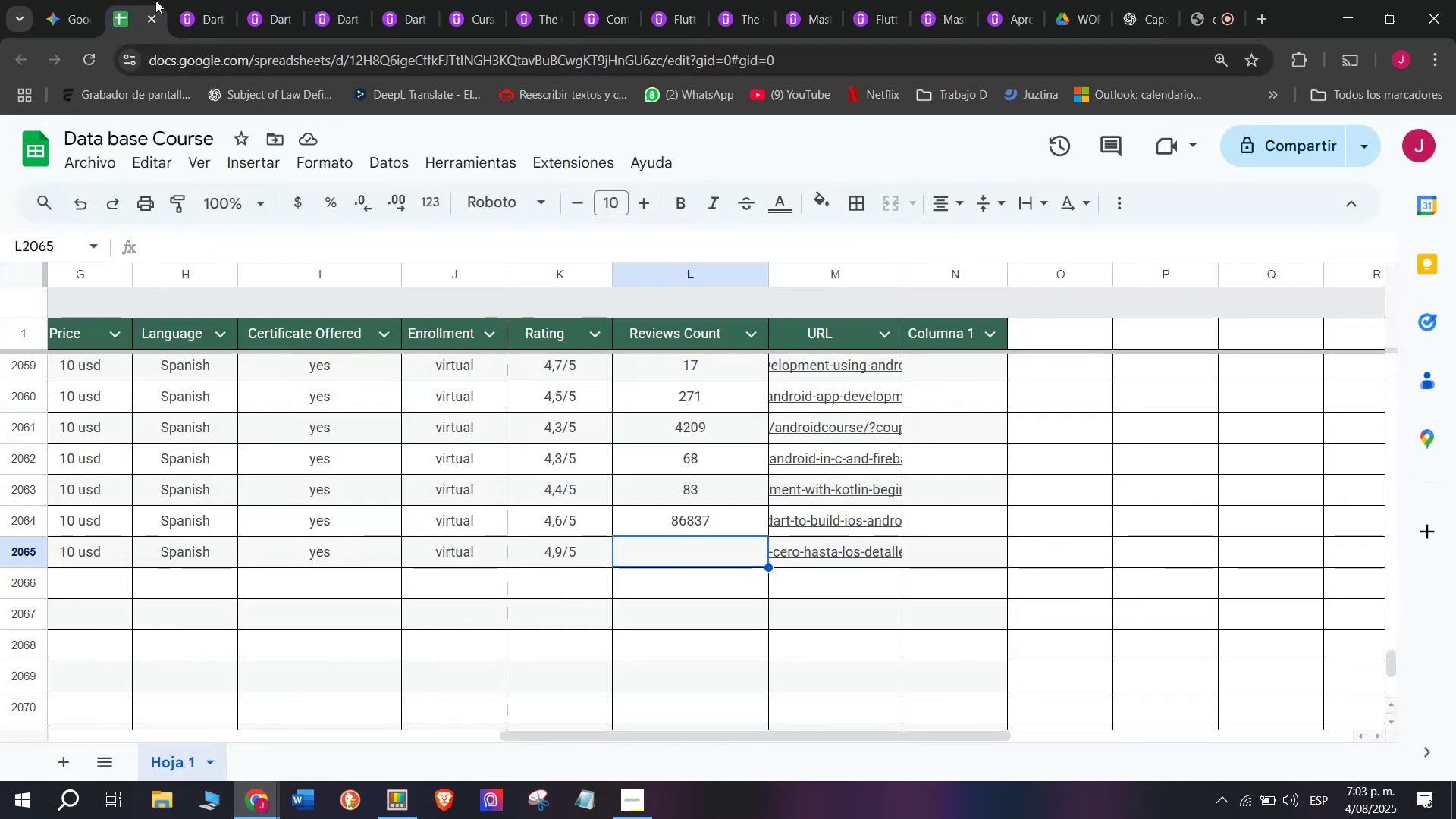 
left_click([175, 0])
 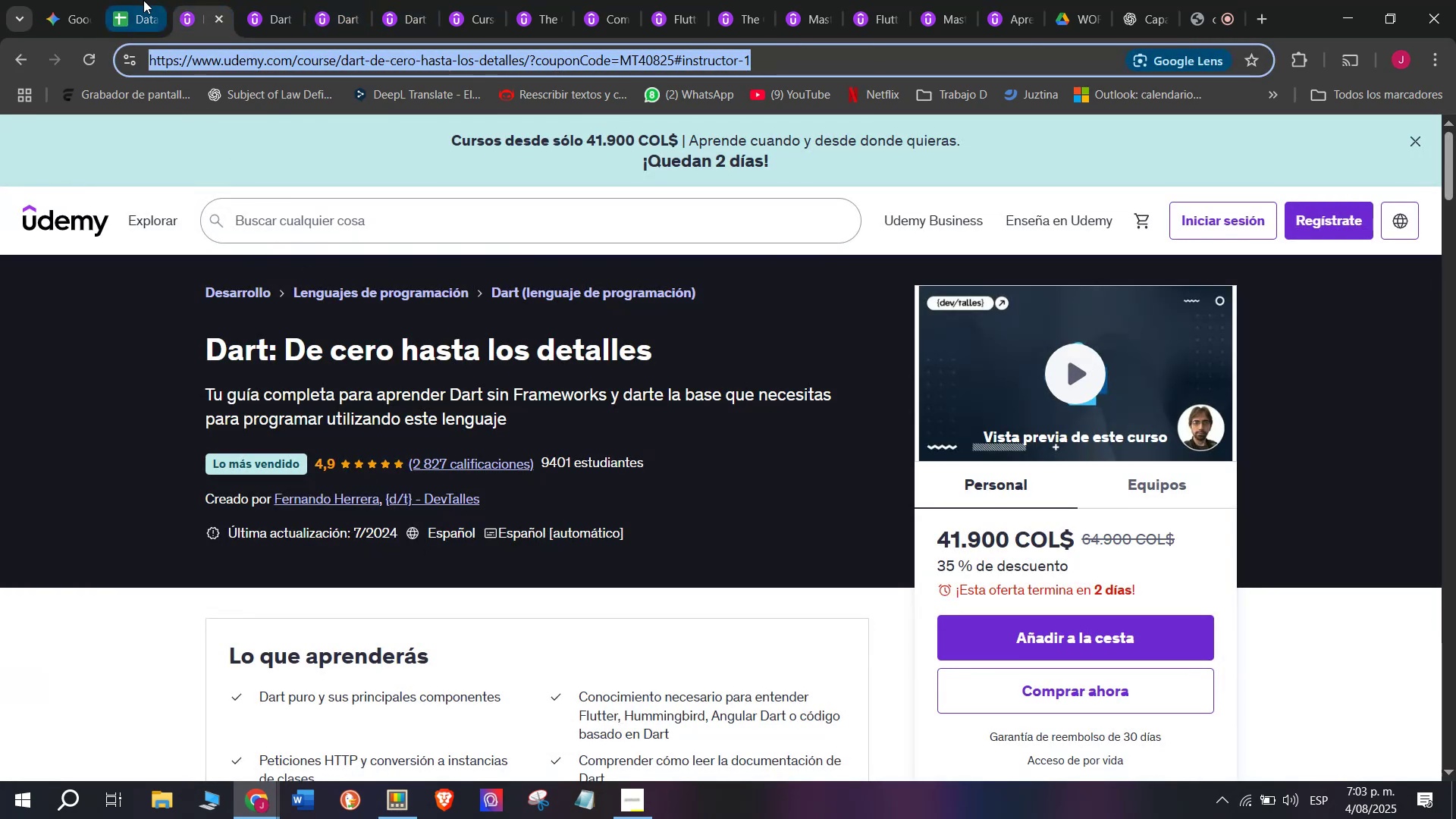 
left_click([143, 0])
 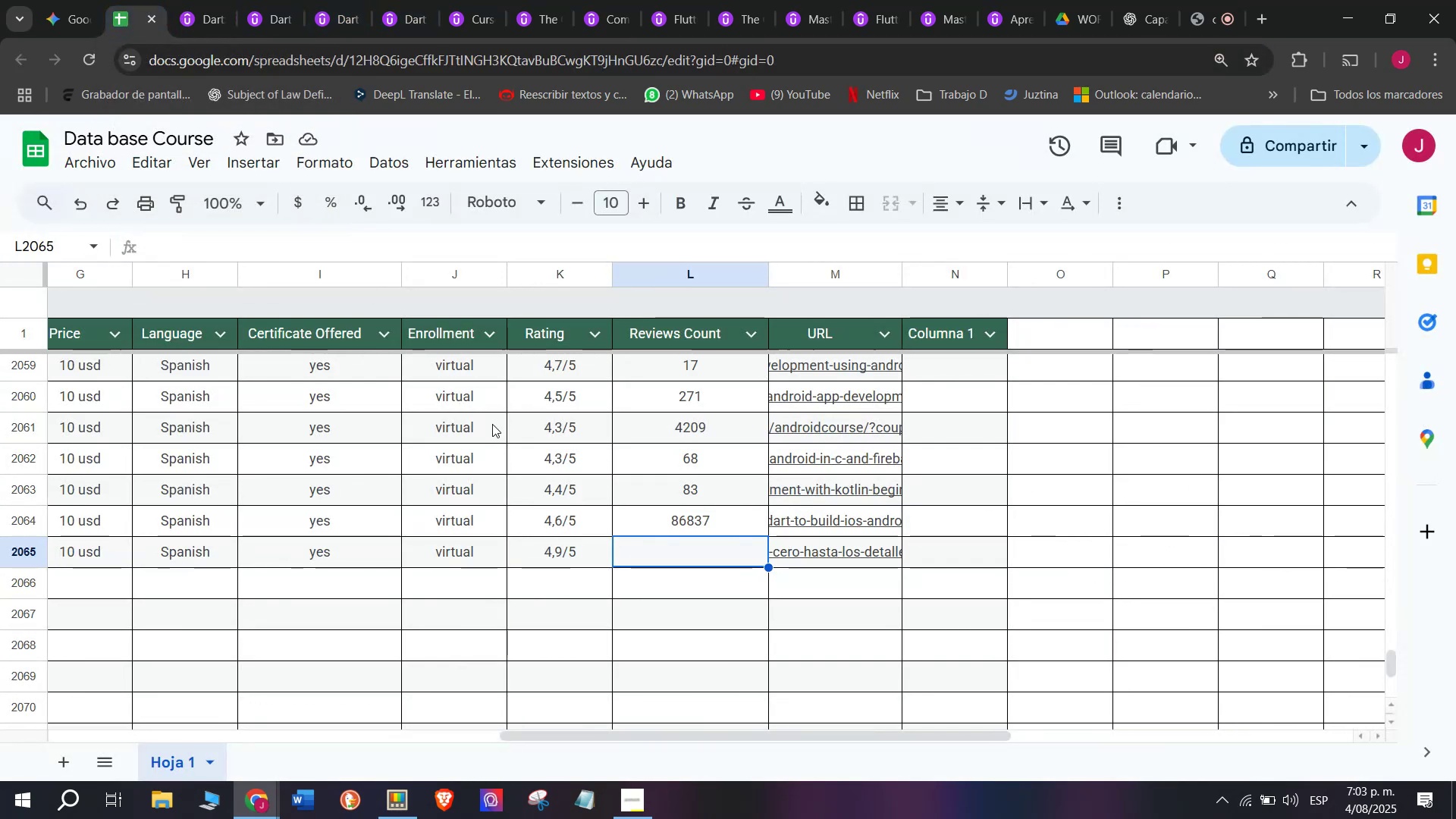 
type(2828)
key(Backspace)
type(7)
 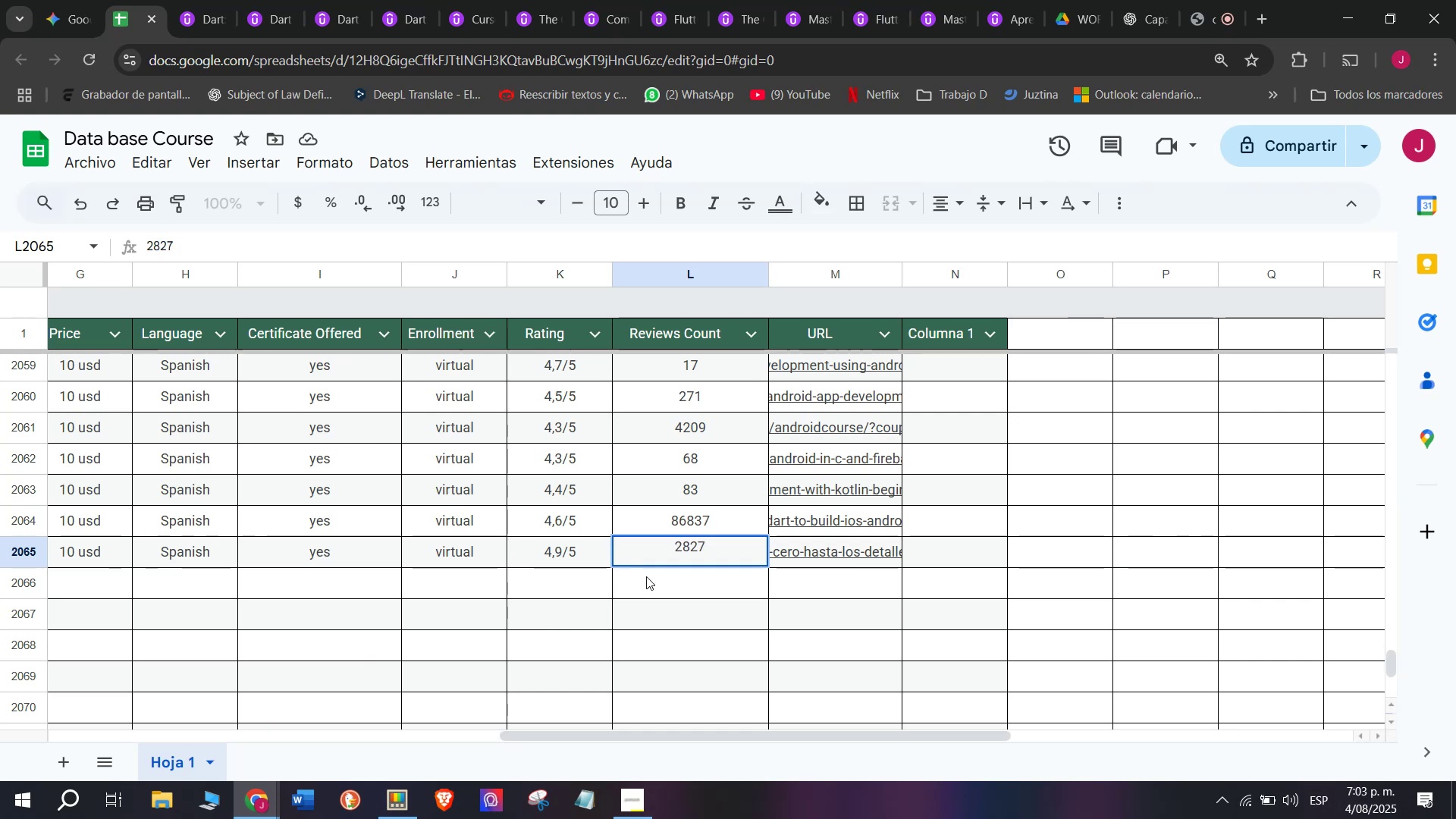 
scroll: coordinate [124, 625], scroll_direction: up, amount: 3.0
 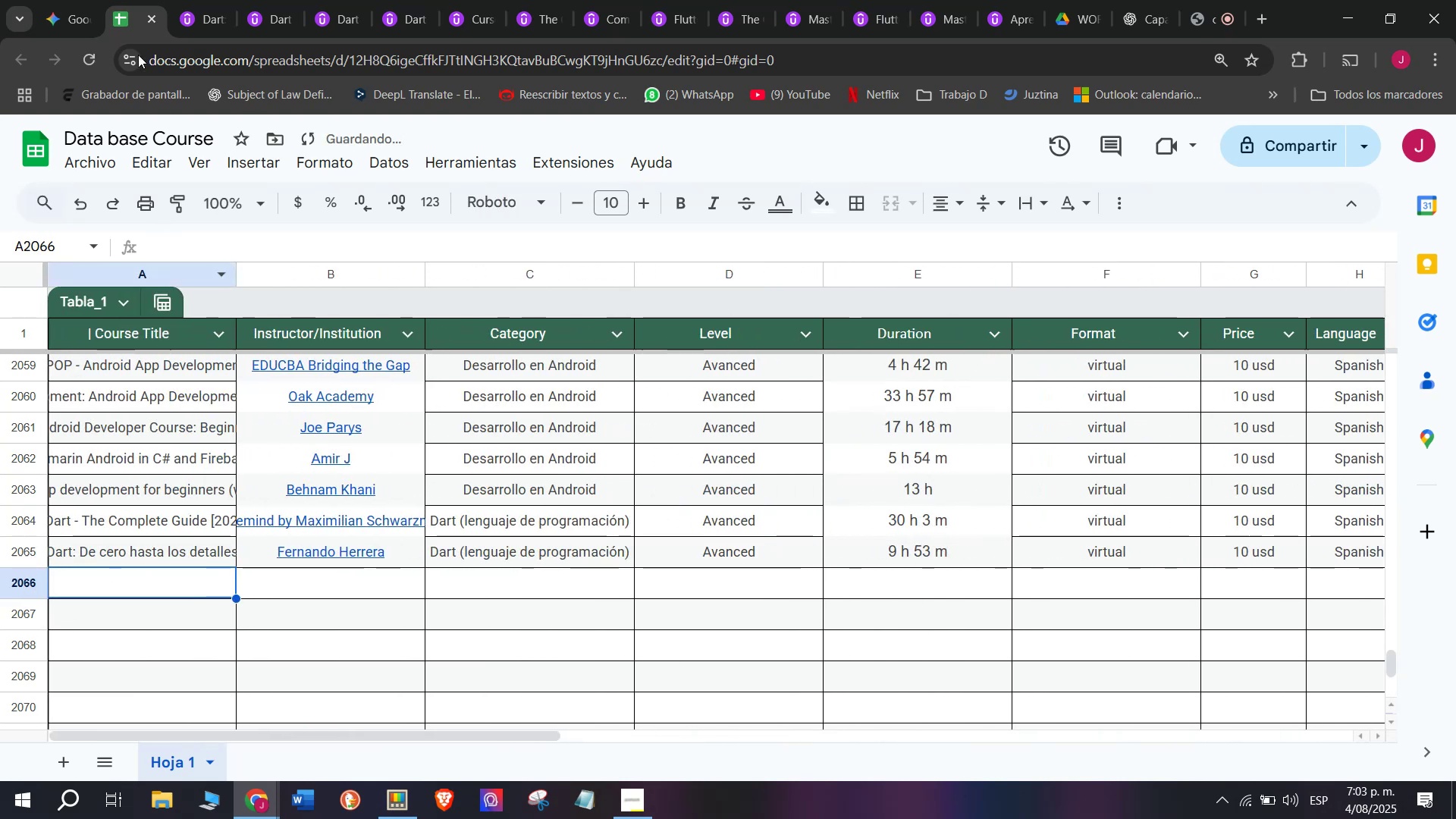 
left_click([211, 0])
 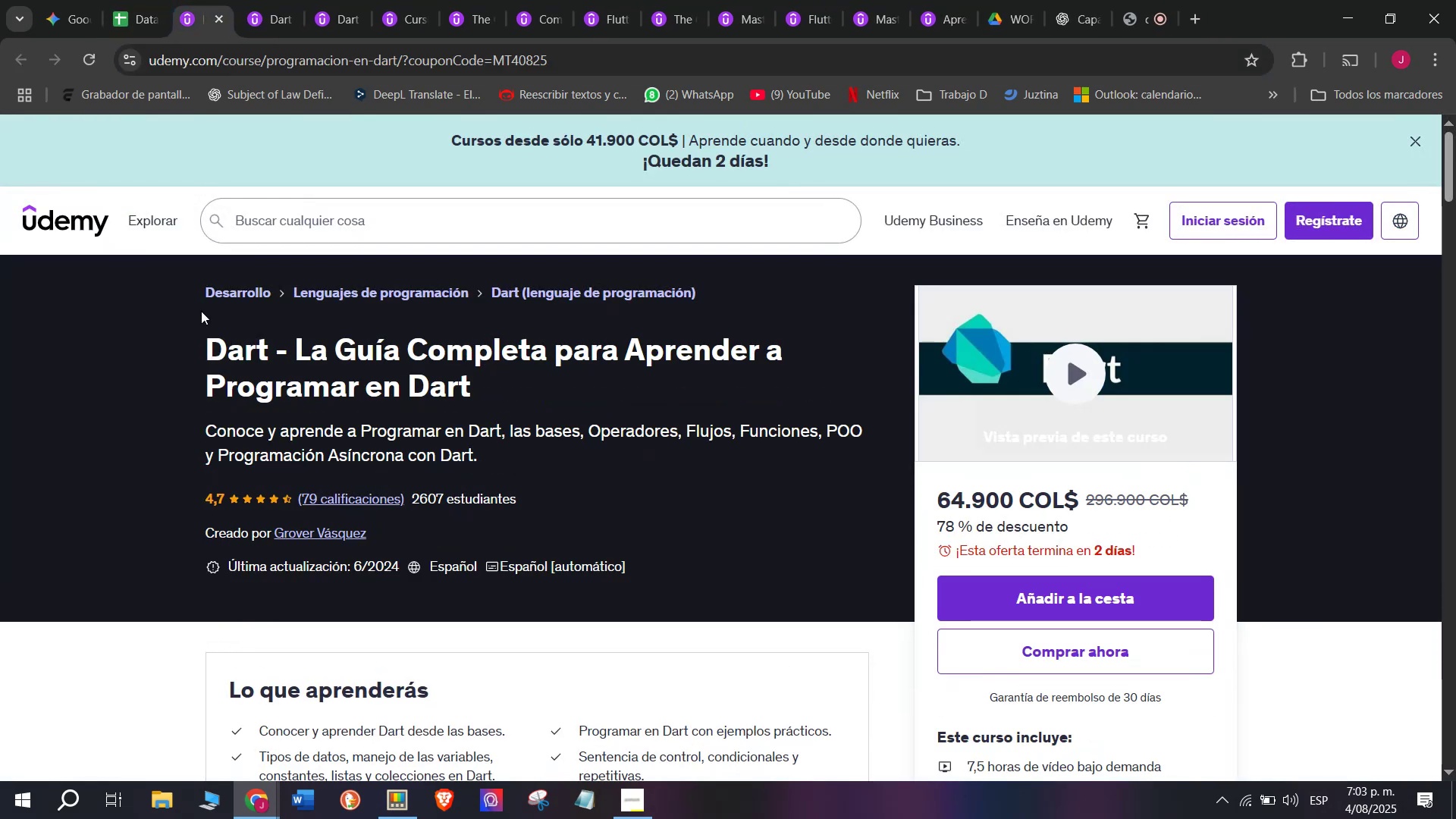 
left_click_drag(start_coordinate=[199, 353], to_coordinate=[512, 412])
 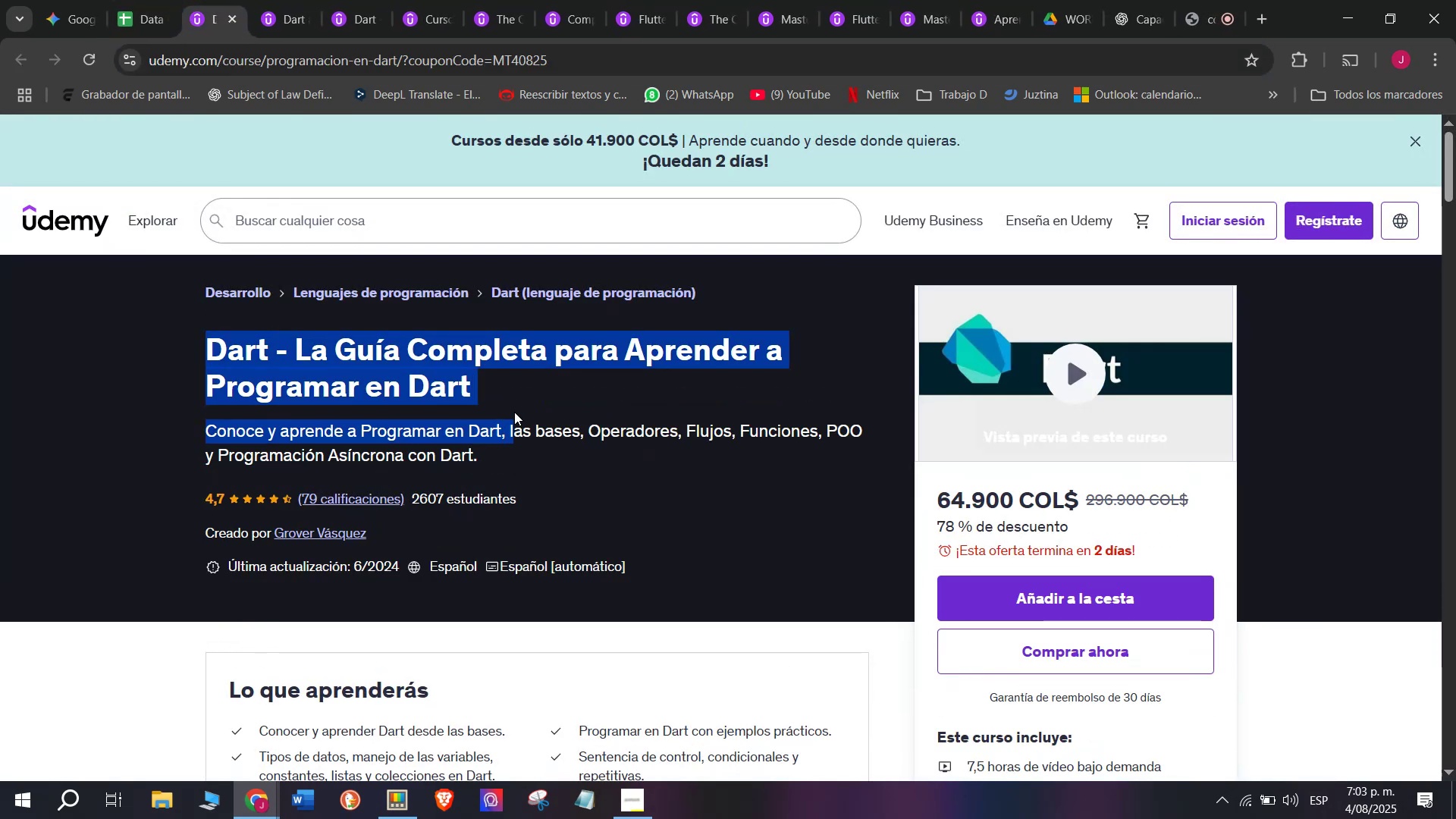 
key(Break)
 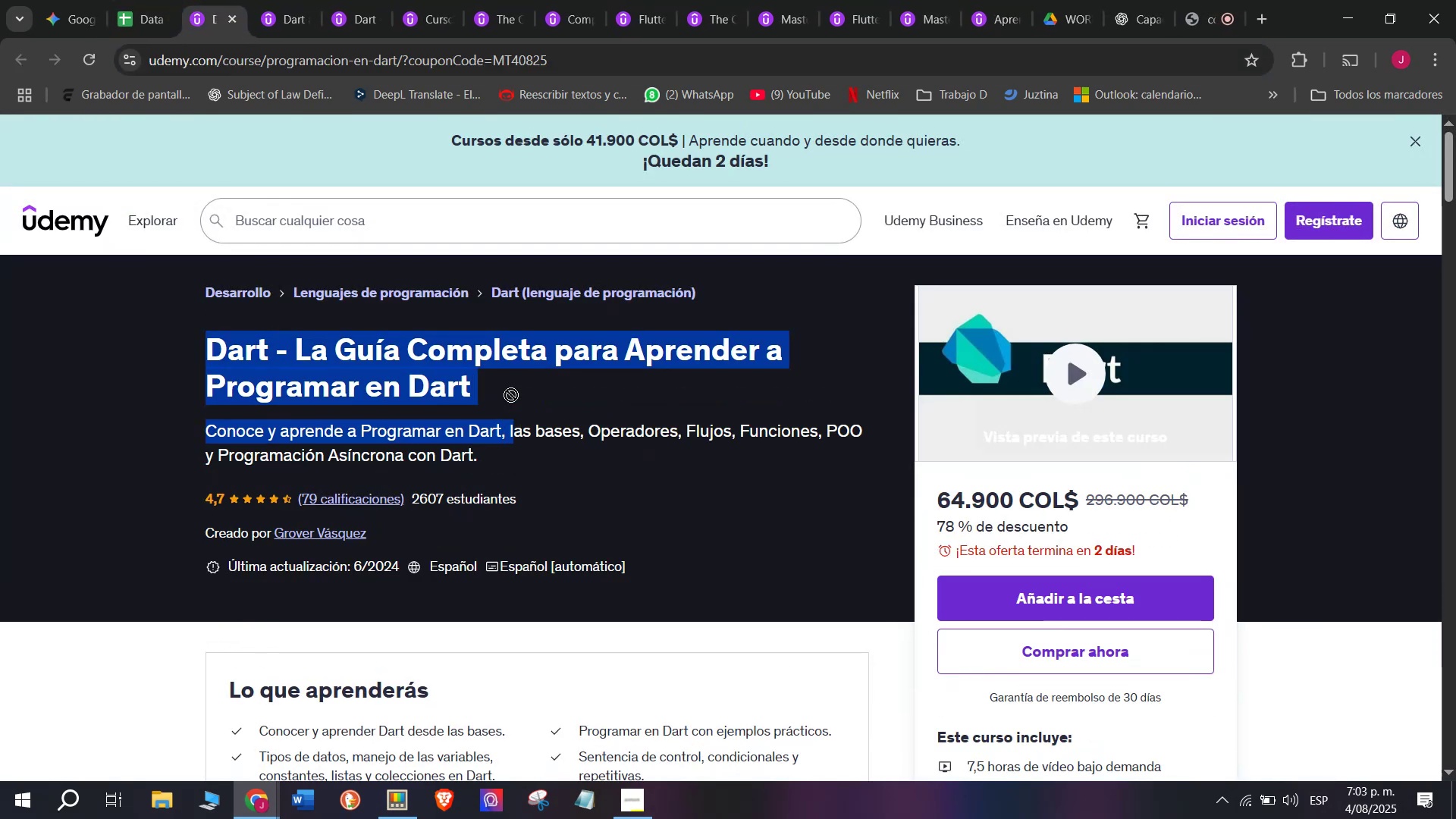 
key(Control+ControlLeft)
 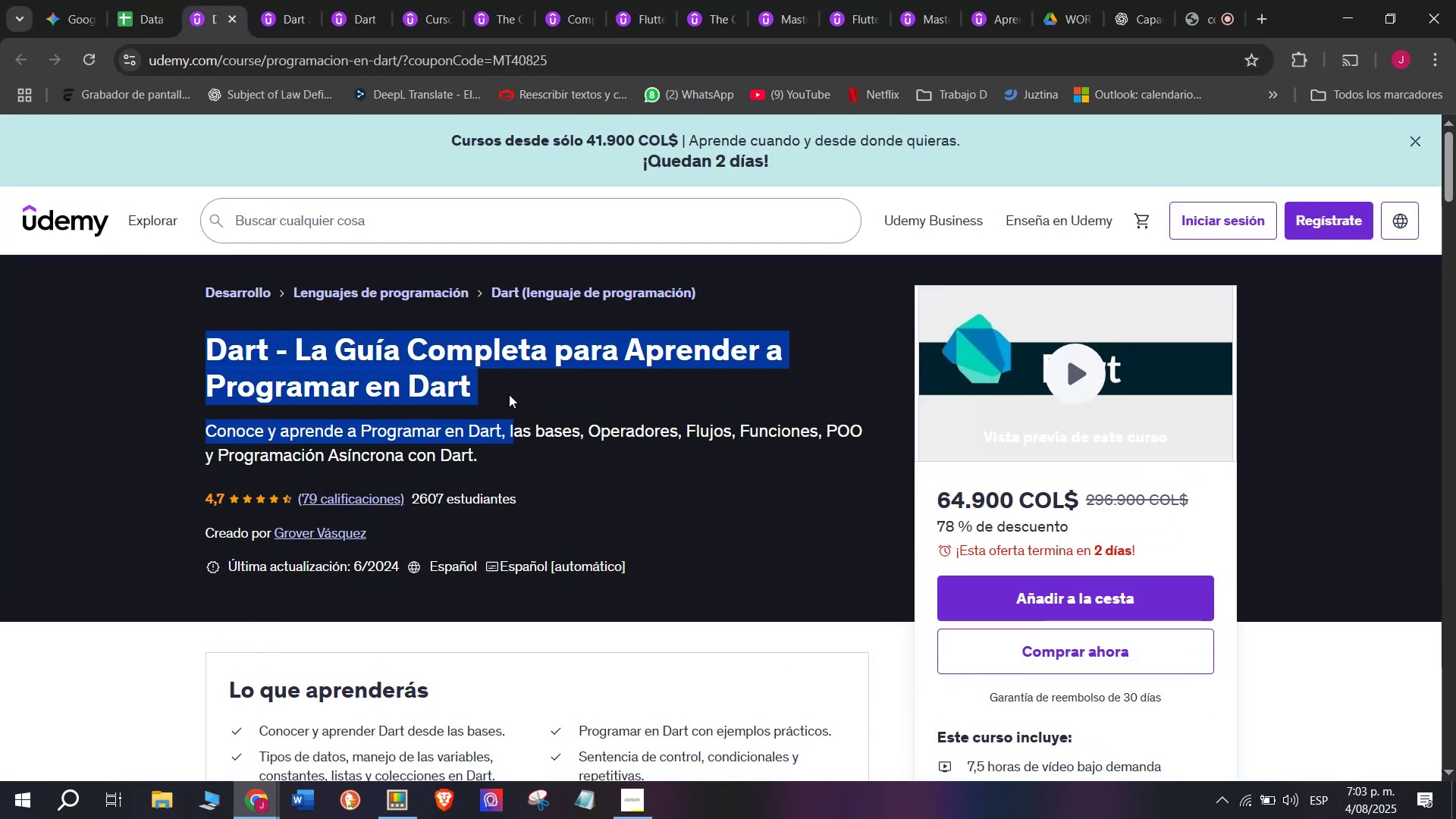 
key(Control+C)
 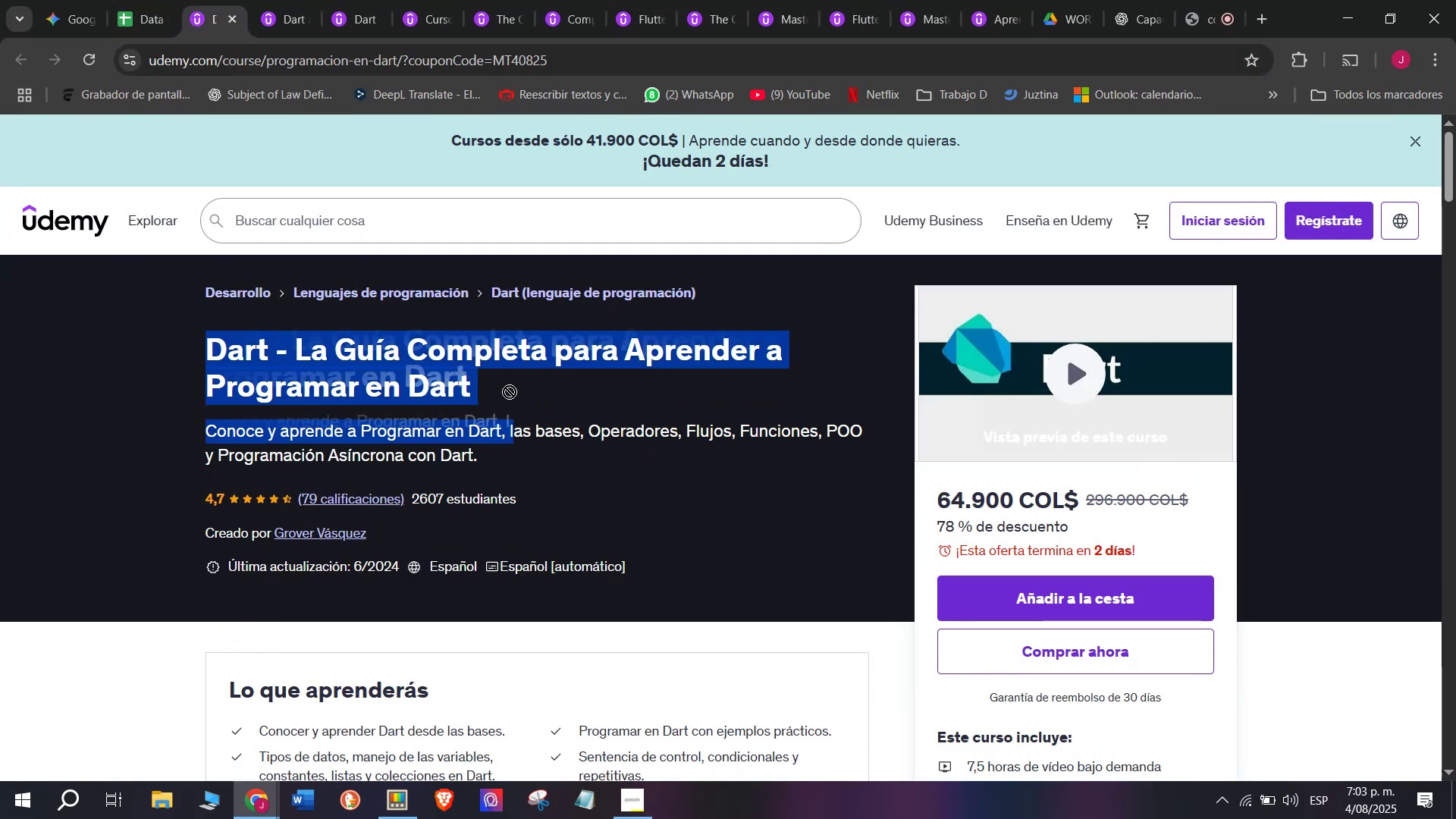 
left_click_drag(start_coordinate=[513, 402], to_coordinate=[509, 391])
 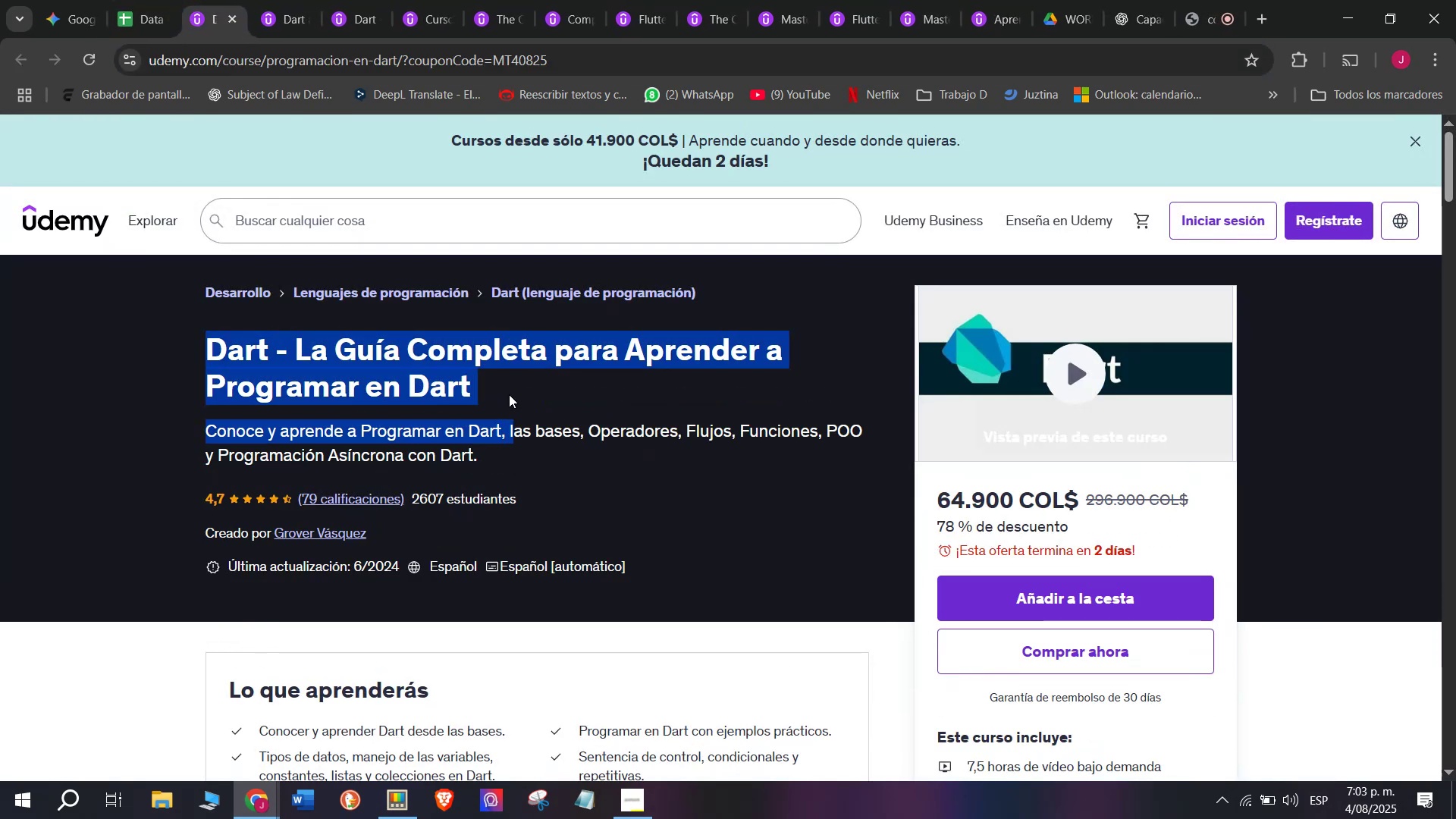 
double_click([509, 394])
 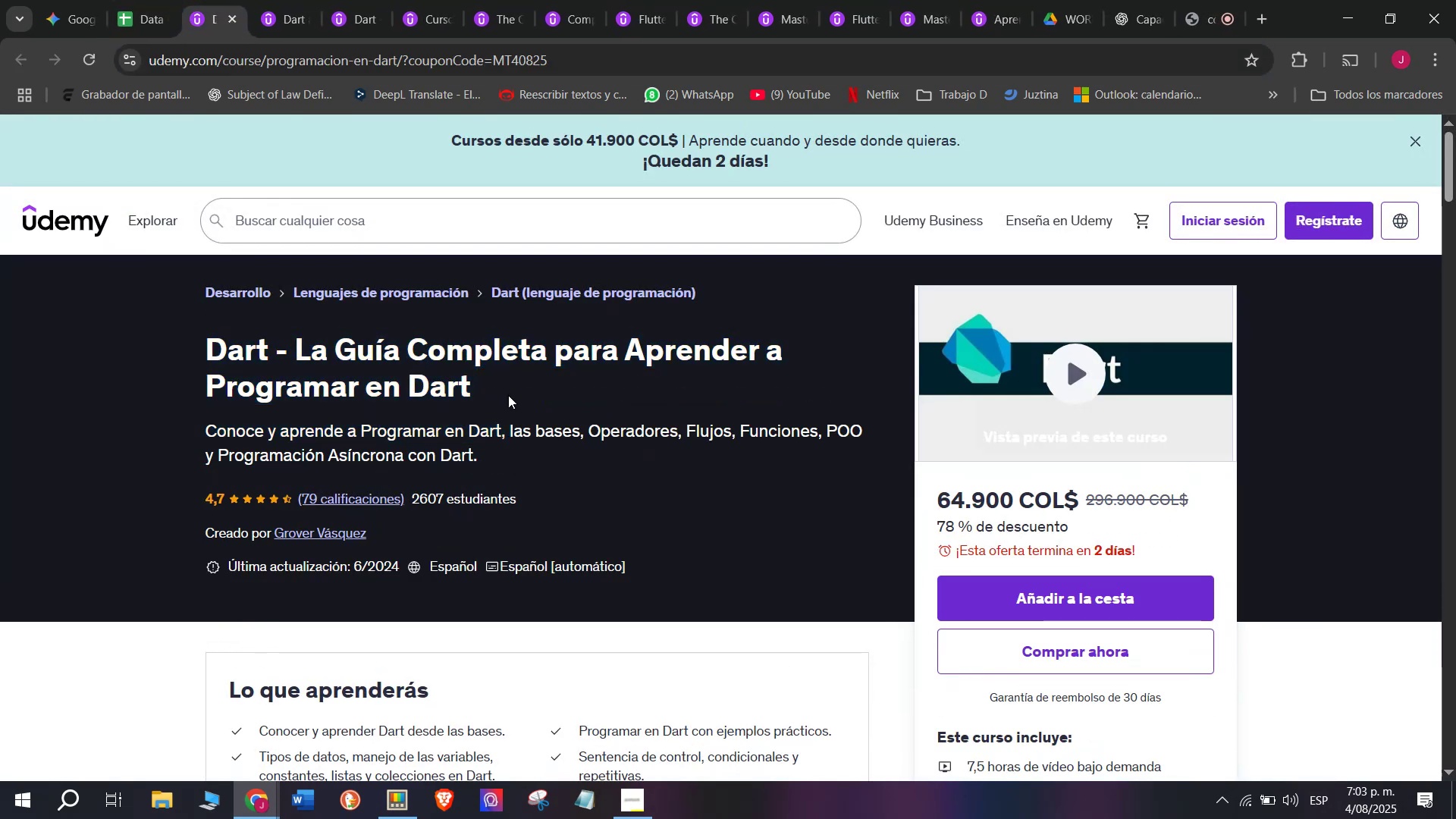 
left_click_drag(start_coordinate=[500, 385], to_coordinate=[211, 349])
 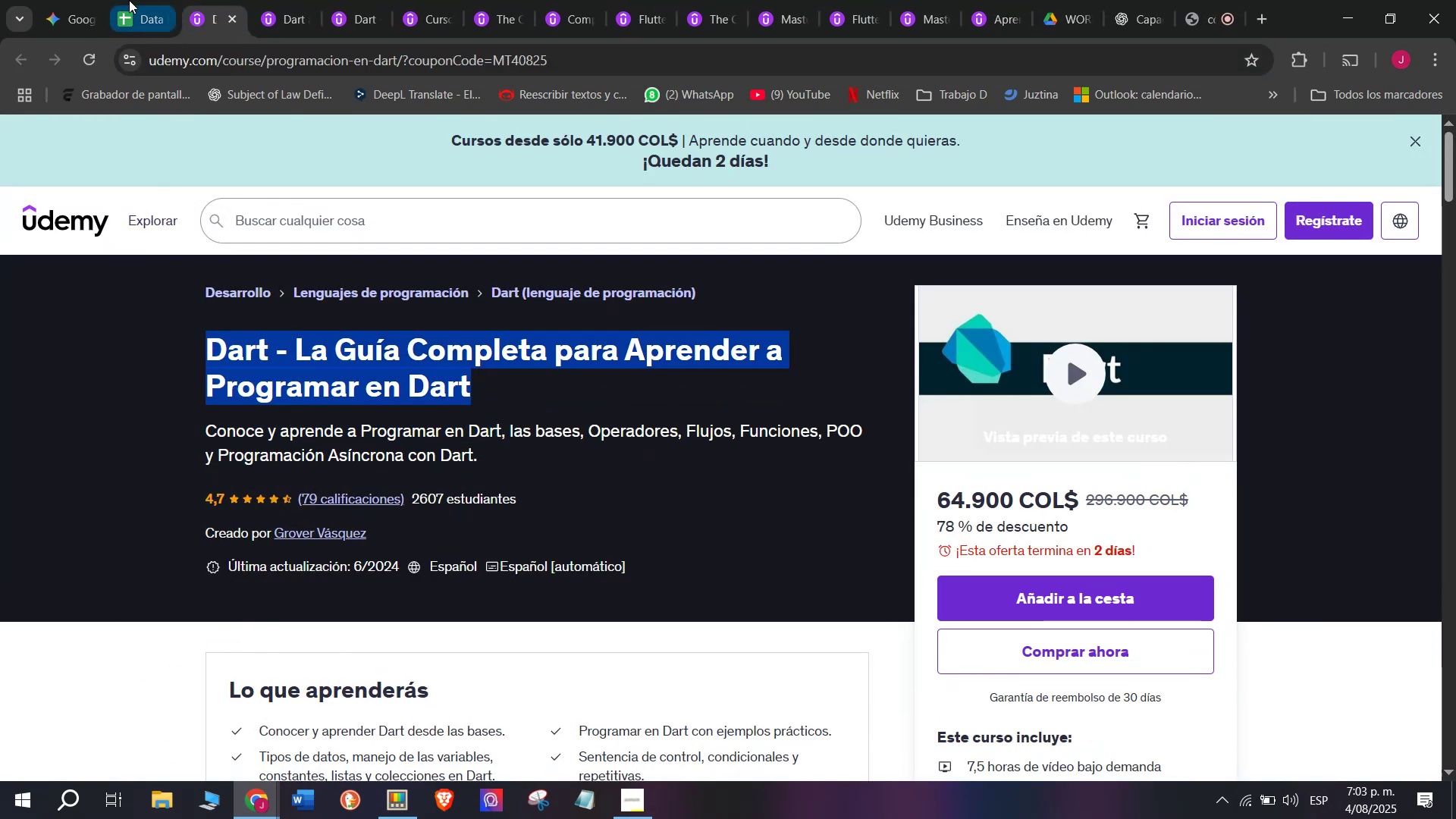 
key(Break)
 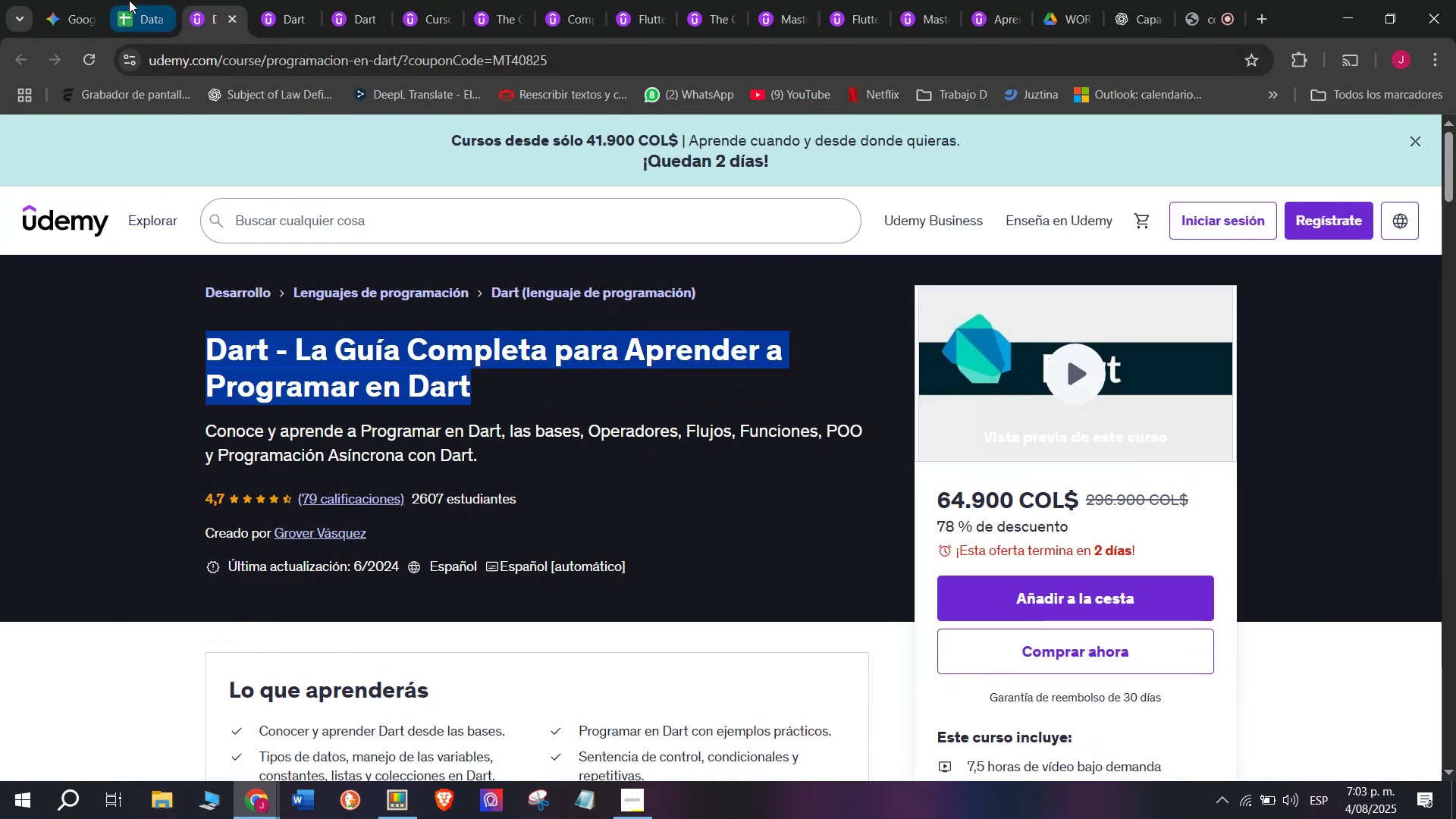 
key(Control+ControlLeft)
 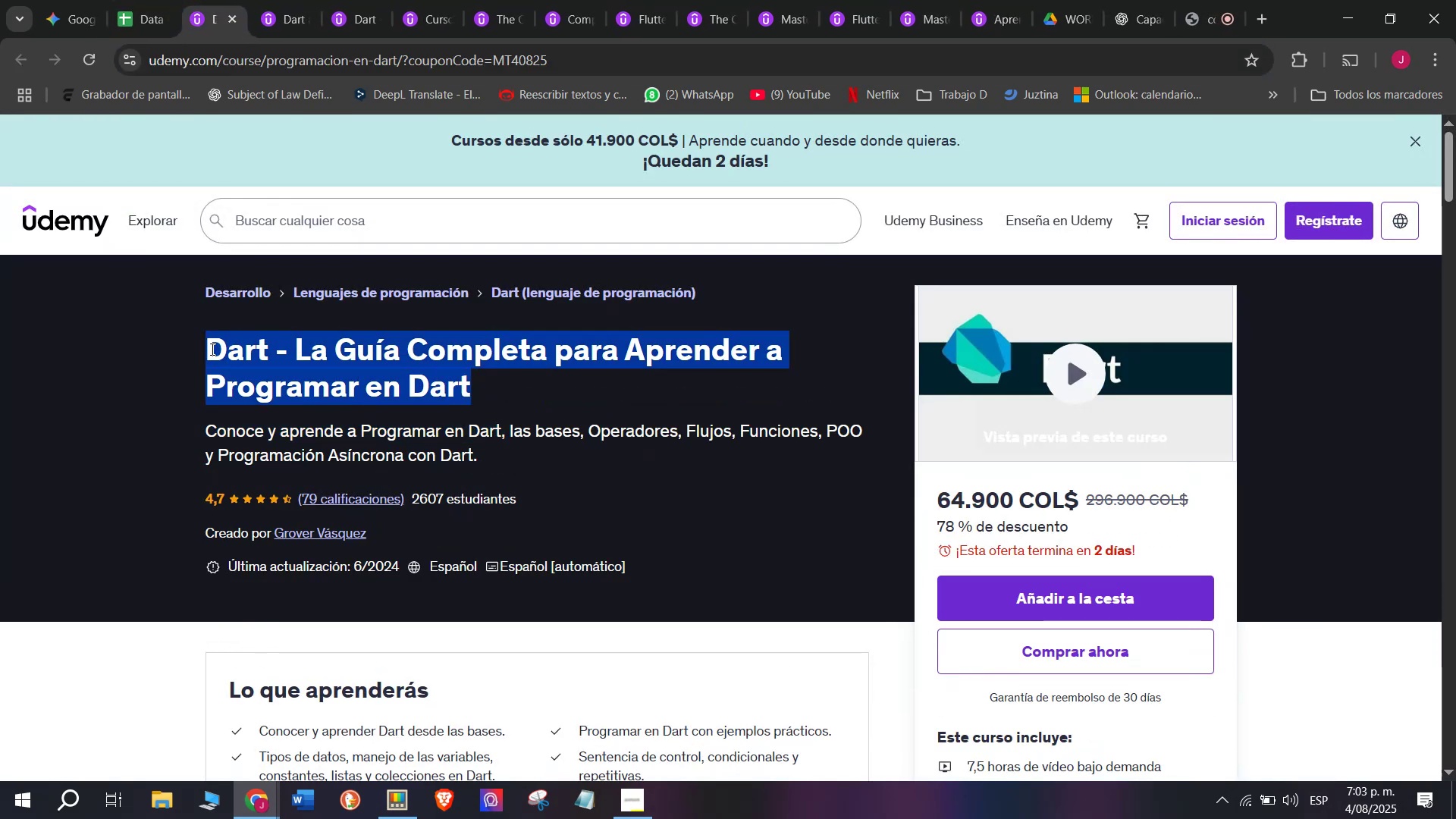 
key(Control+C)
 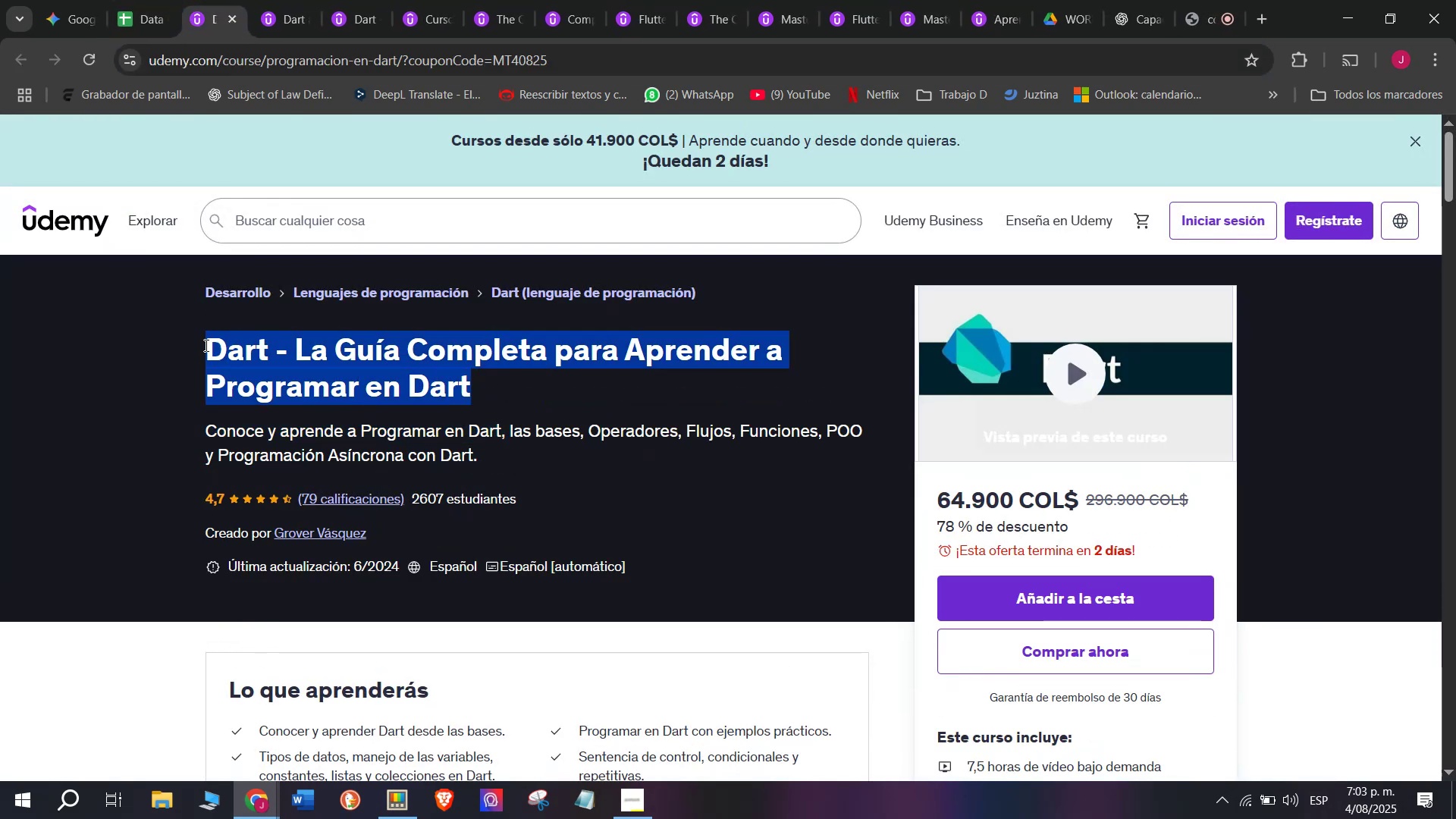 
key(Control+ControlLeft)
 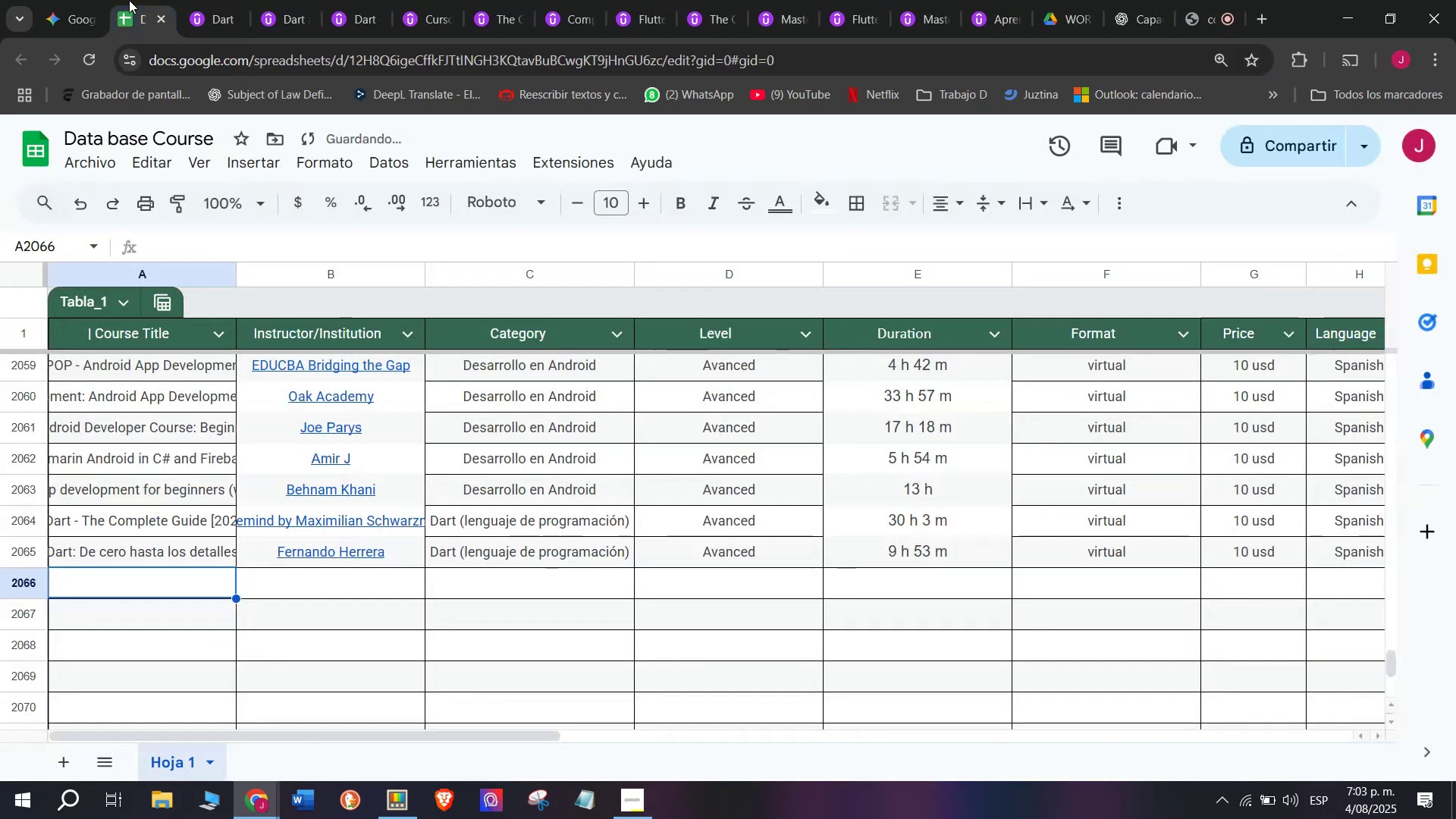 
key(Break)
 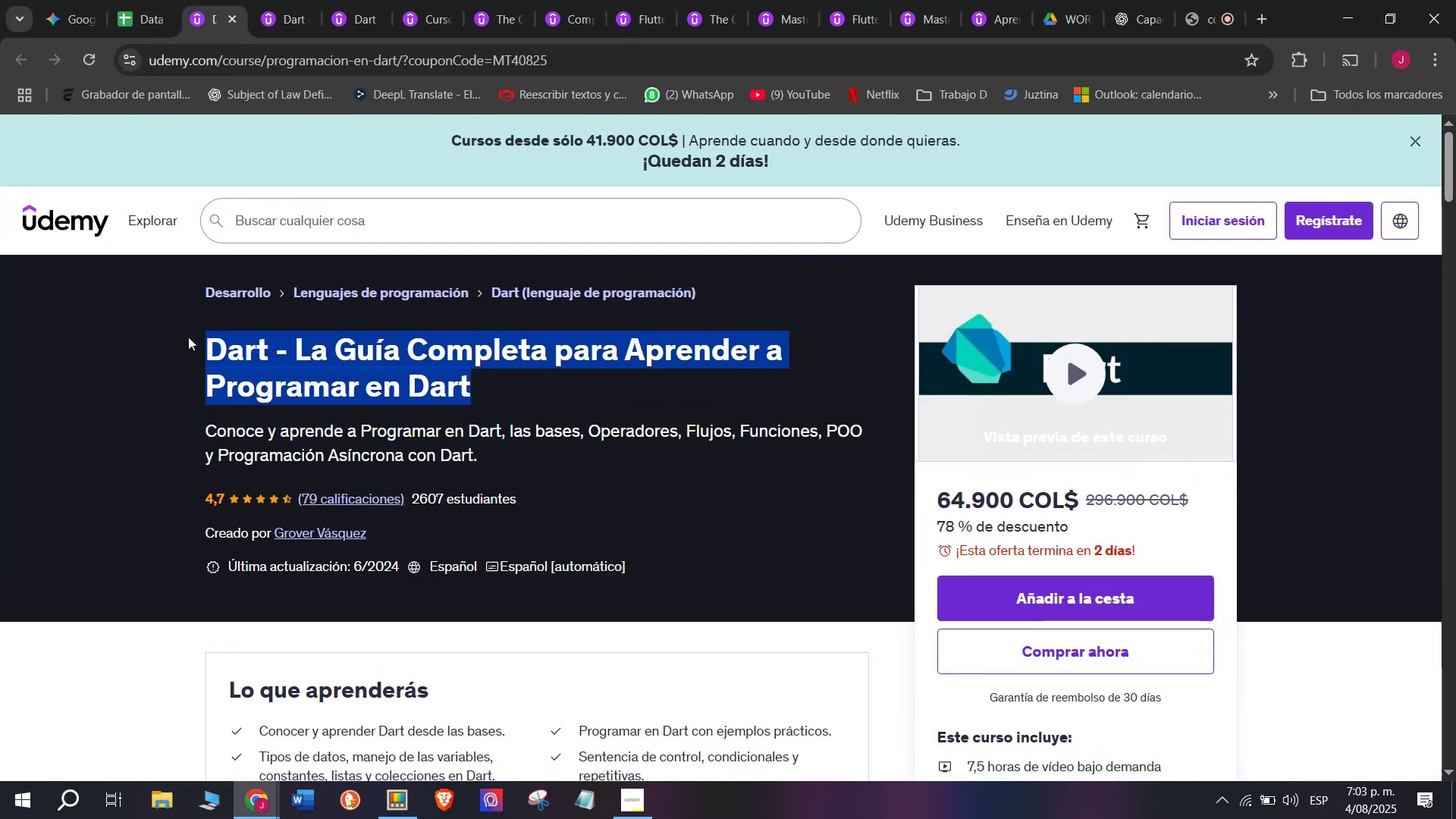 
key(Control+C)
 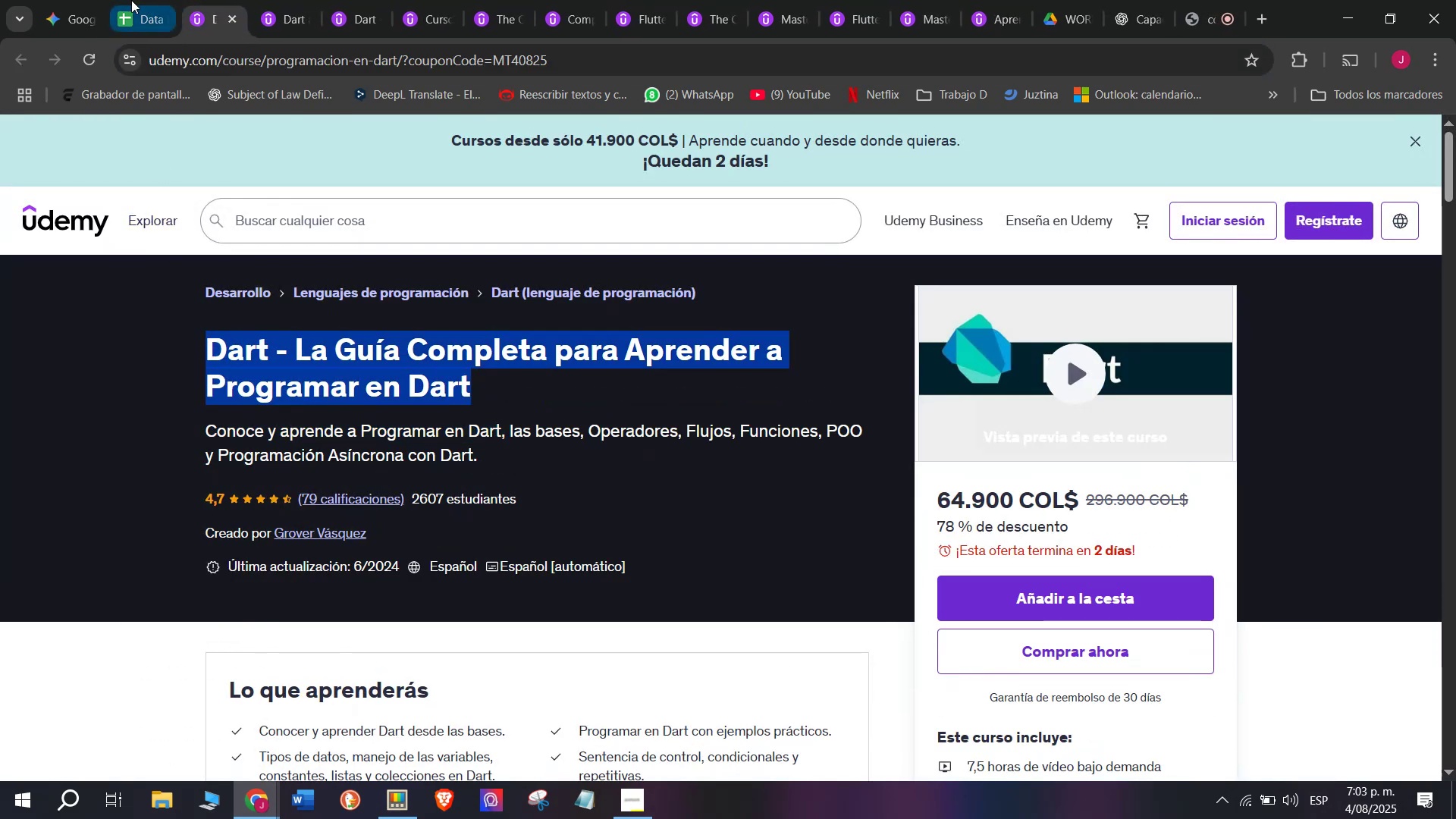 
left_click([129, 0])
 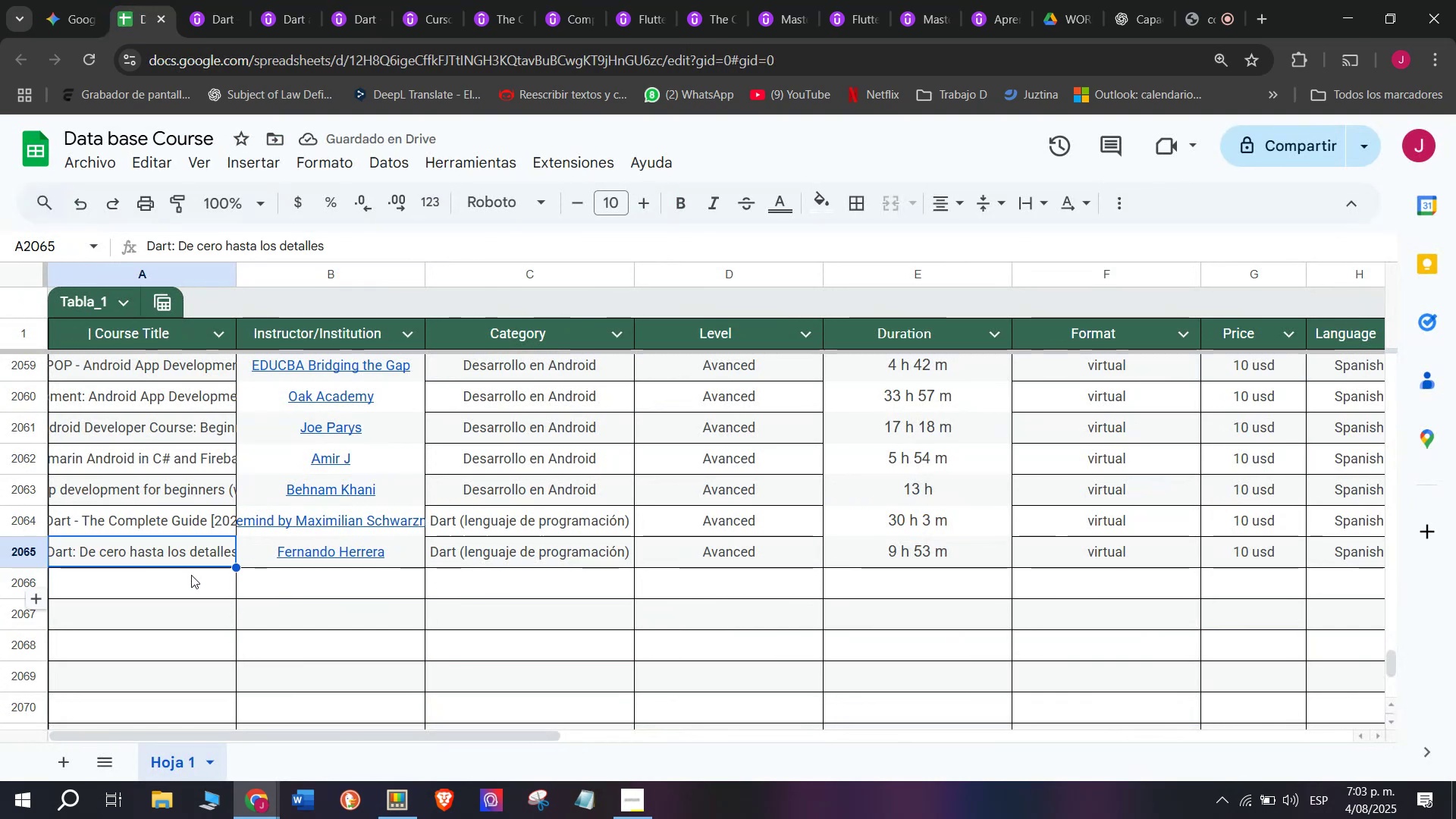 
double_click([184, 597])
 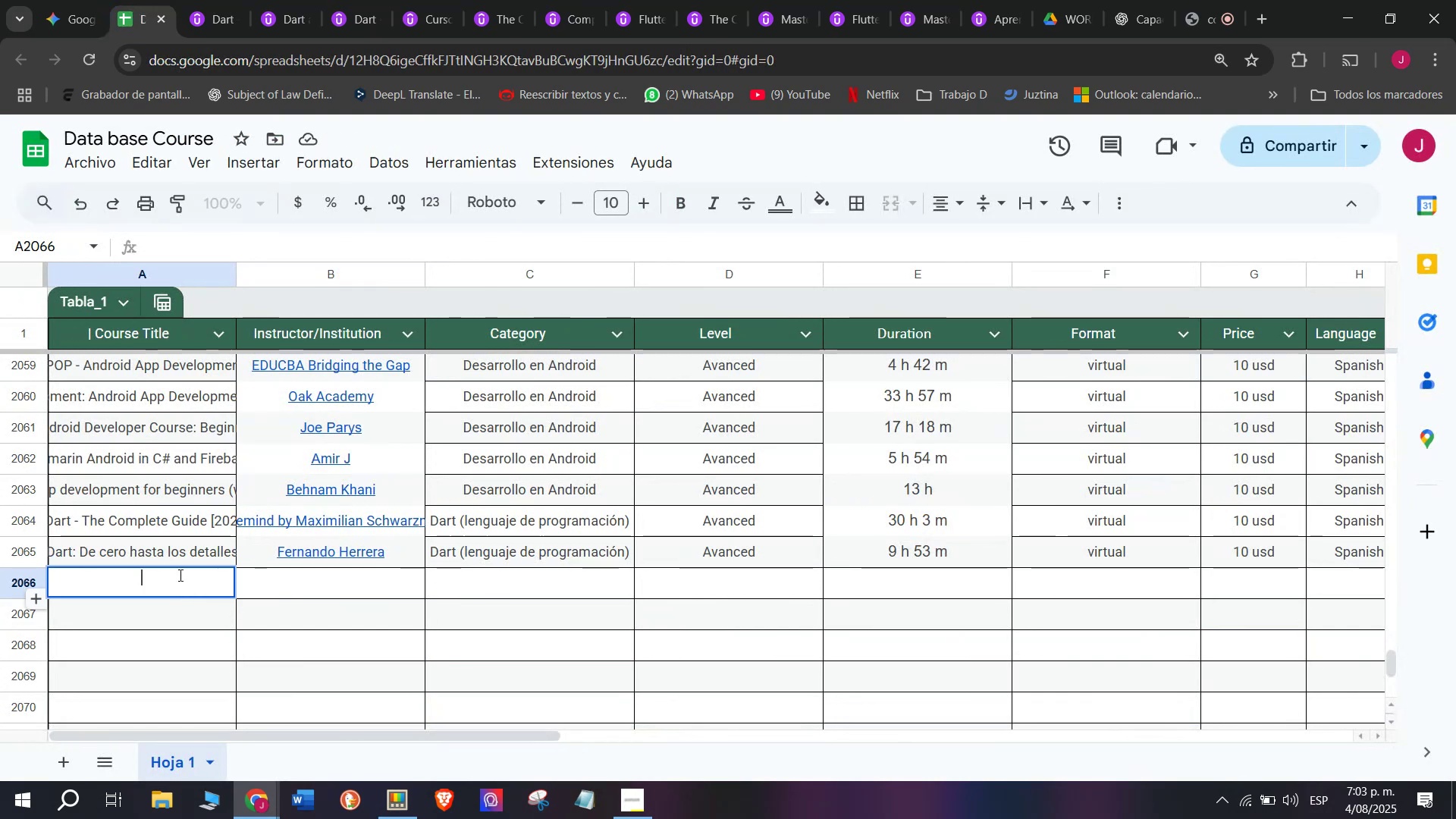 
key(Control+ControlLeft)
 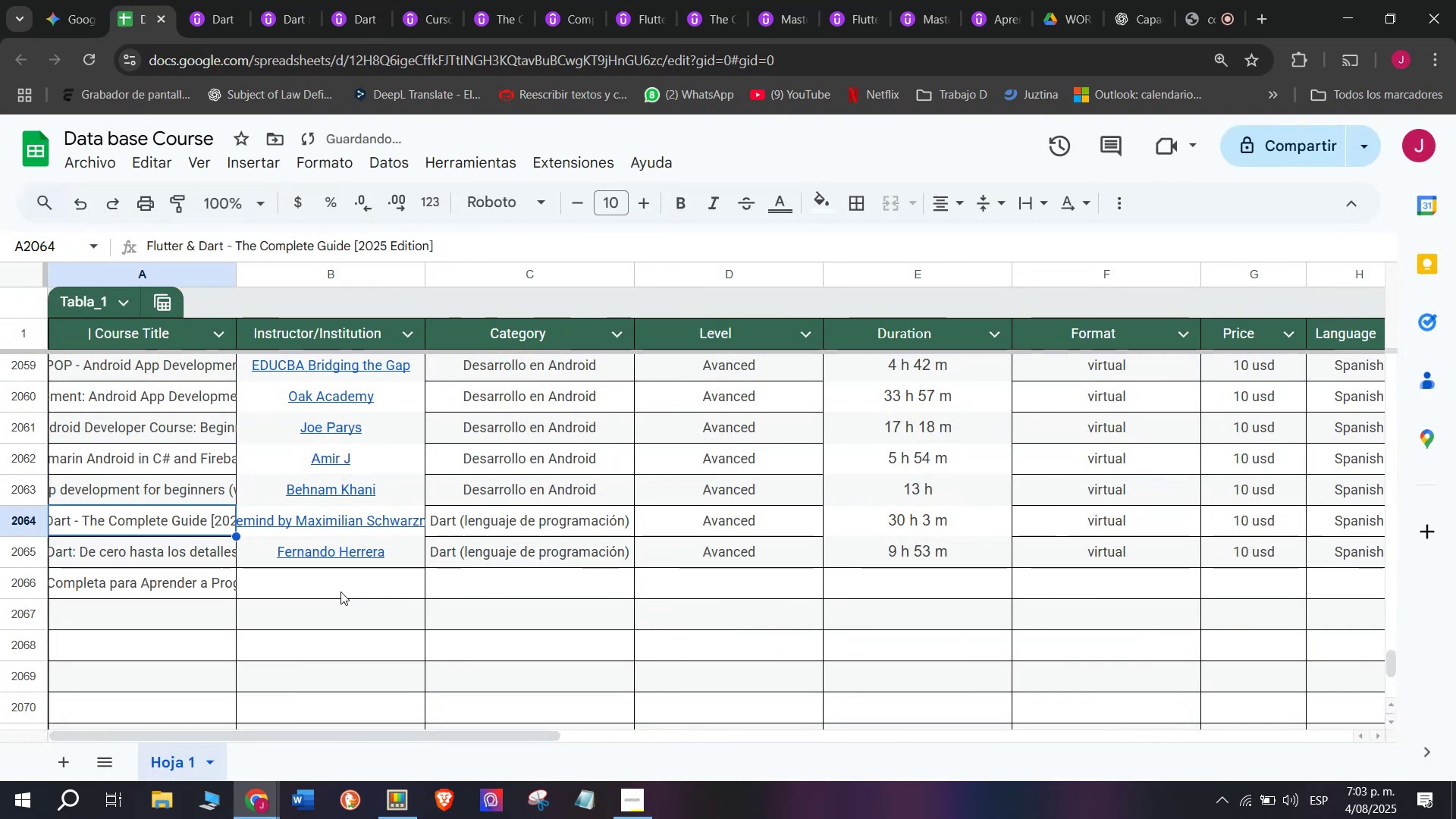 
key(Z)
 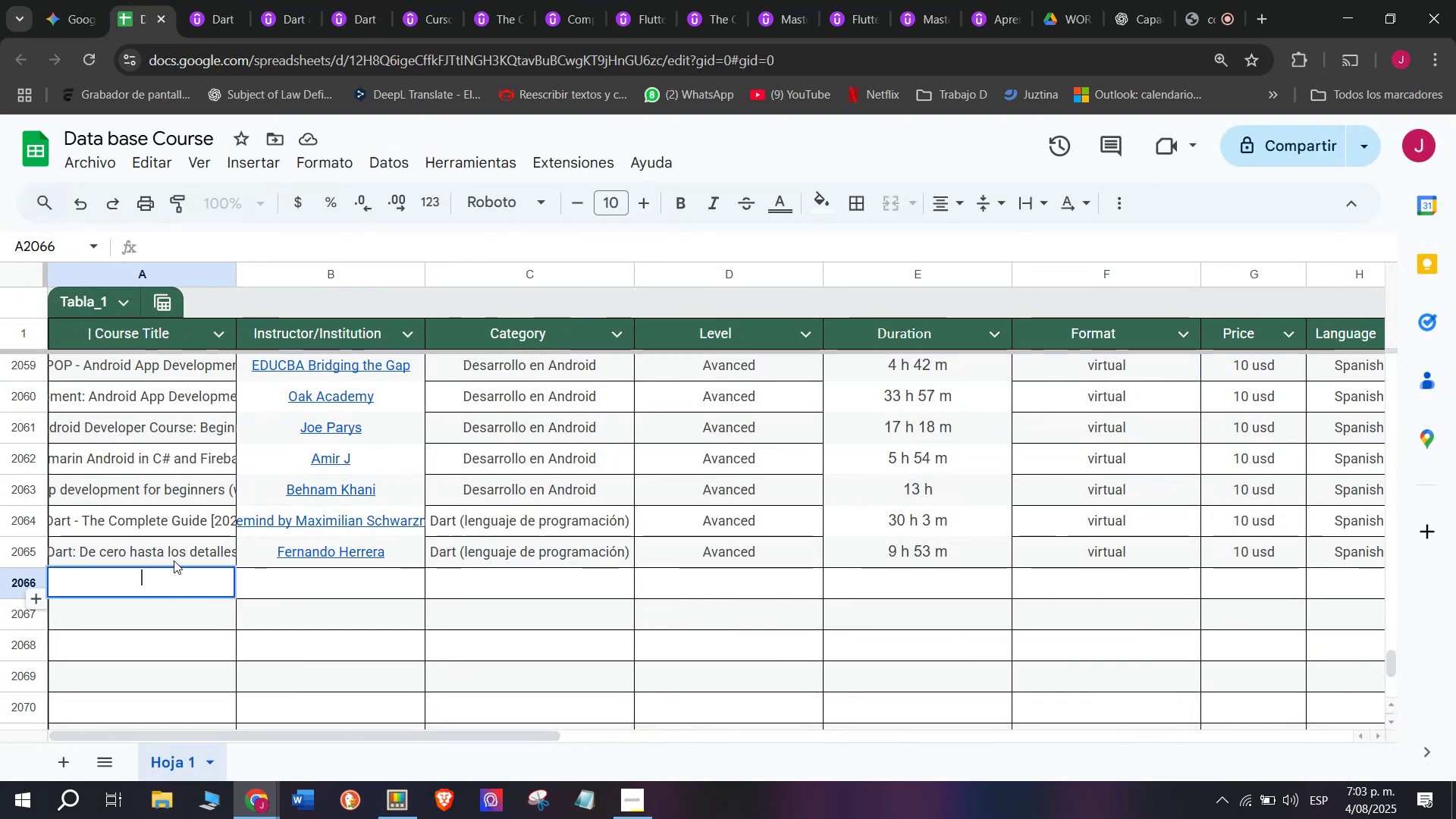 
key(Control+V)
 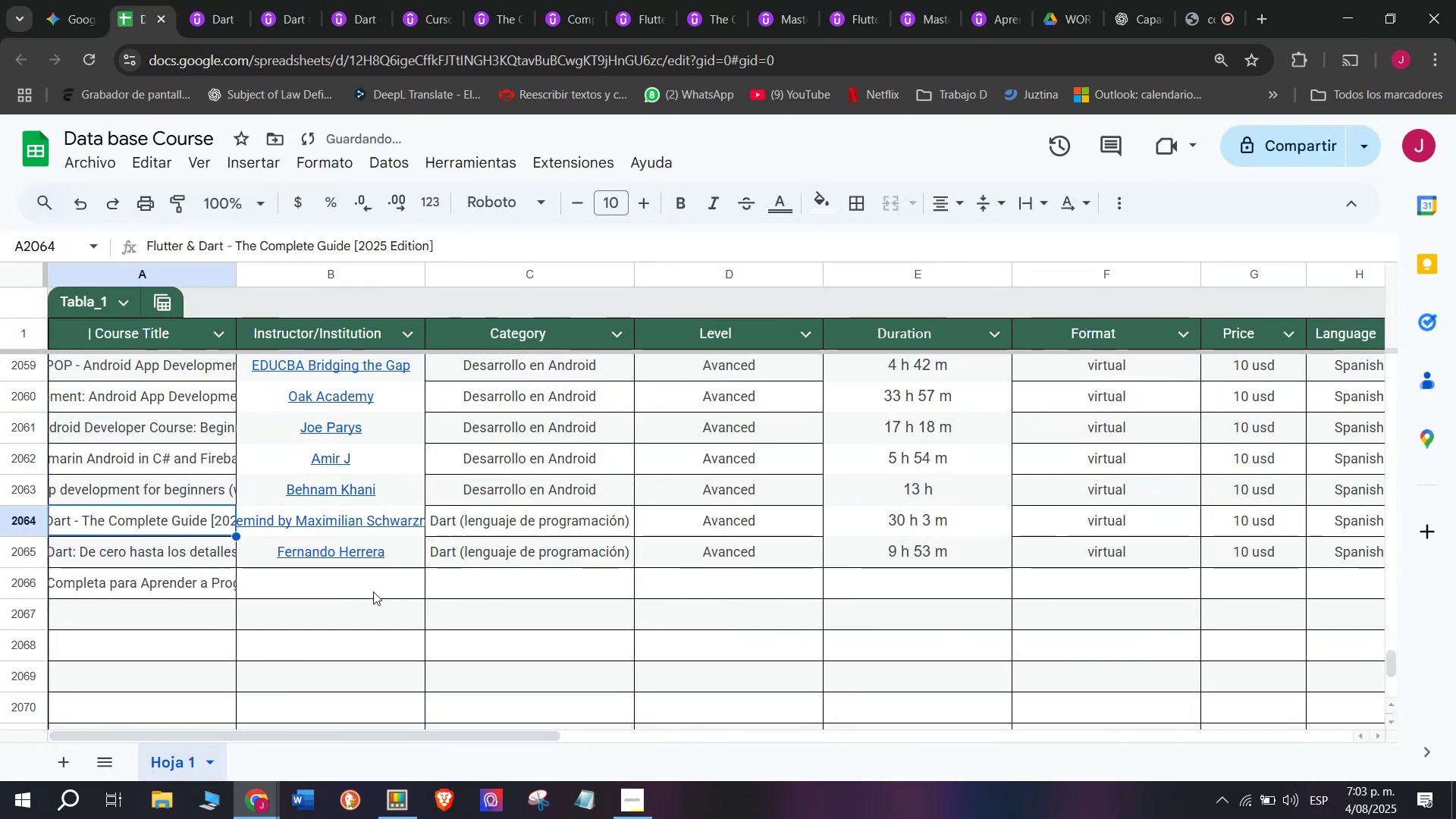 
double_click([379, 590])
 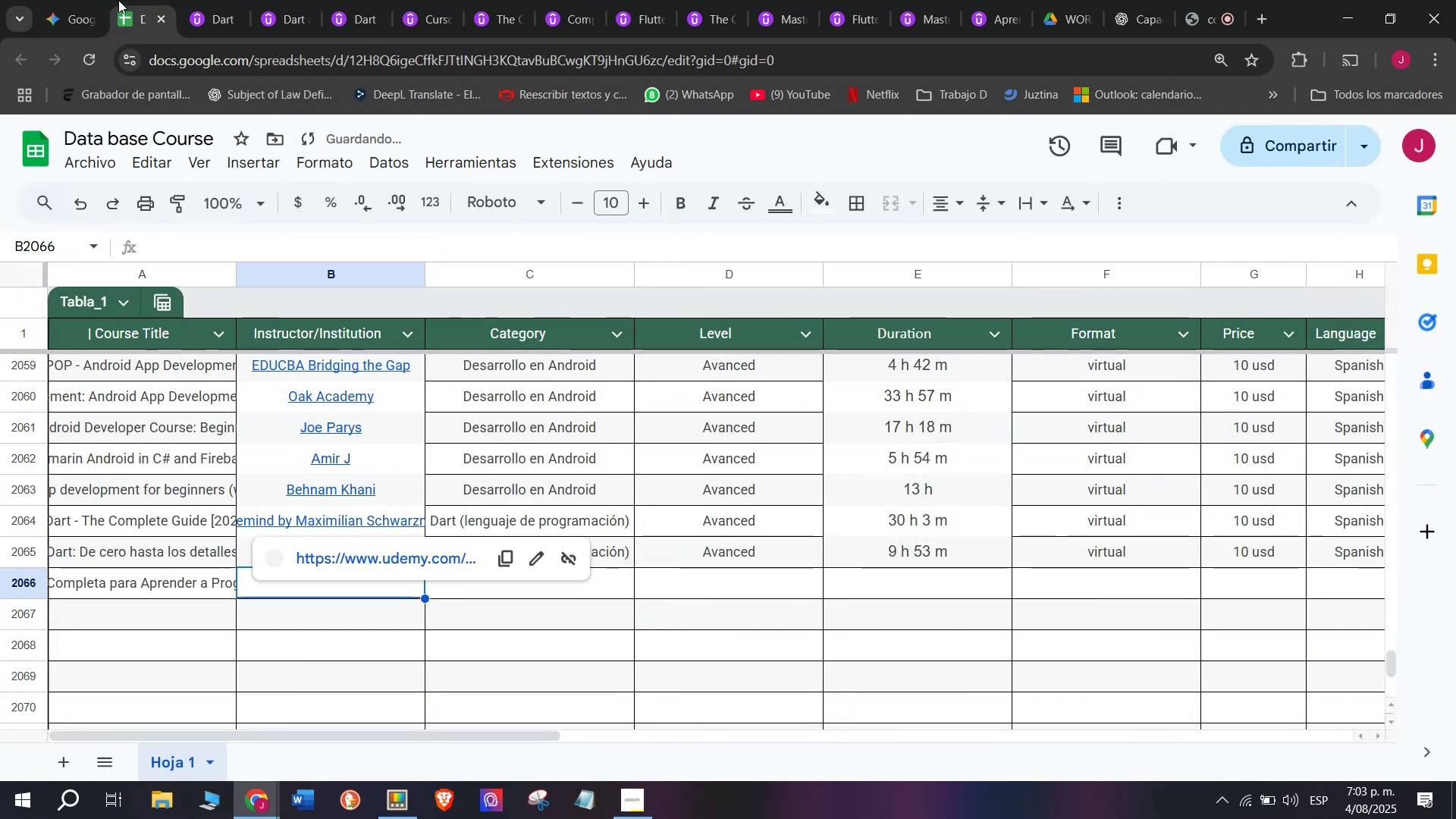 
left_click([232, 0])
 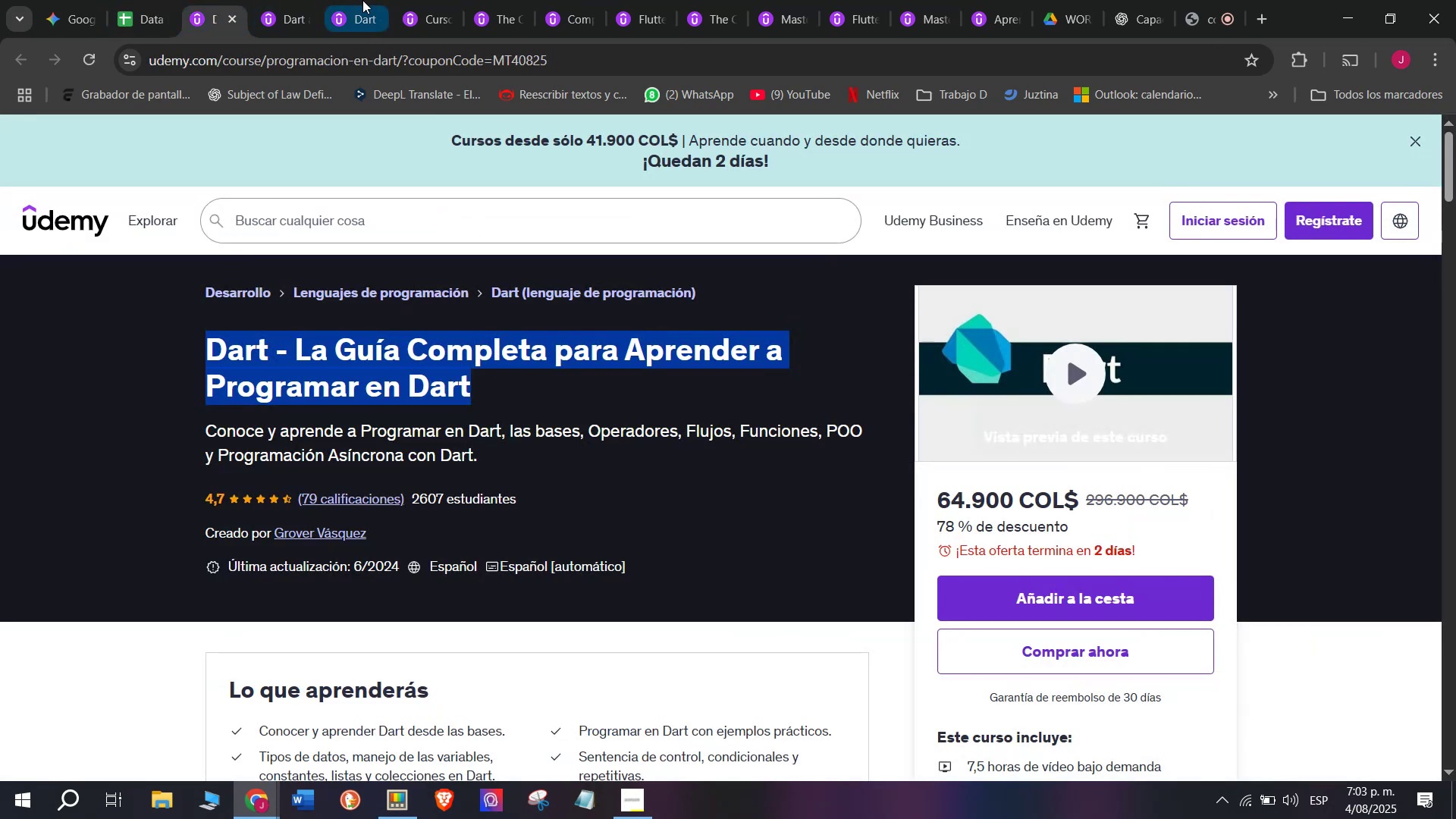 
mouse_move([531, 2])
 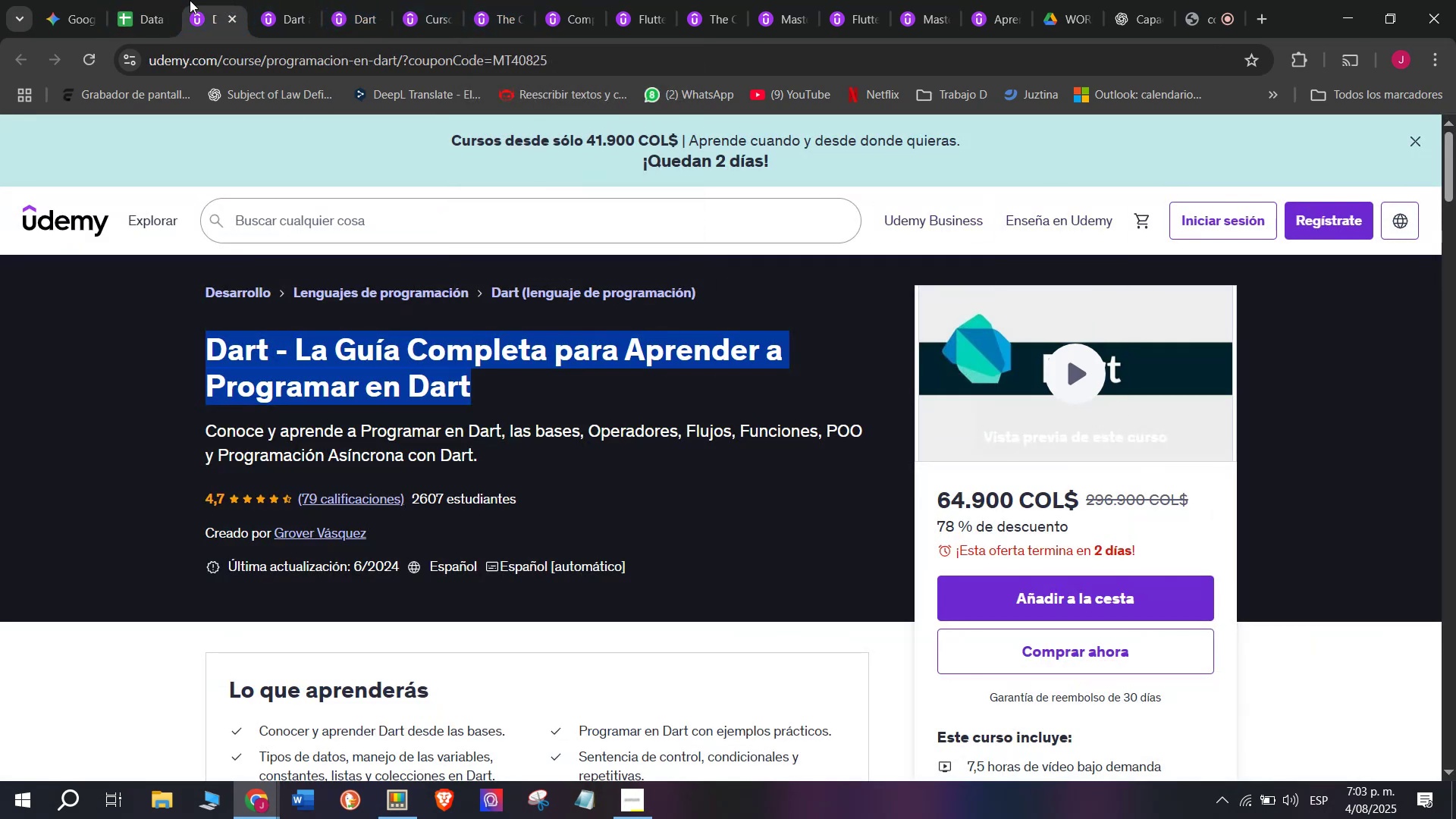 
left_click([125, 0])
 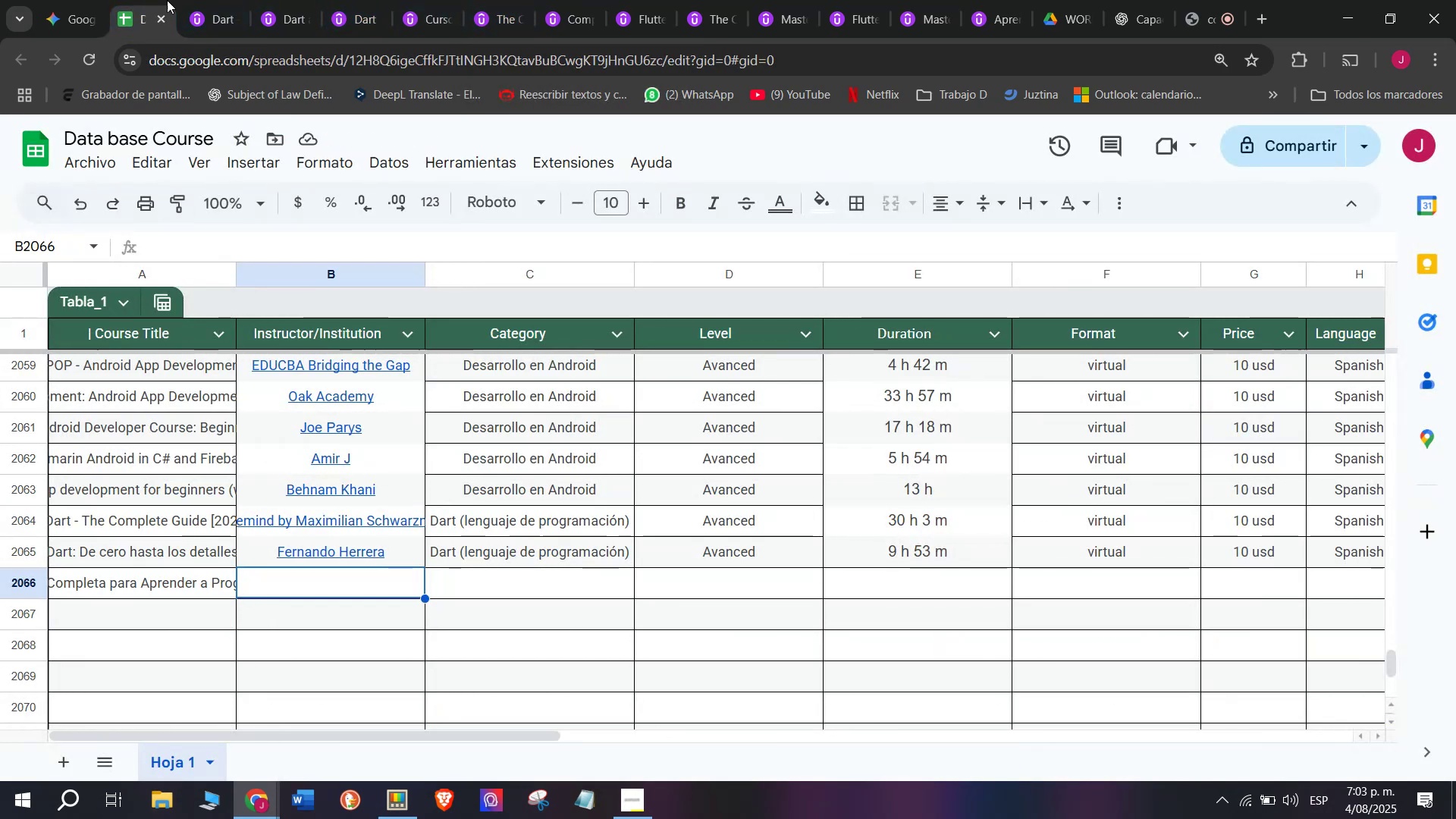 
left_click([199, 0])
 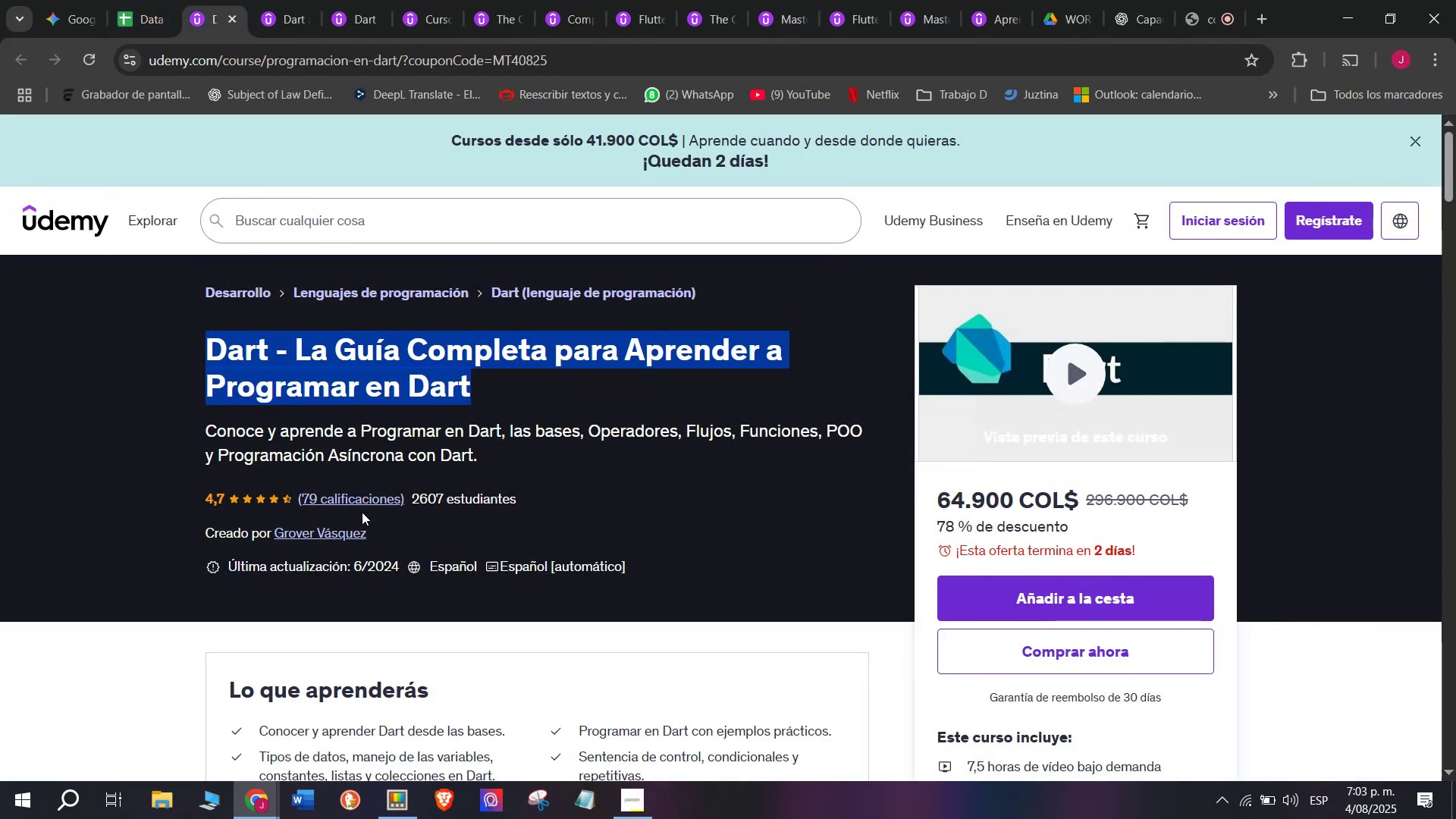 
left_click_drag(start_coordinate=[384, 517], to_coordinate=[316, 531])
 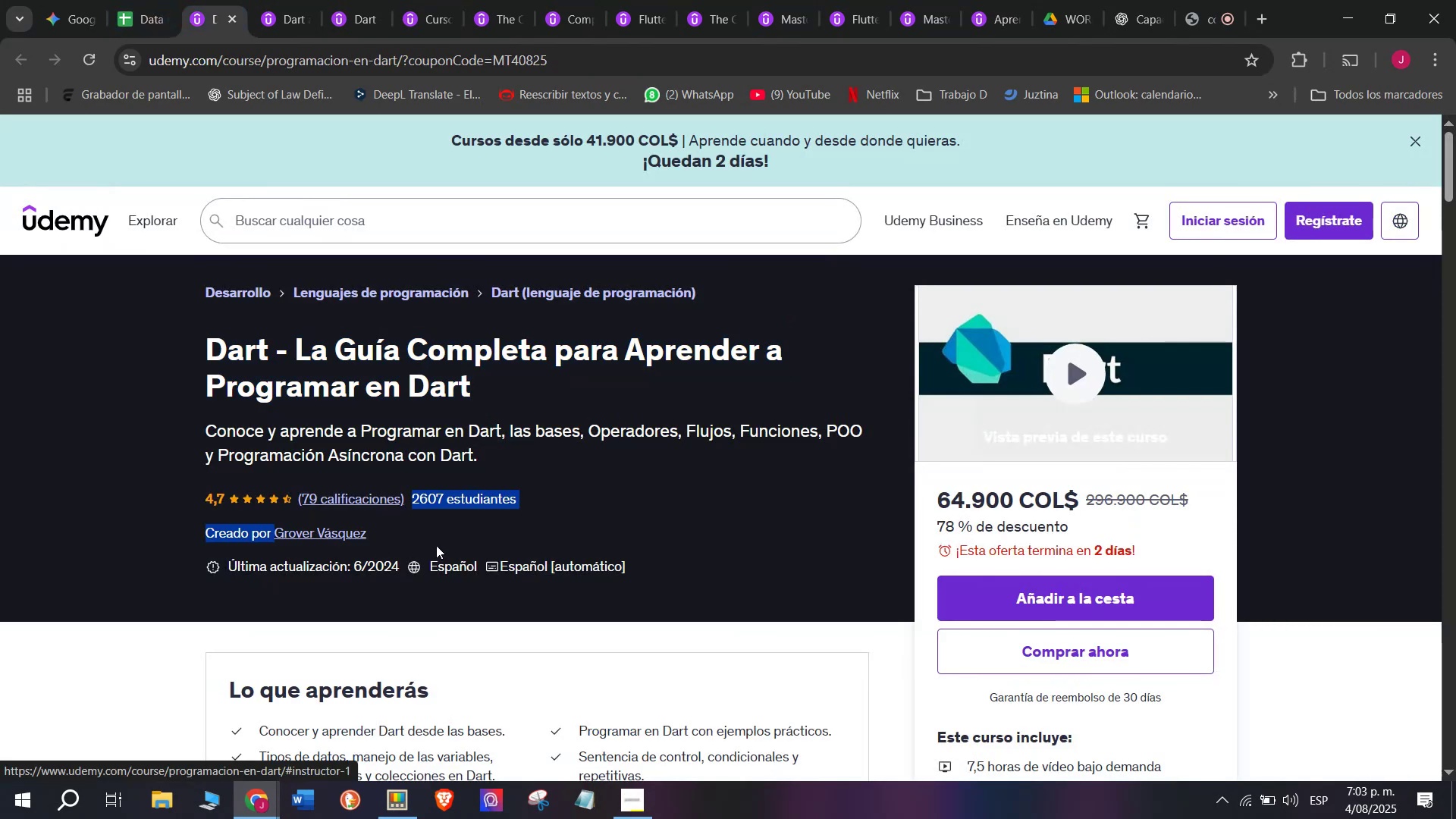 
left_click([436, 544])
 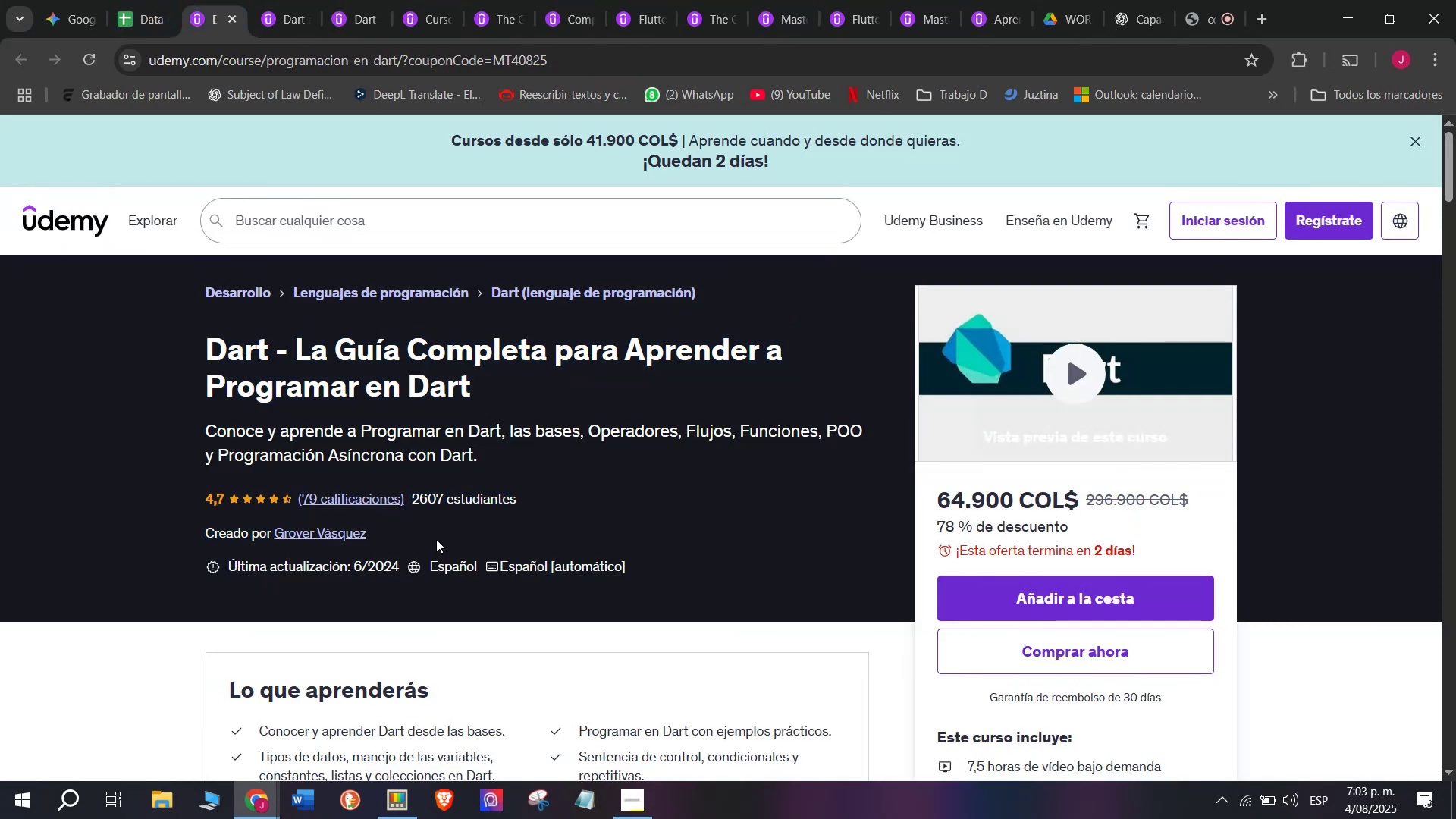 
left_click_drag(start_coordinate=[436, 539], to_coordinate=[270, 550])
 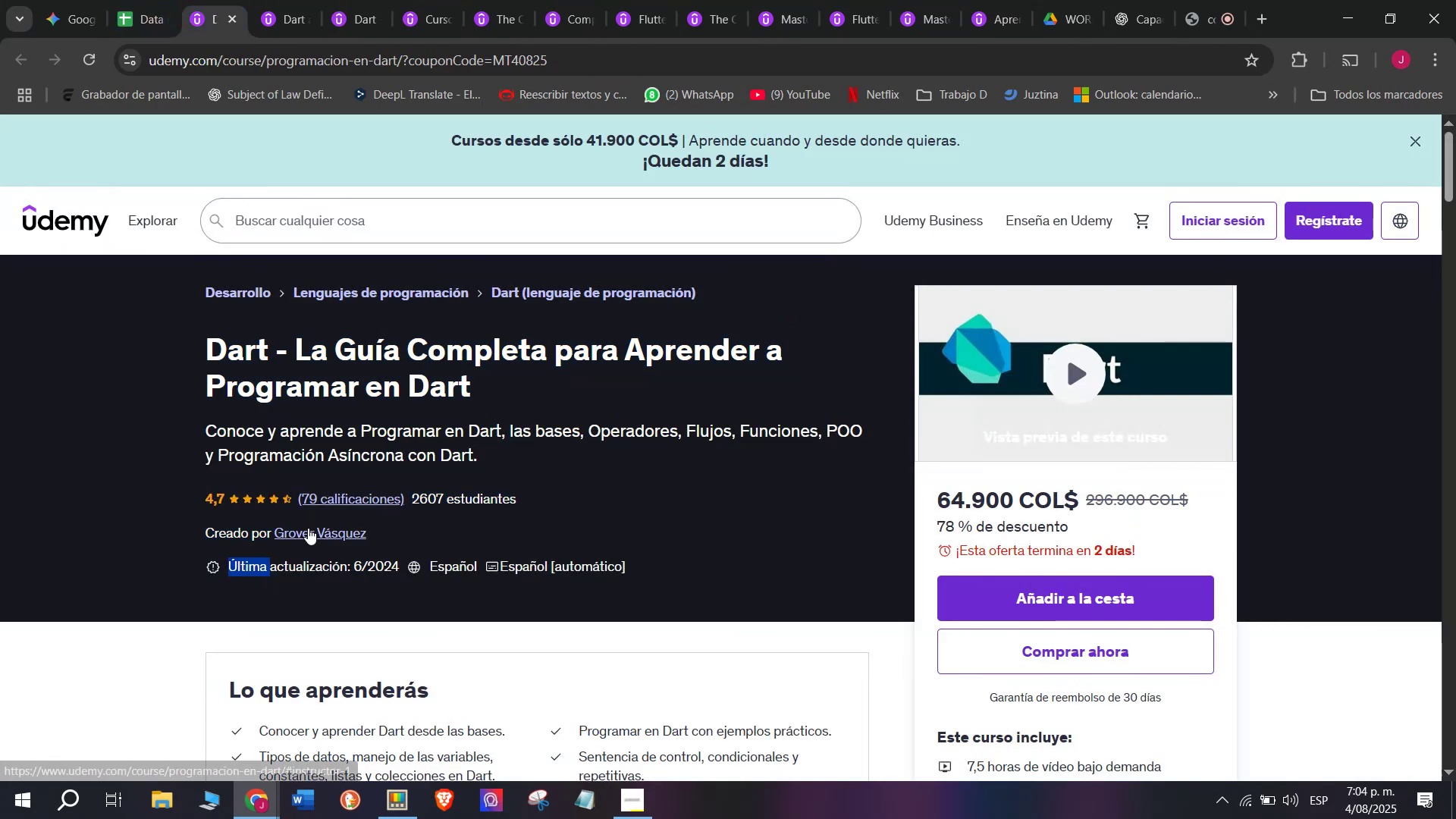 
left_click([308, 528])
 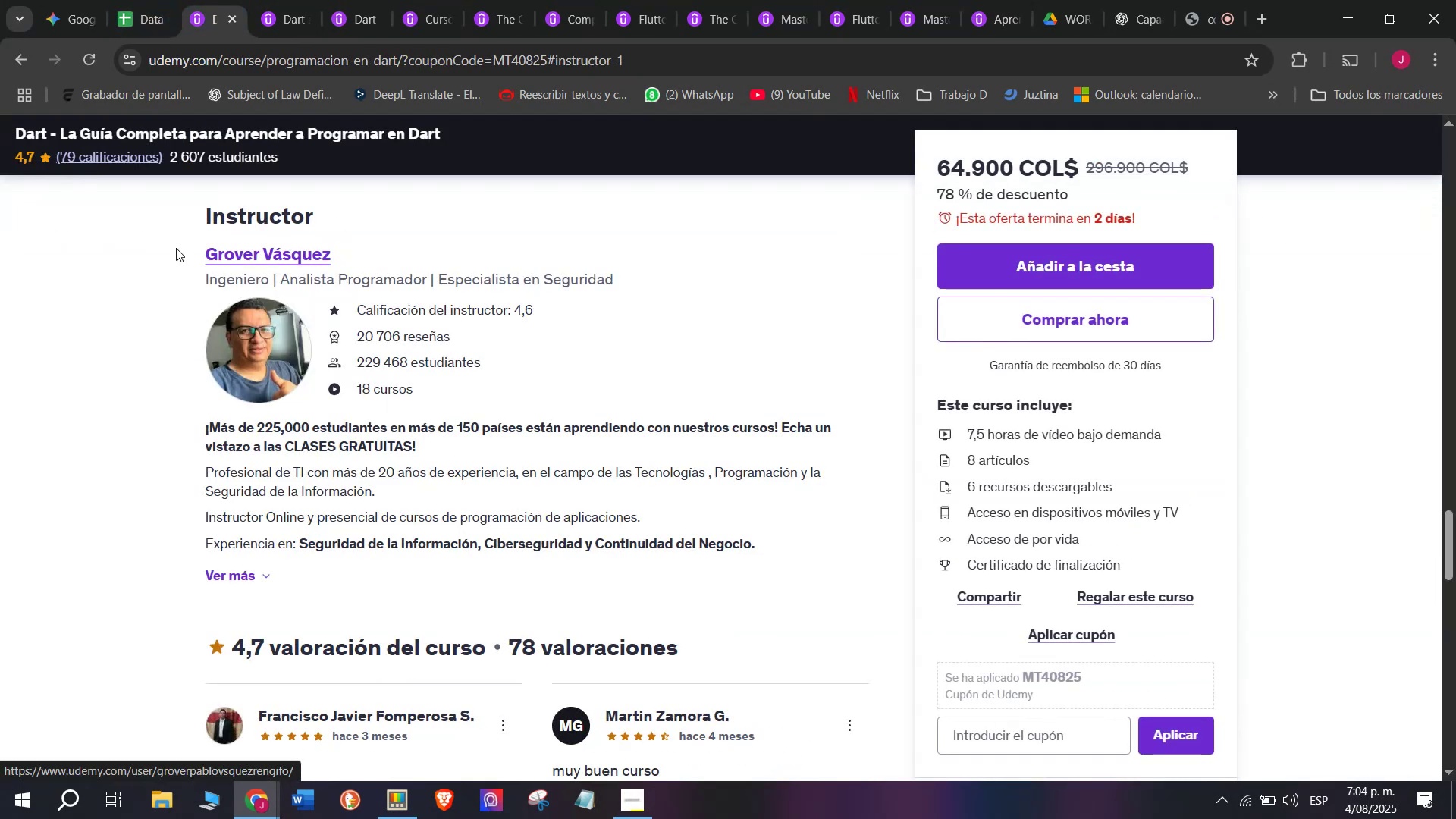 
left_click_drag(start_coordinate=[177, 251], to_coordinate=[334, 257])
 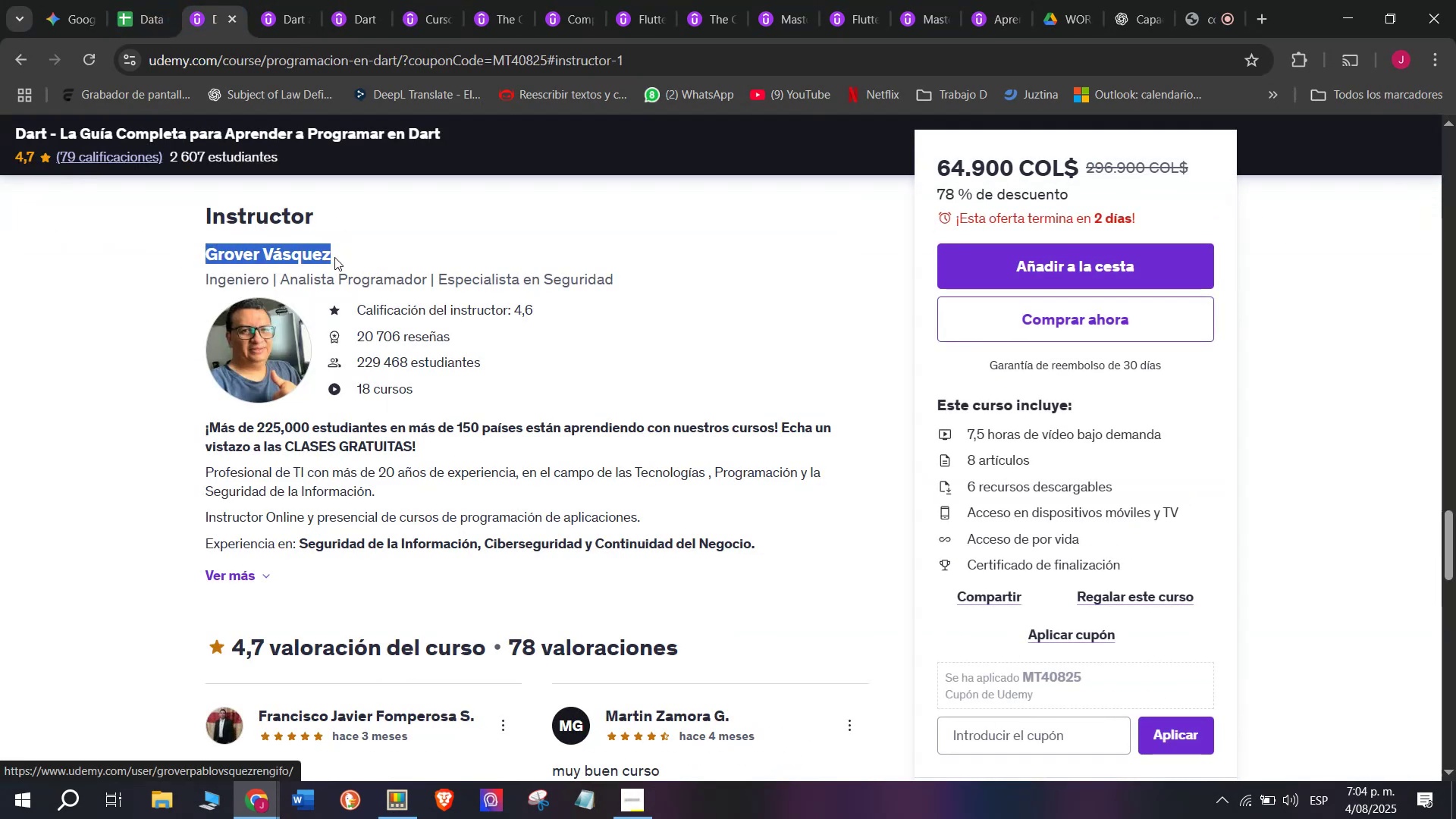 
key(Control+ControlLeft)
 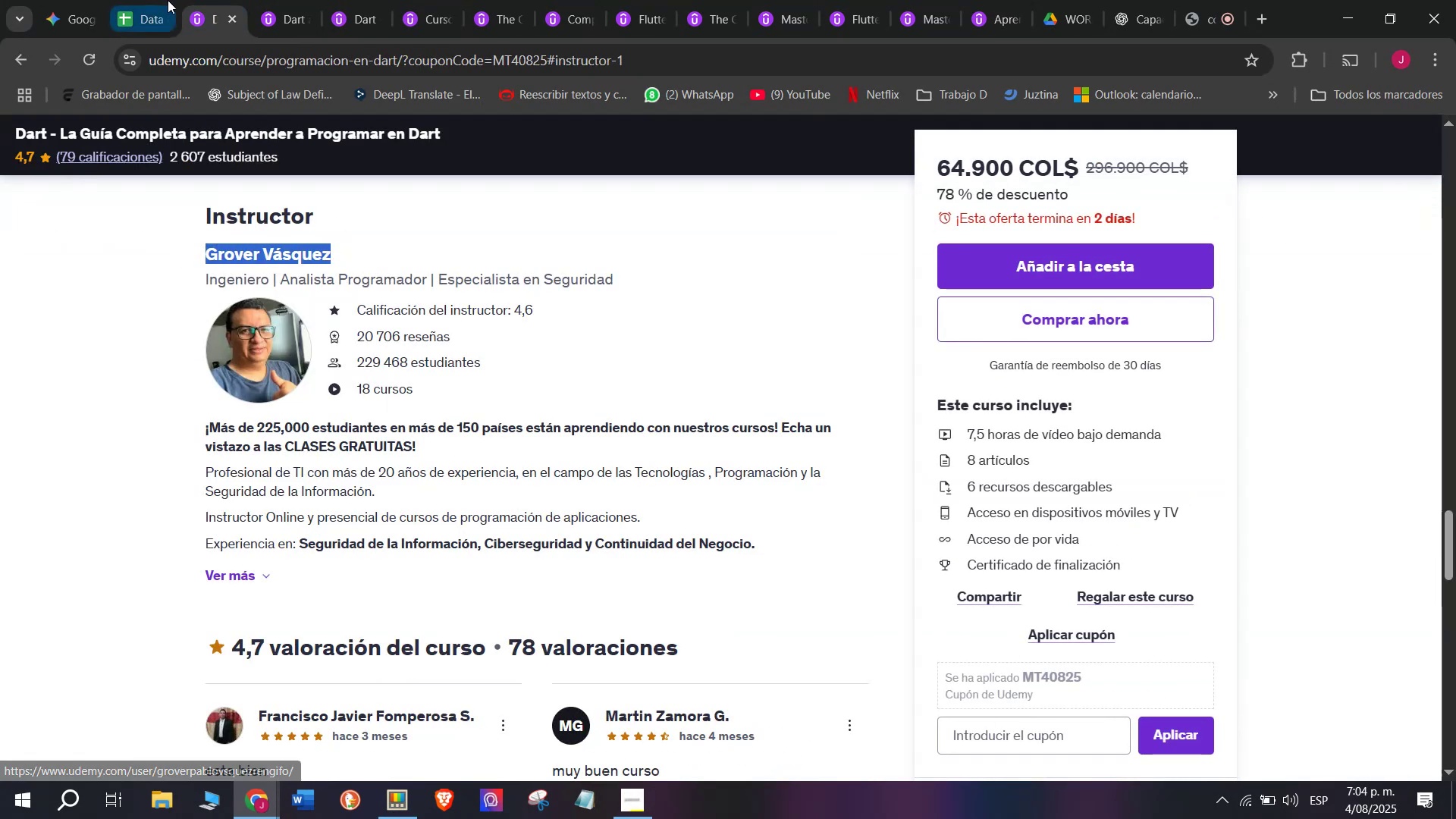 
key(Break)
 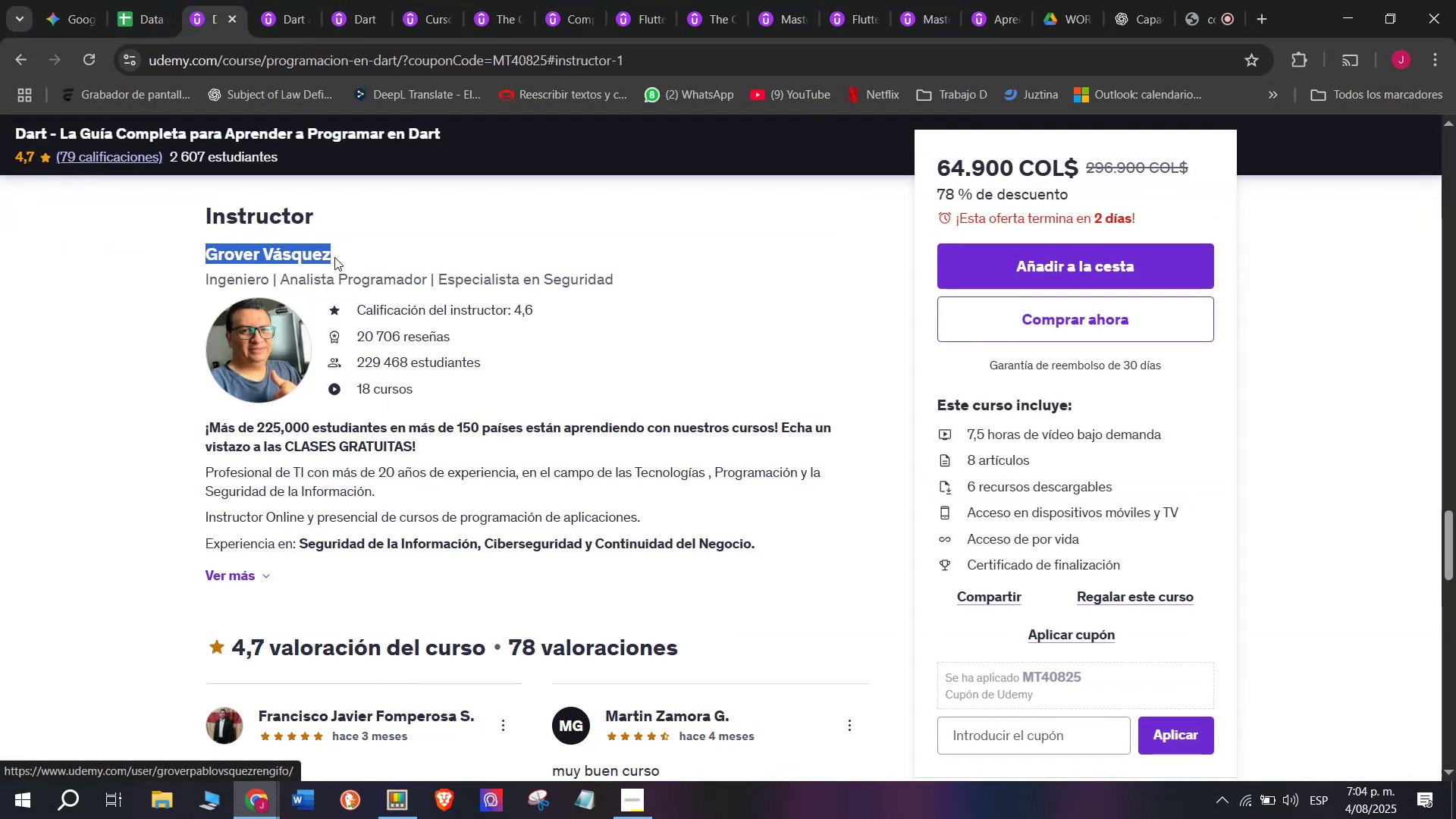 
key(Control+C)
 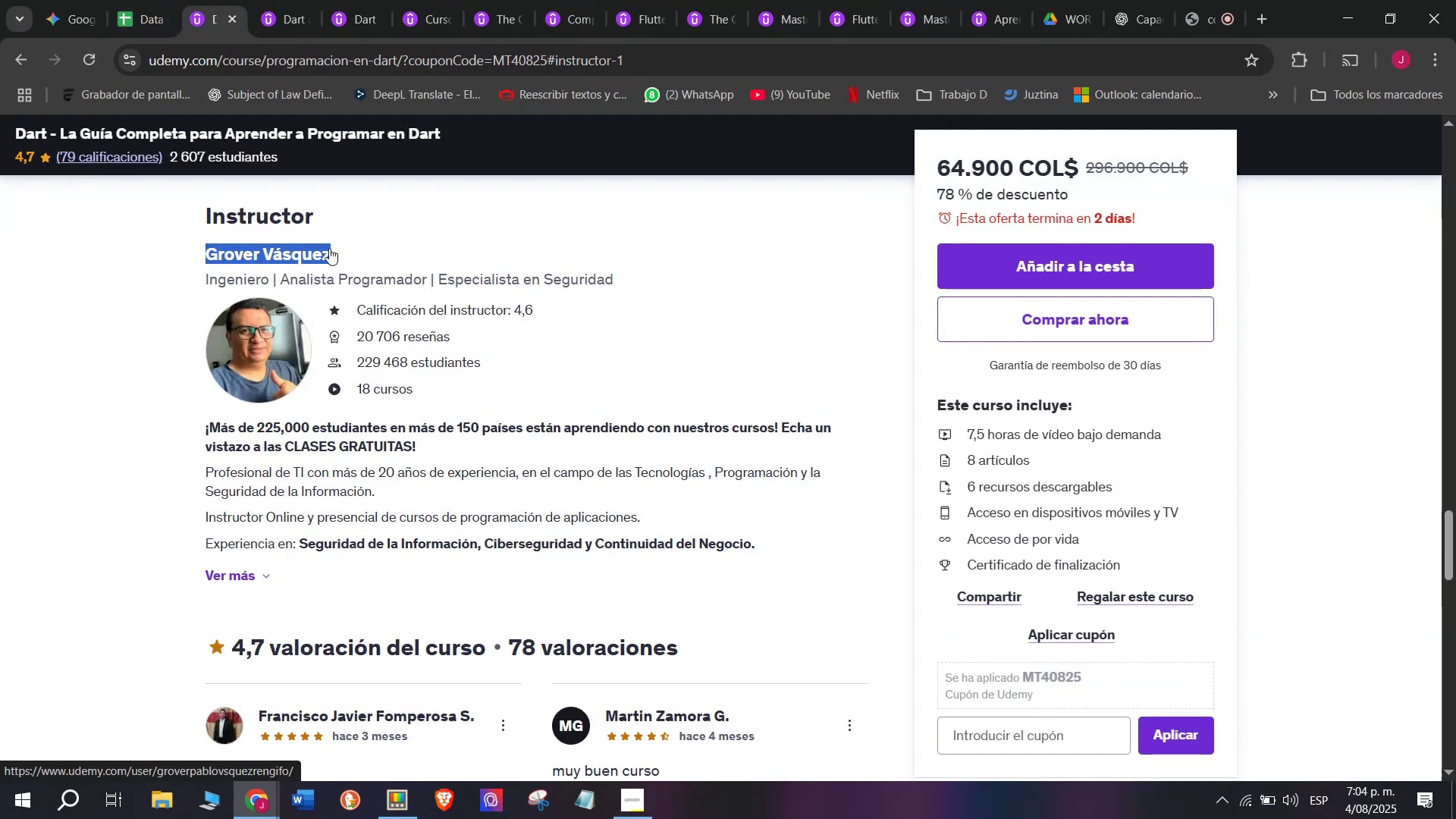 
key(Control+ControlLeft)
 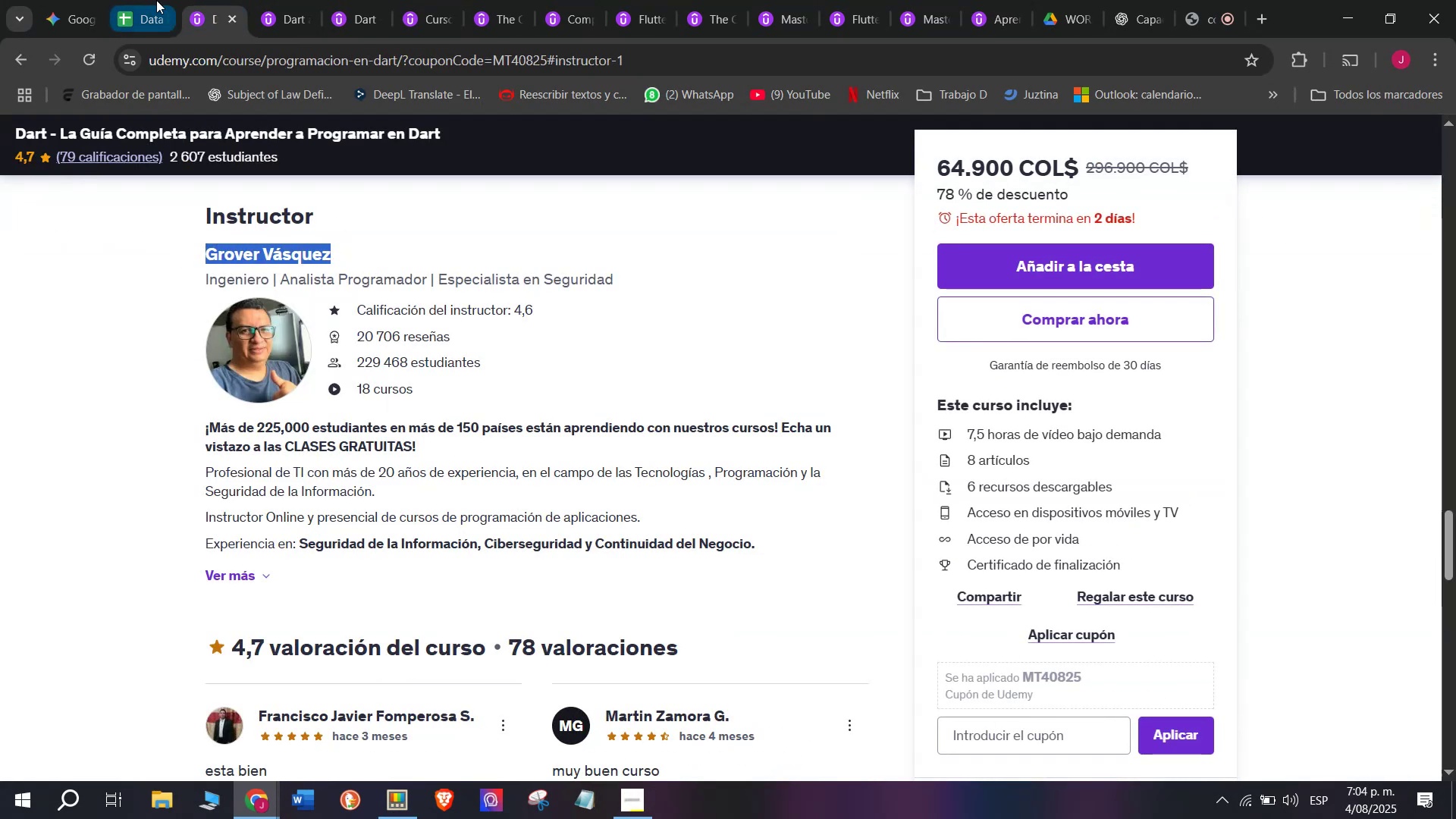 
key(Break)
 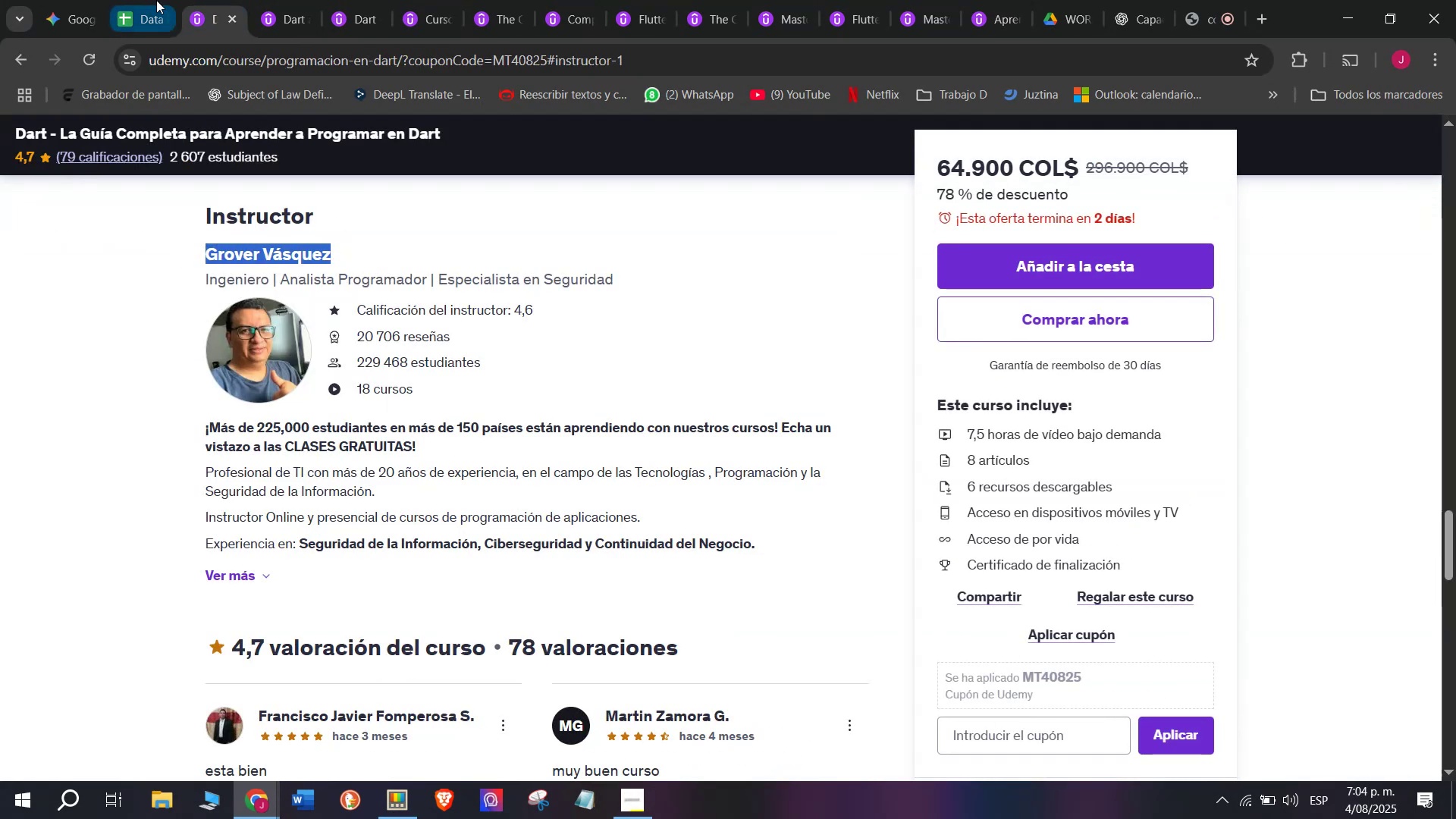 
key(Control+C)
 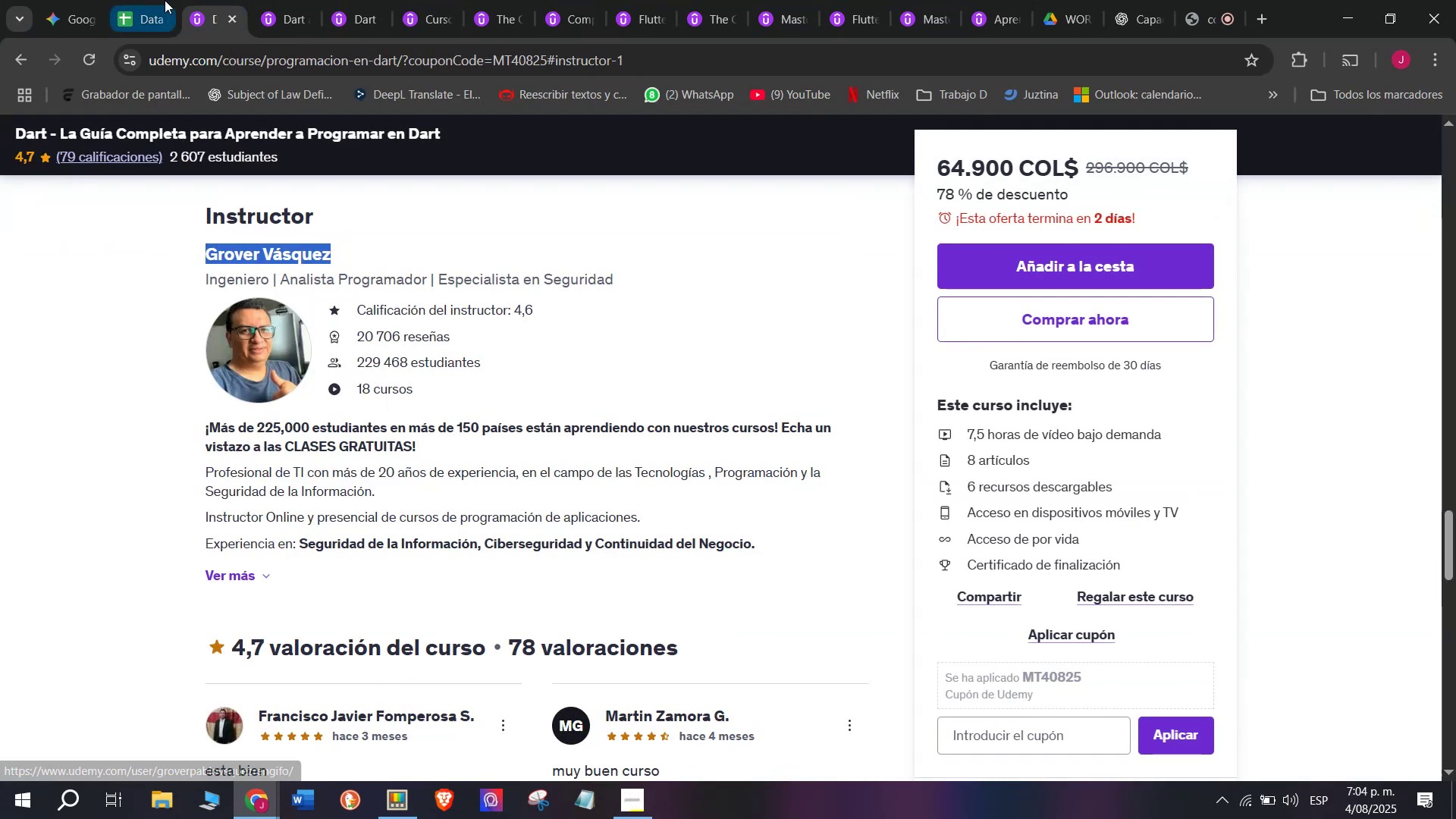 
left_click([156, 0])
 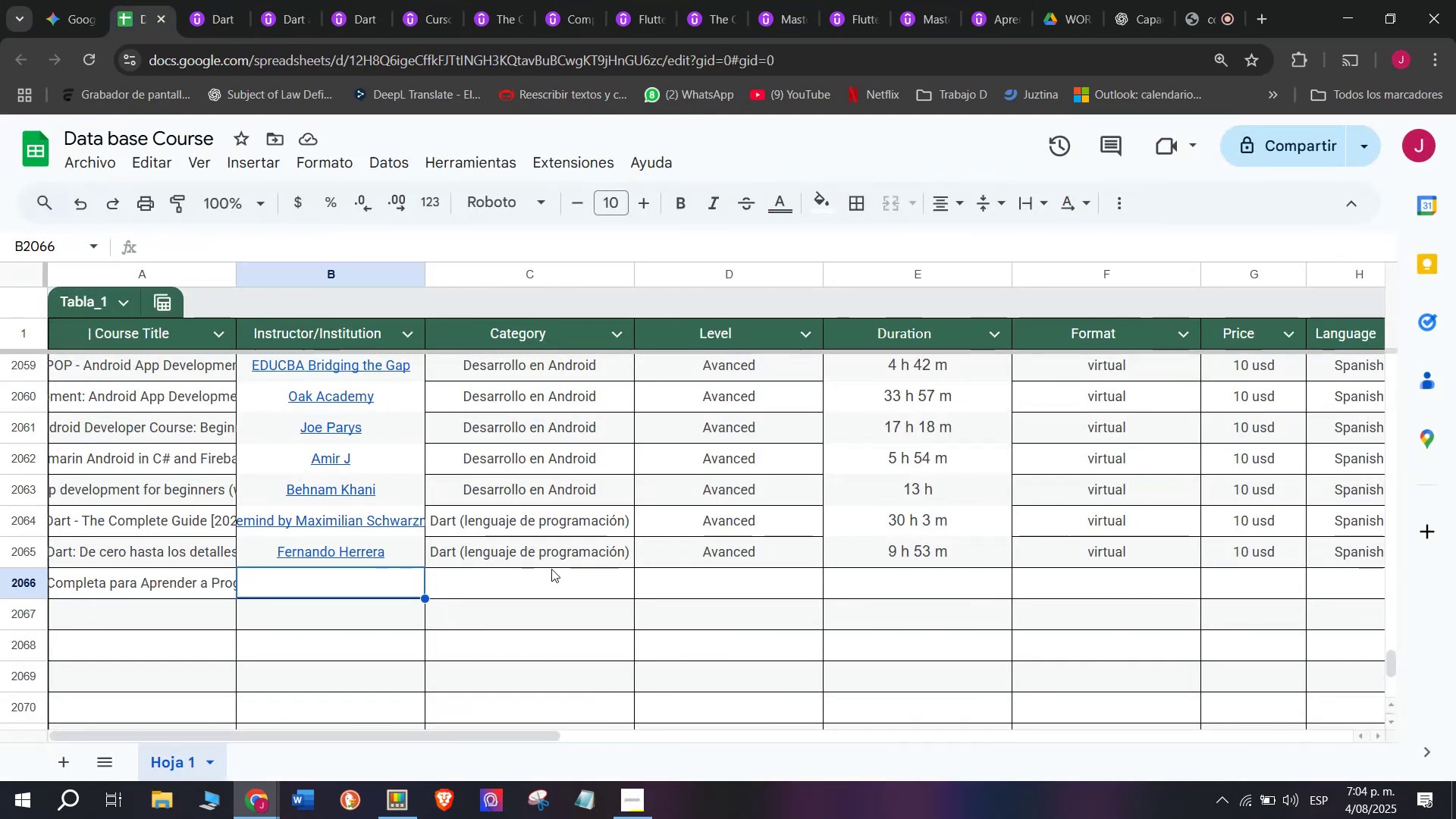 
key(Control+ControlLeft)
 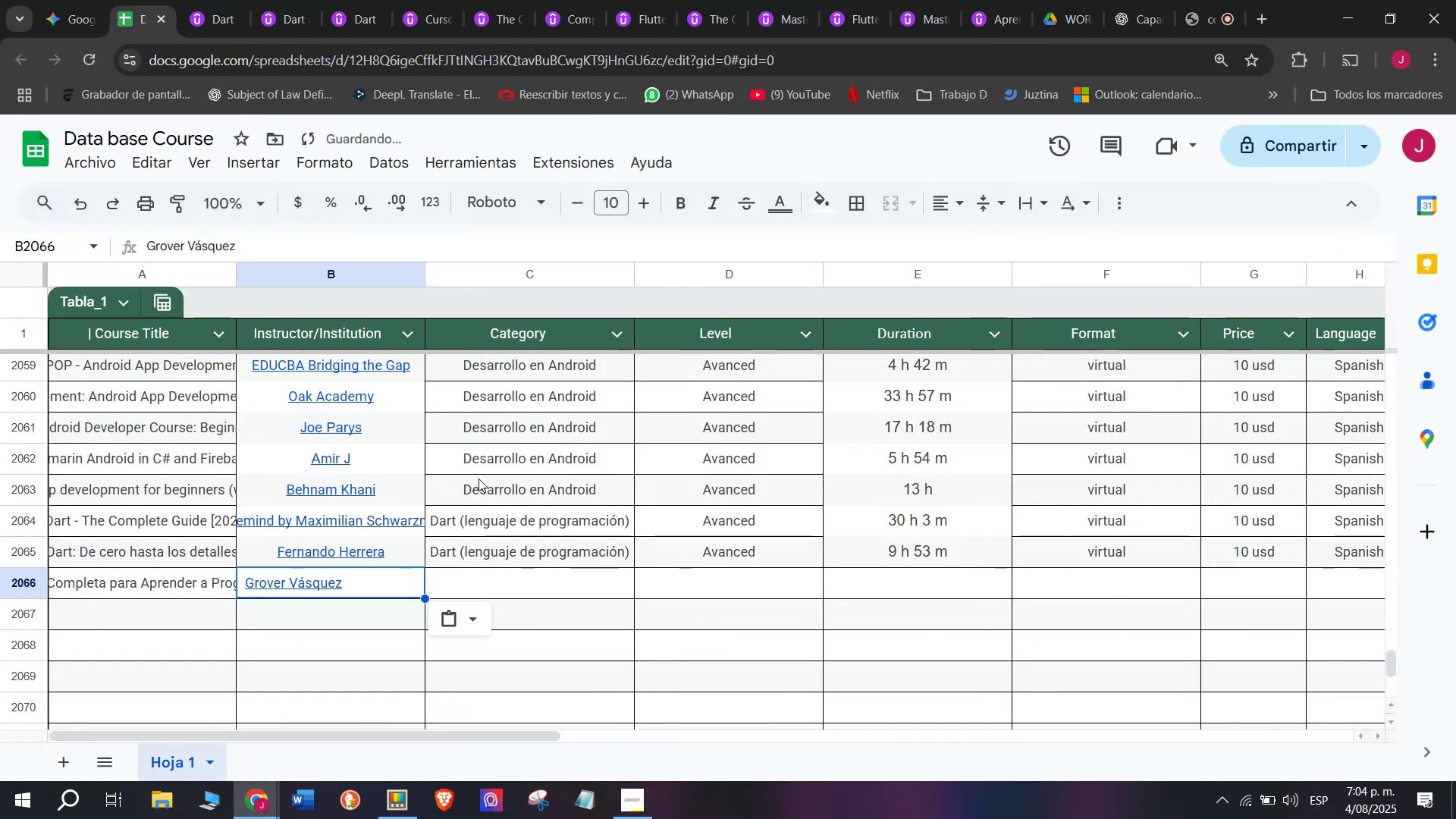 
key(Z)
 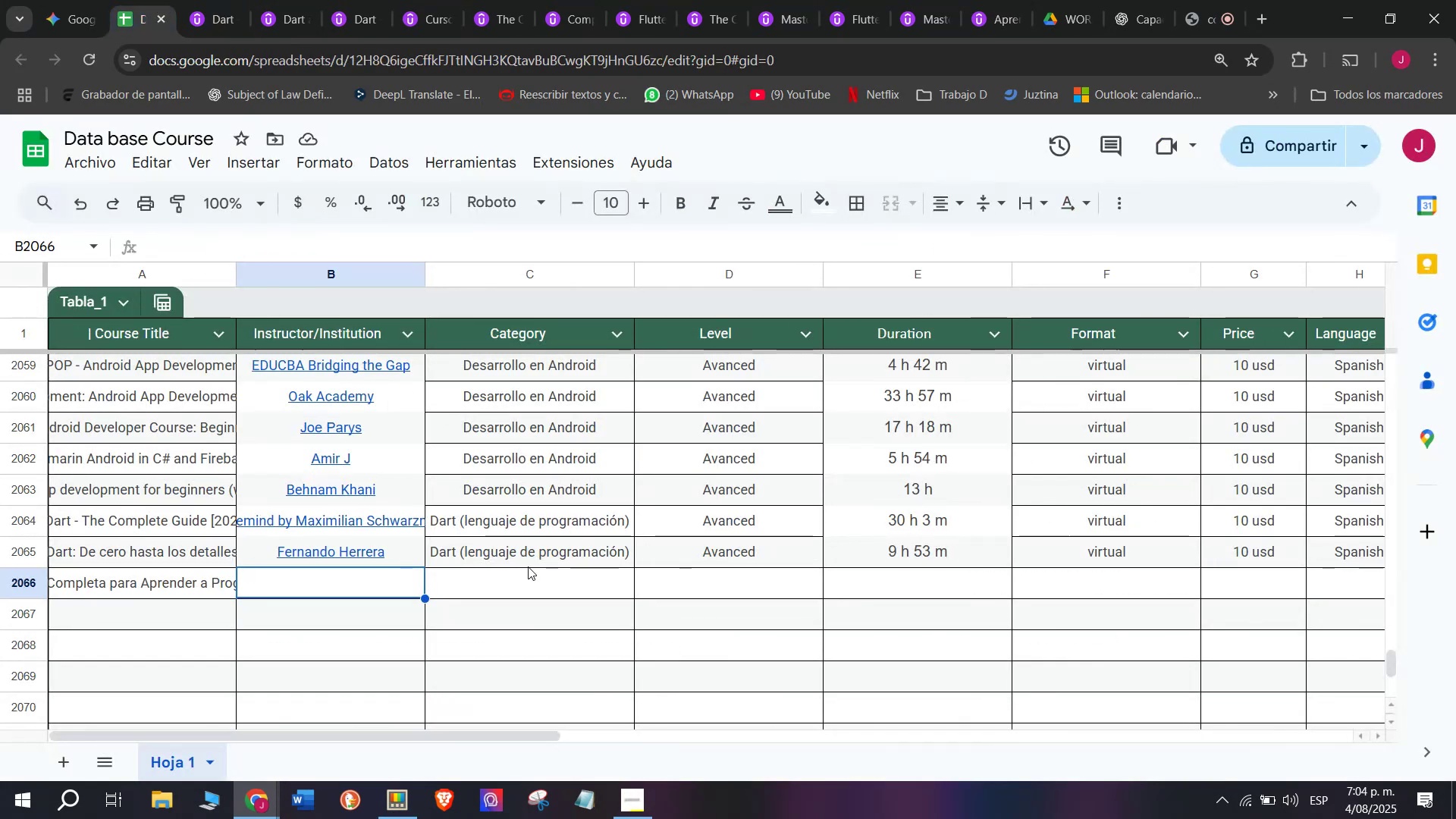 
key(Control+V)
 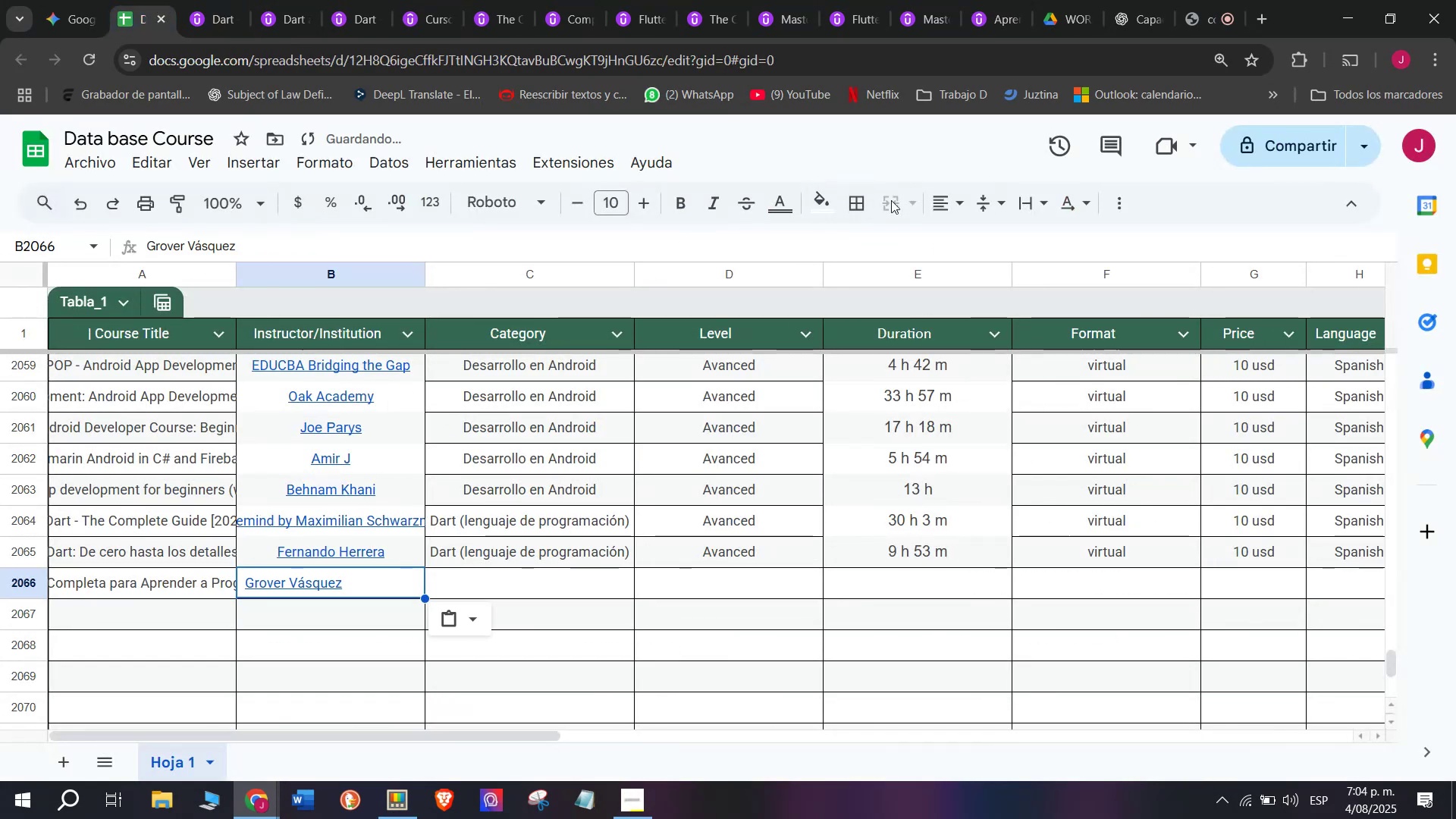 
left_click([968, 204])
 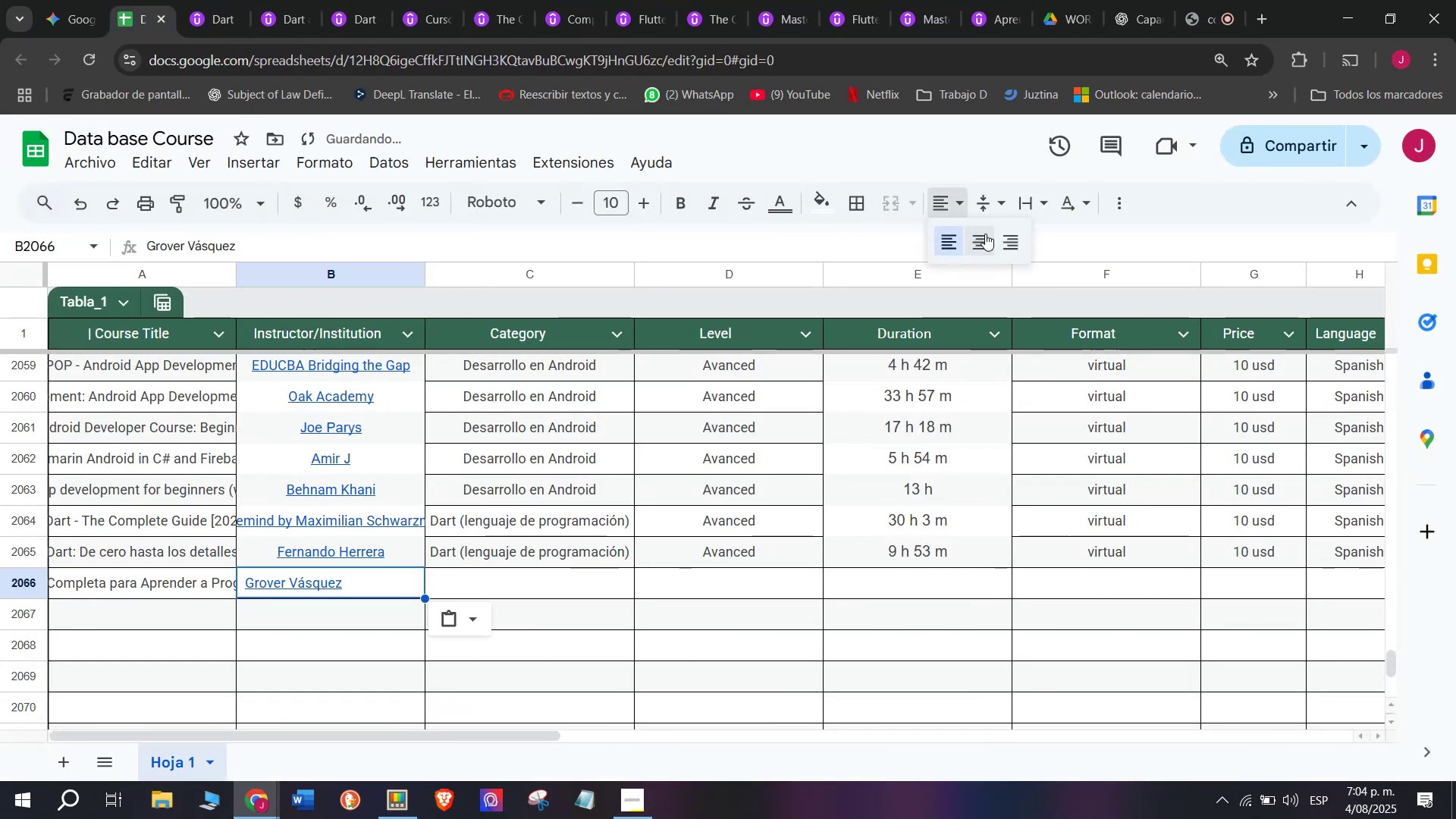 
left_click([985, 234])
 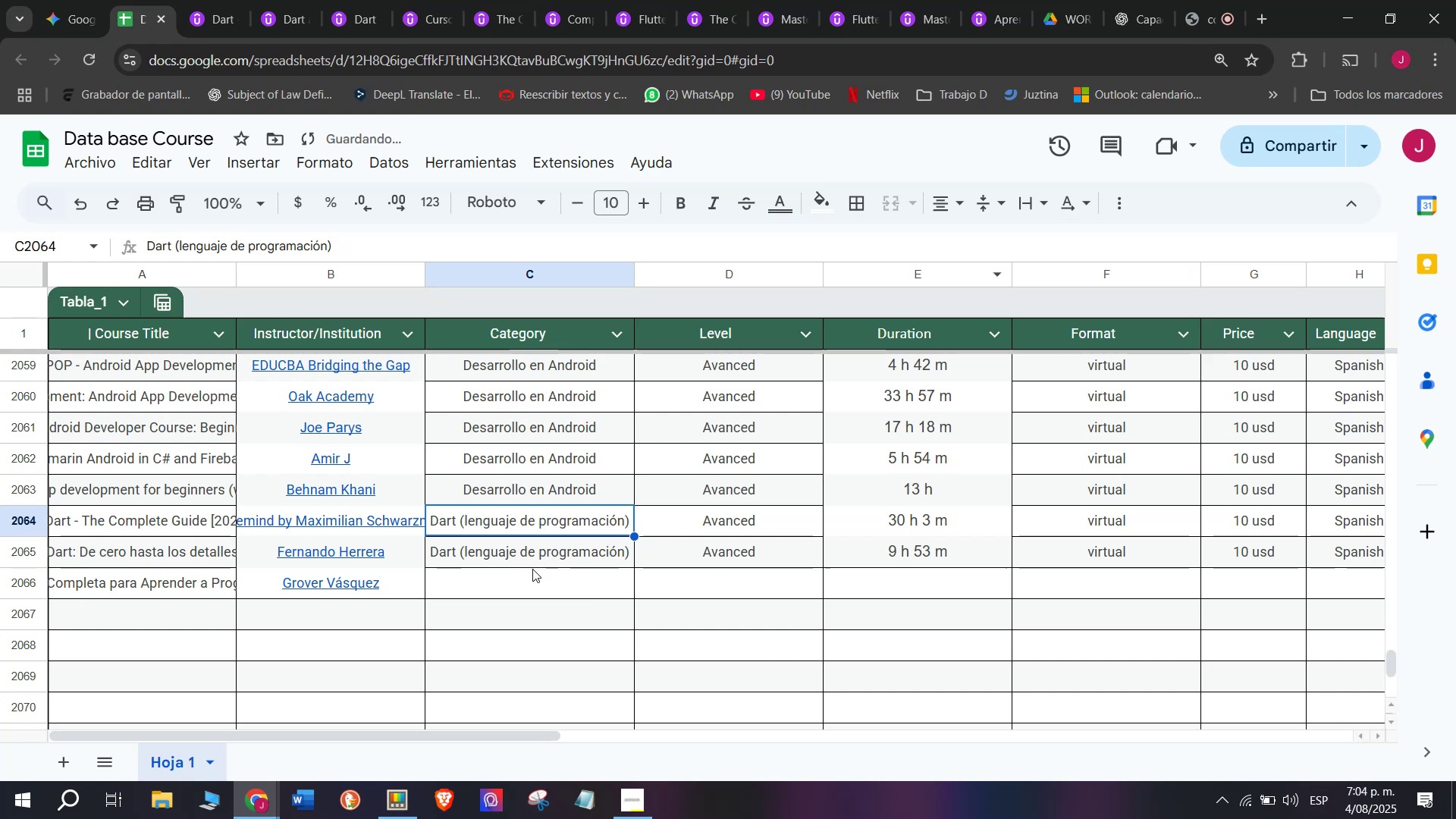 
left_click([537, 565])
 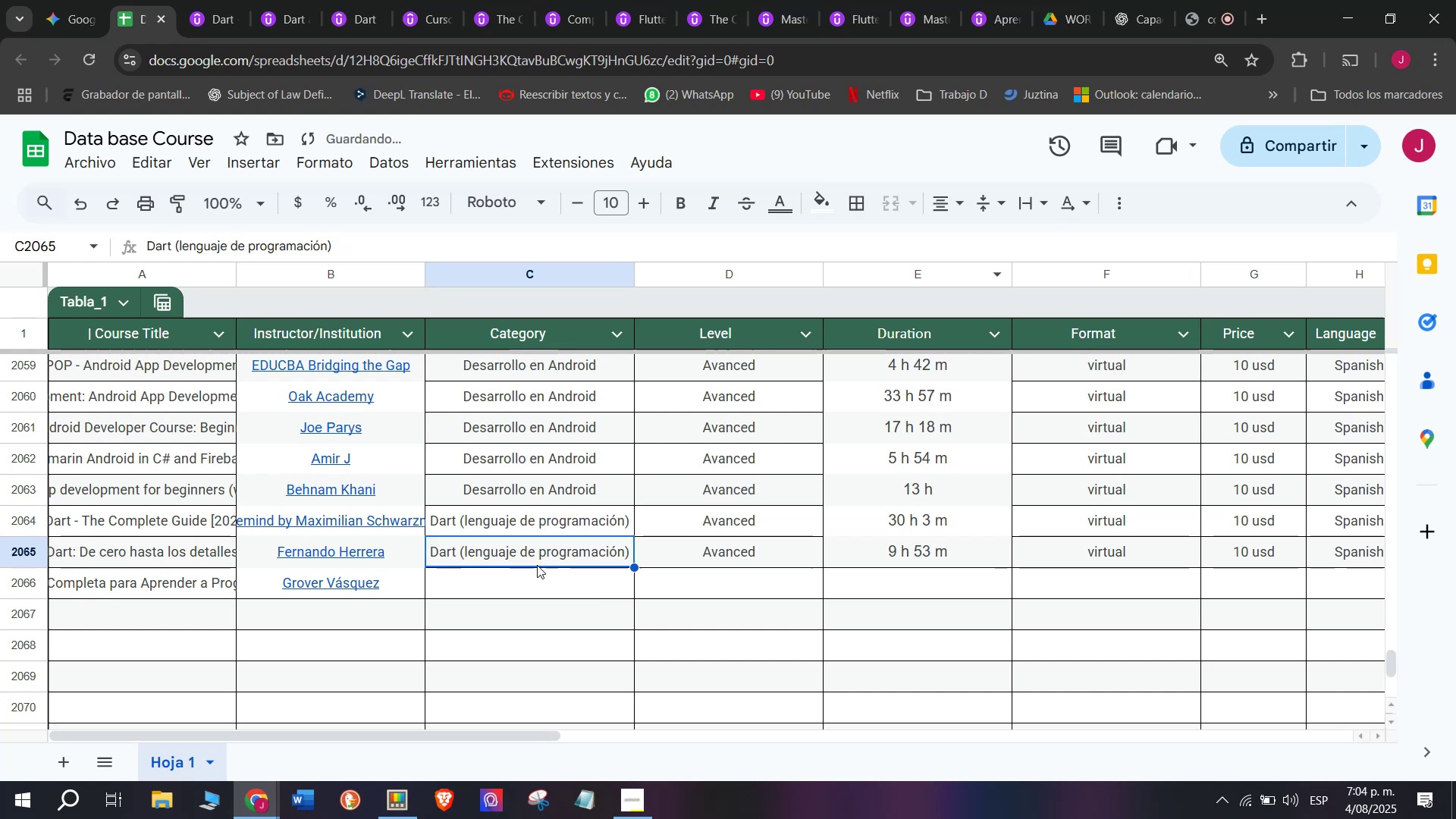 
key(Break)
 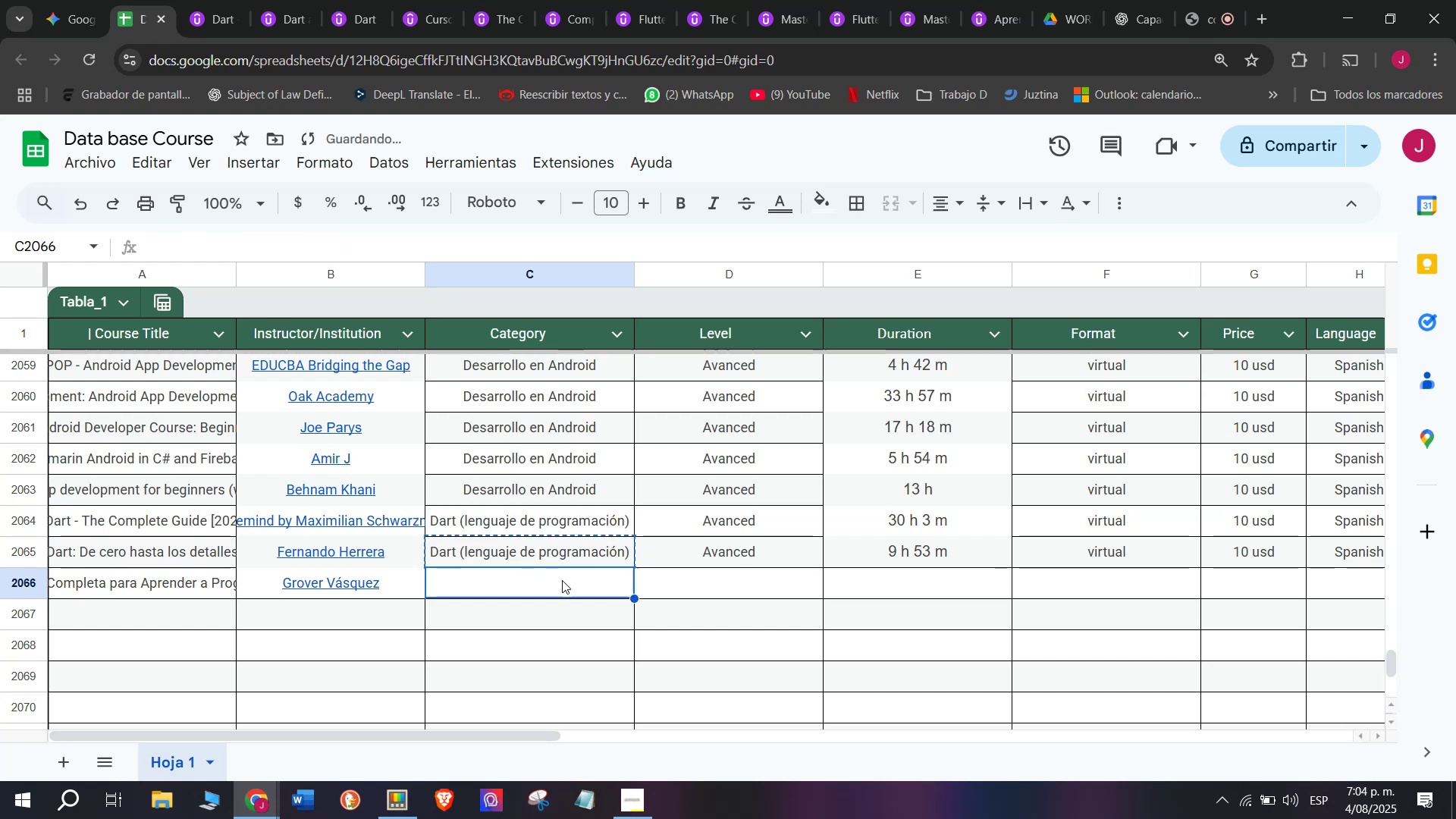 
key(Control+ControlLeft)
 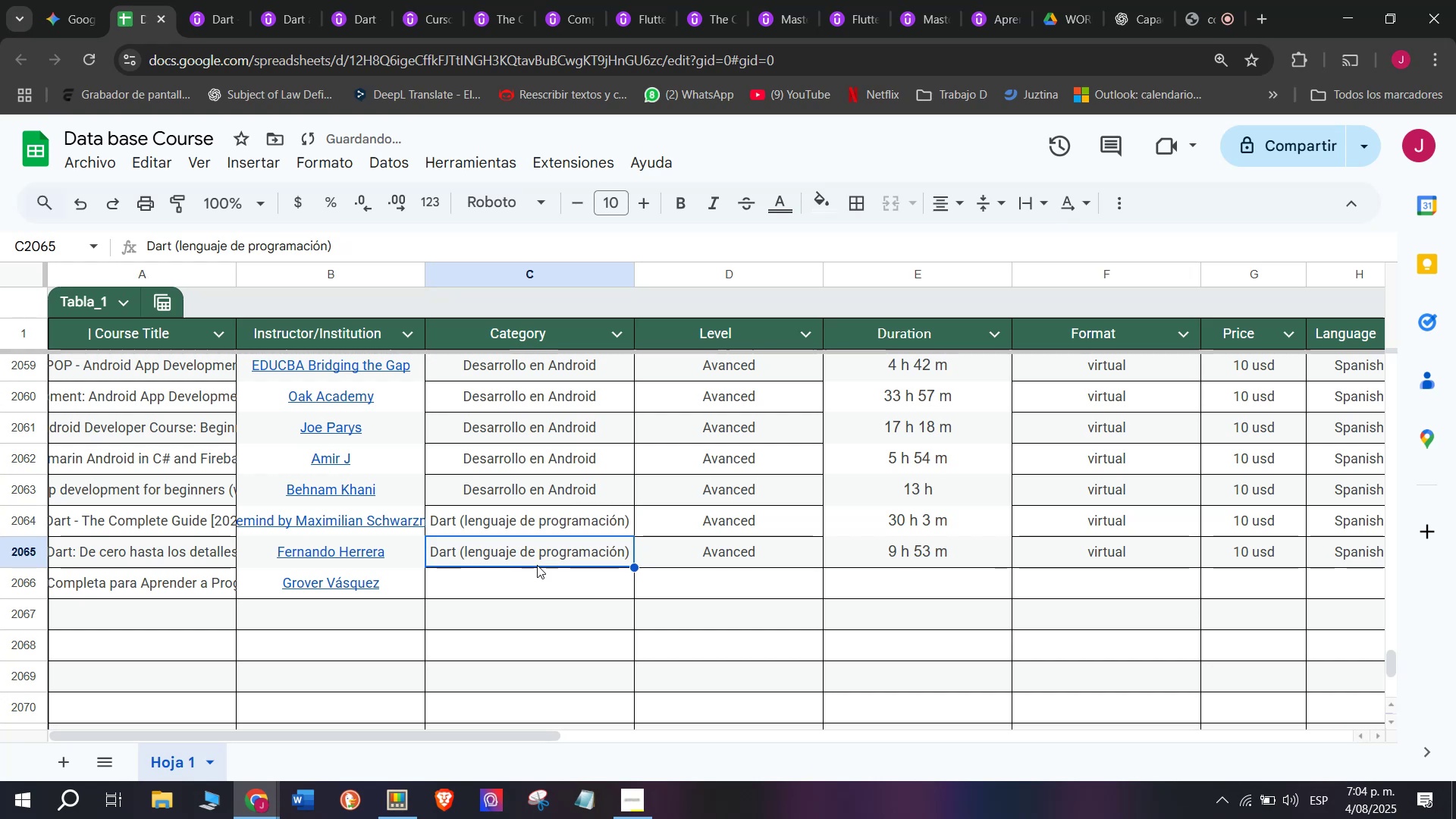 
key(Control+C)
 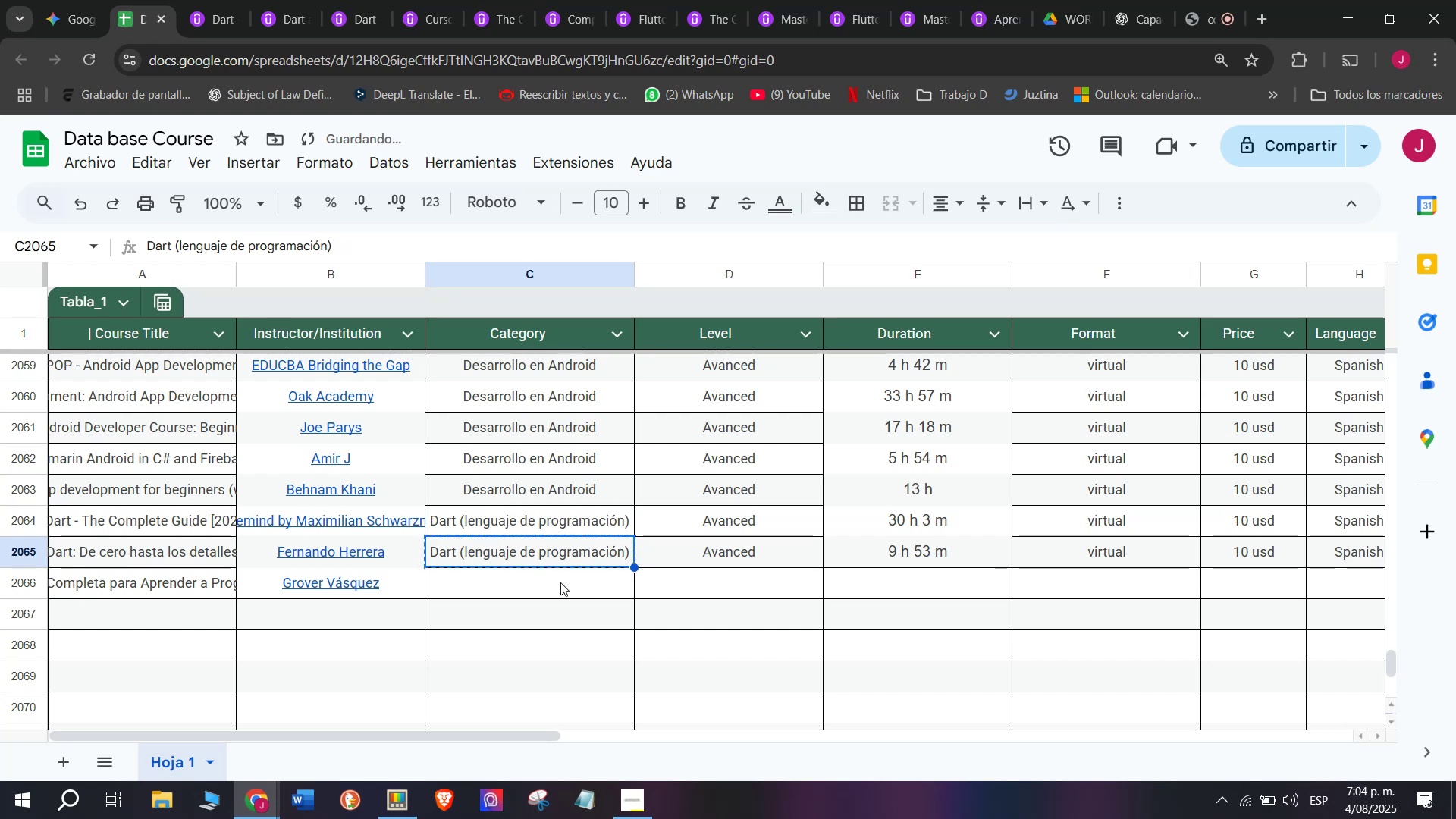 
left_click([562, 580])
 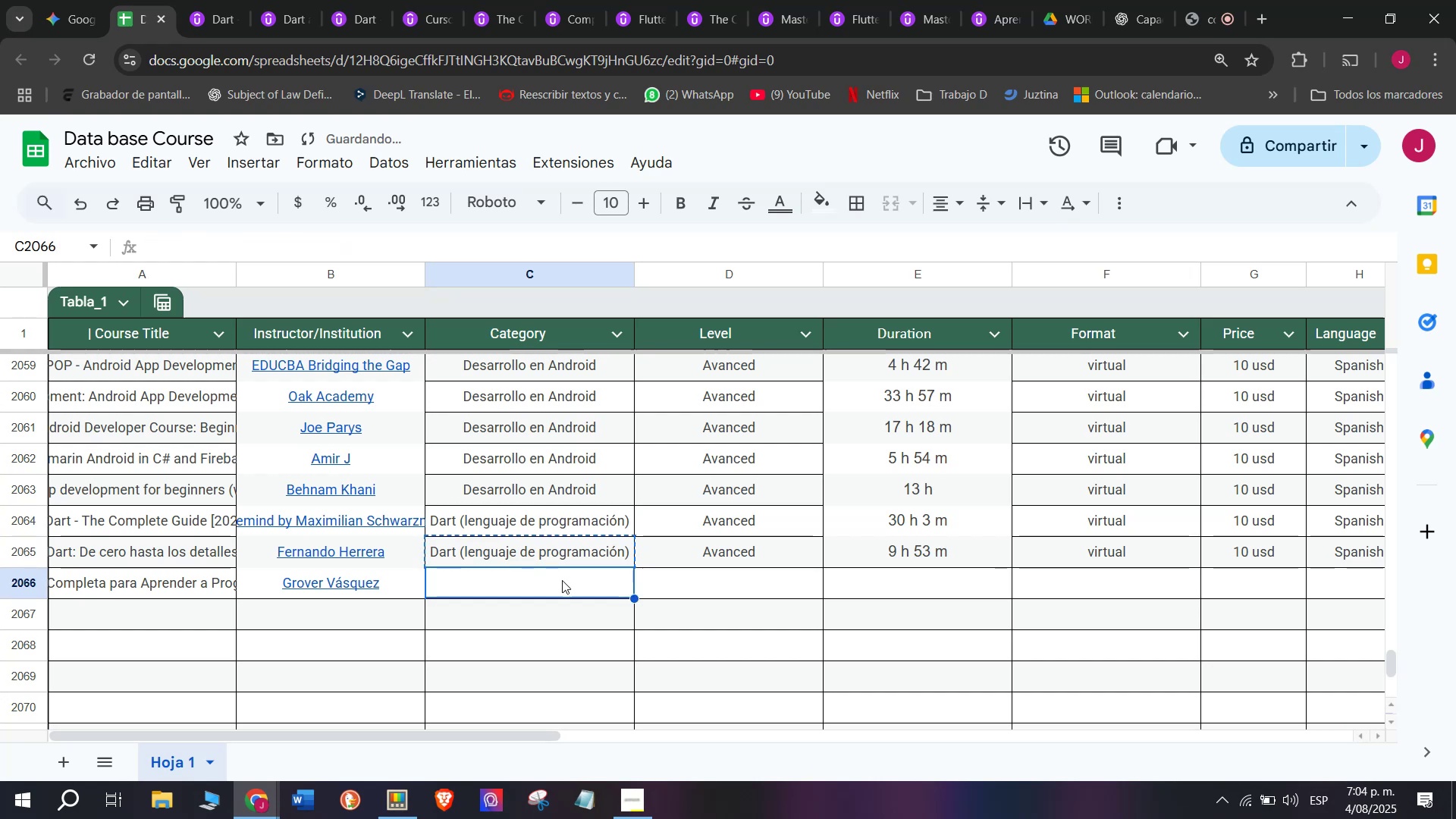 
key(Control+ControlLeft)
 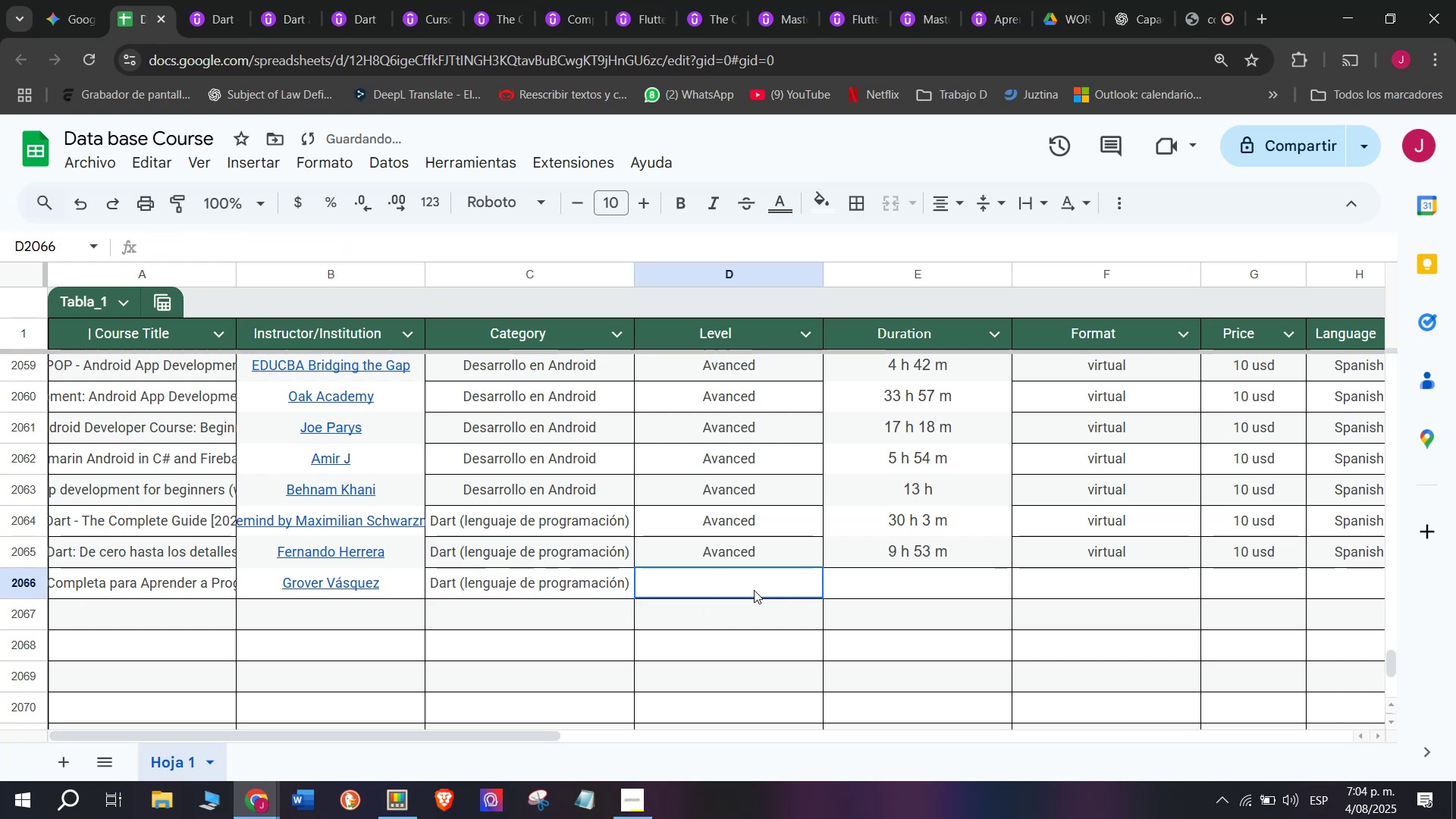 
key(Z)
 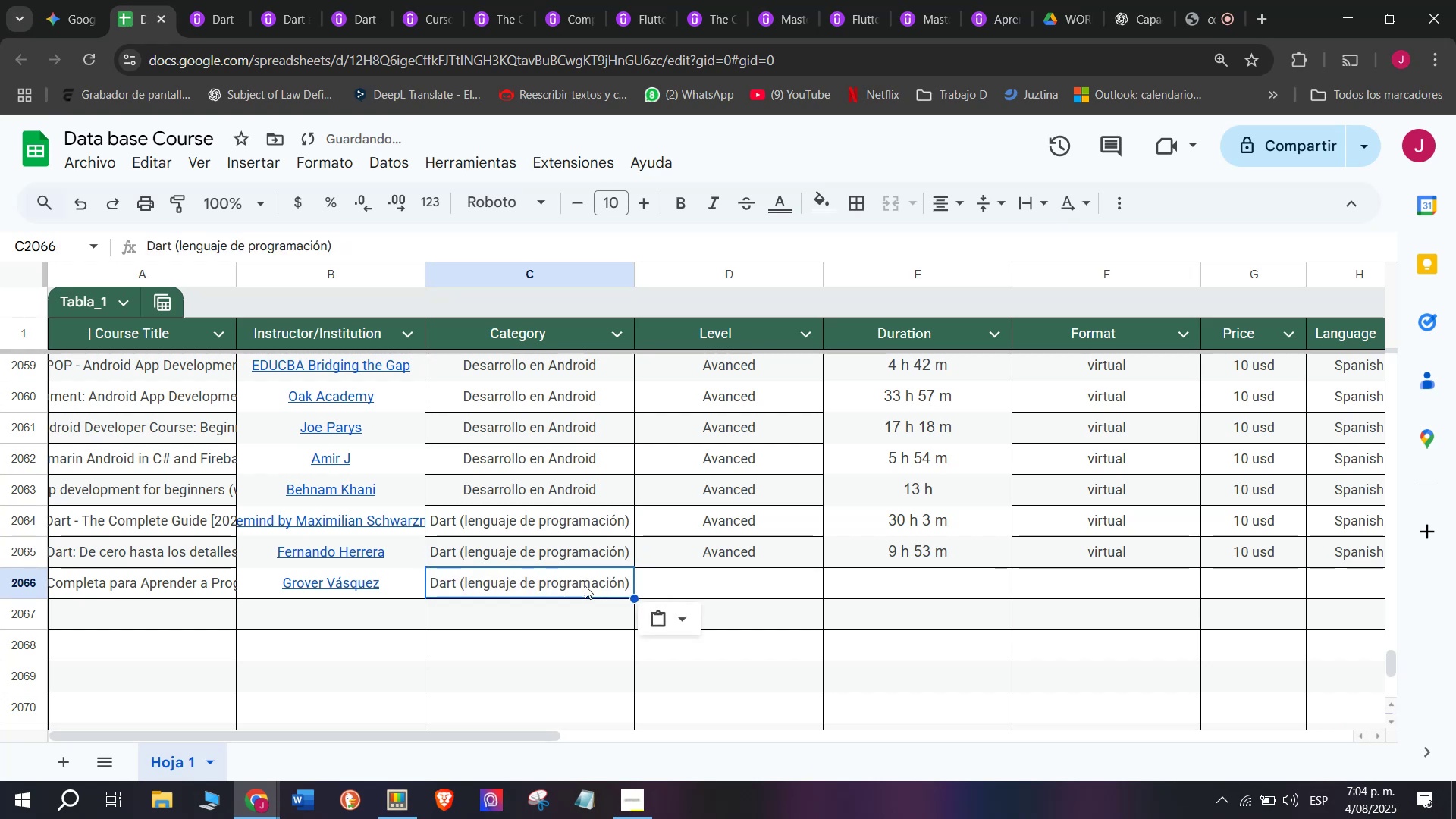 
key(Control+V)
 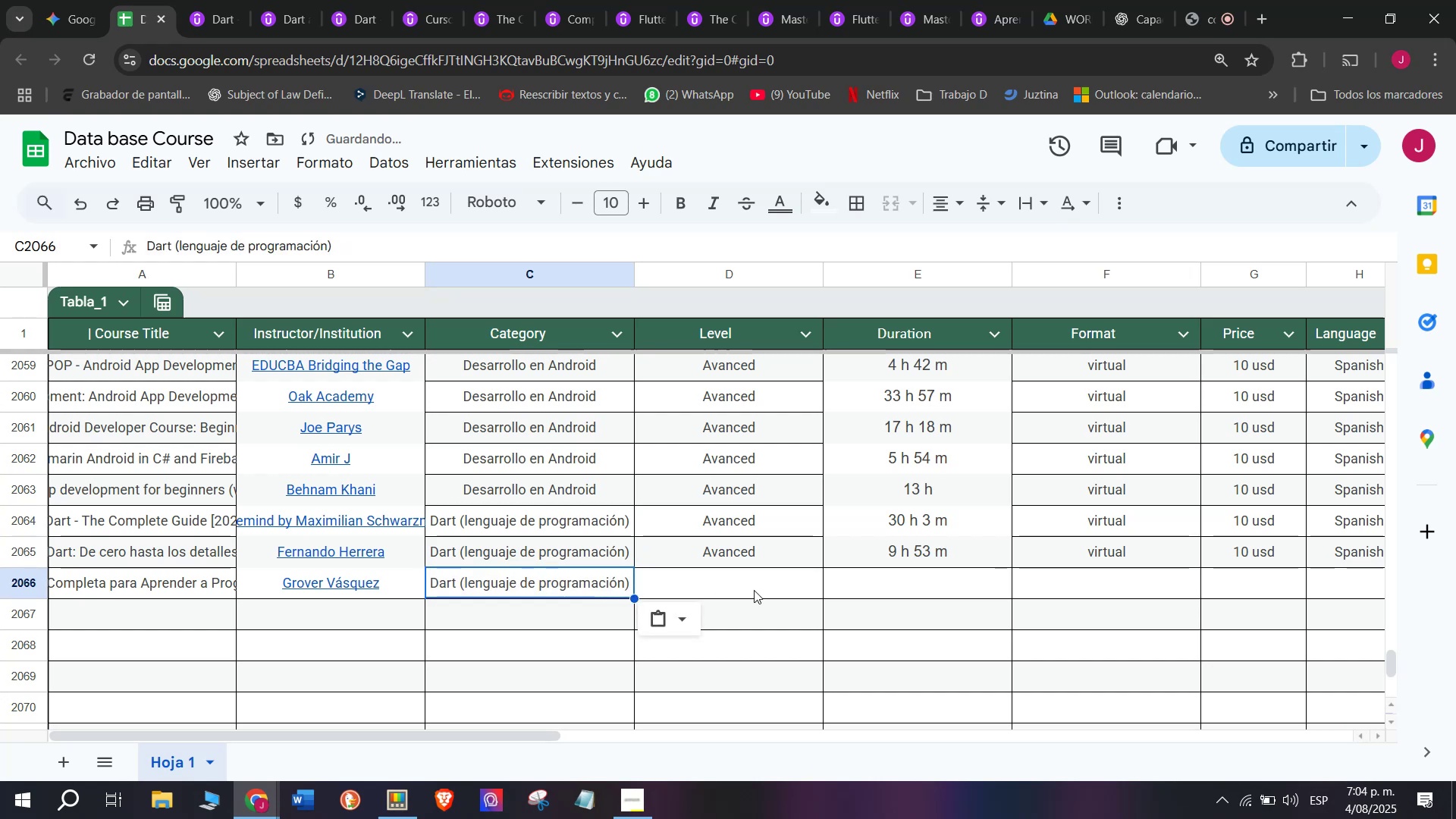 
left_click([754, 590])
 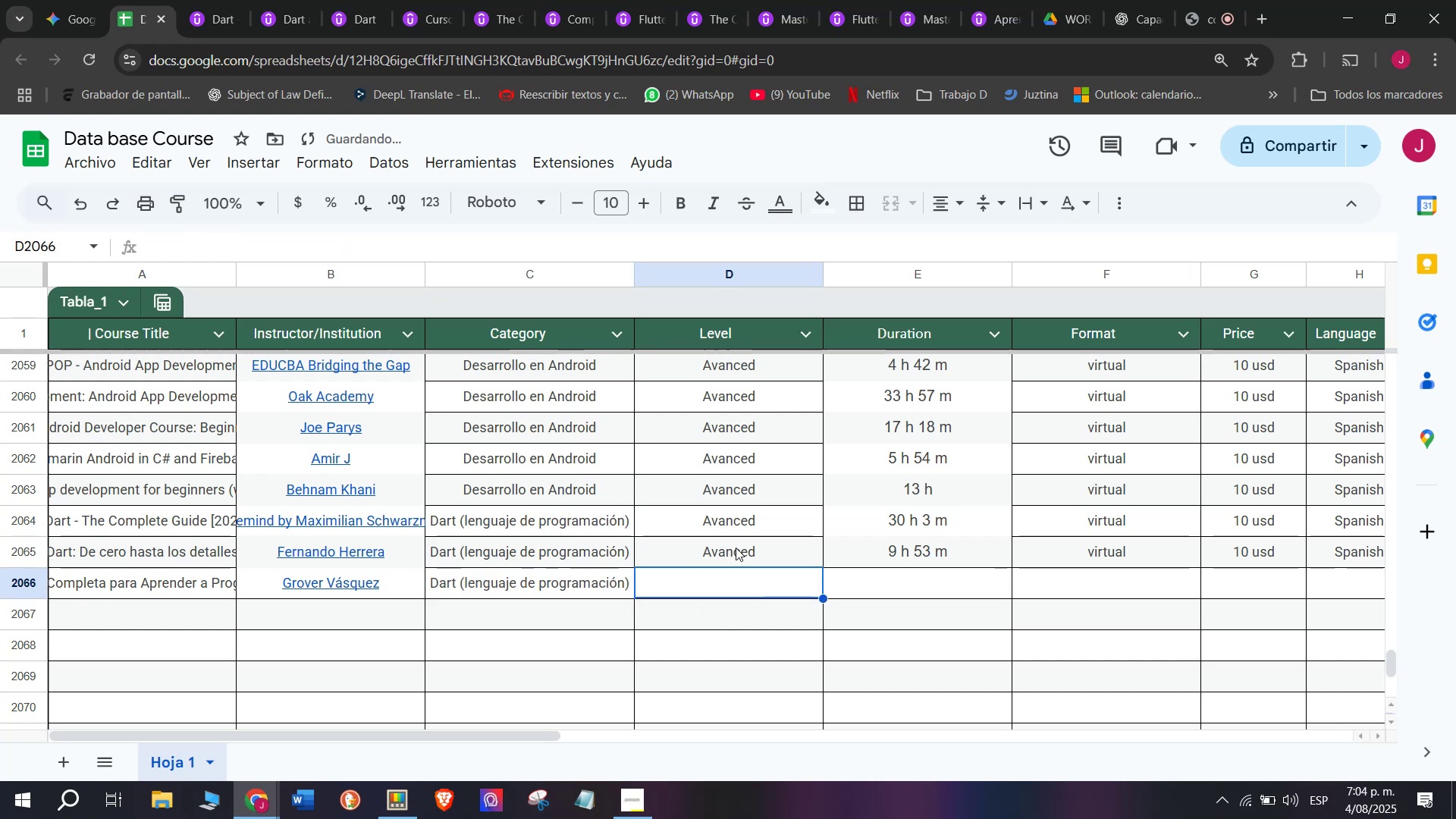 
left_click_drag(start_coordinate=[736, 548], to_coordinate=[737, 554])
 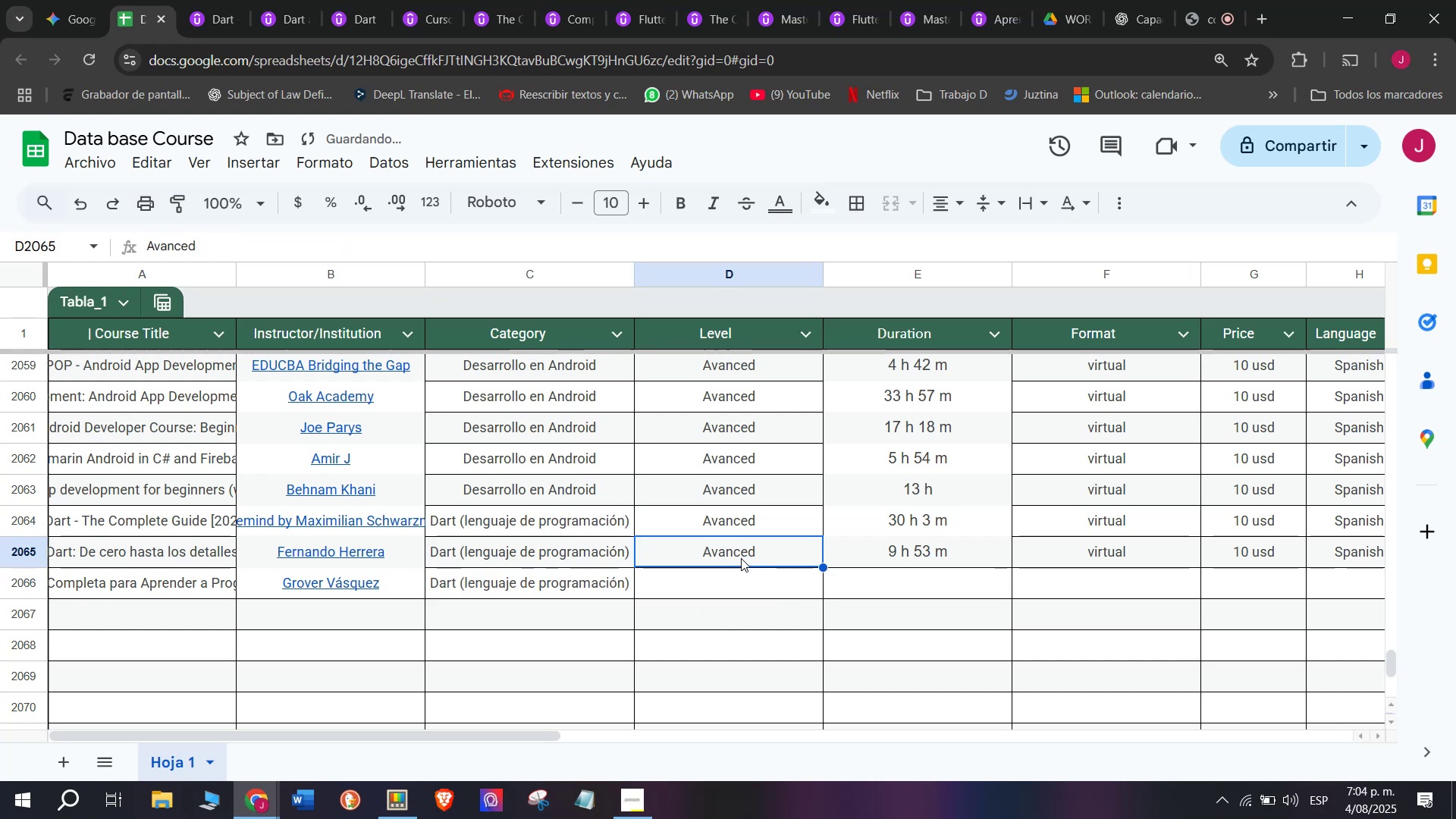 
key(Control+ControlLeft)
 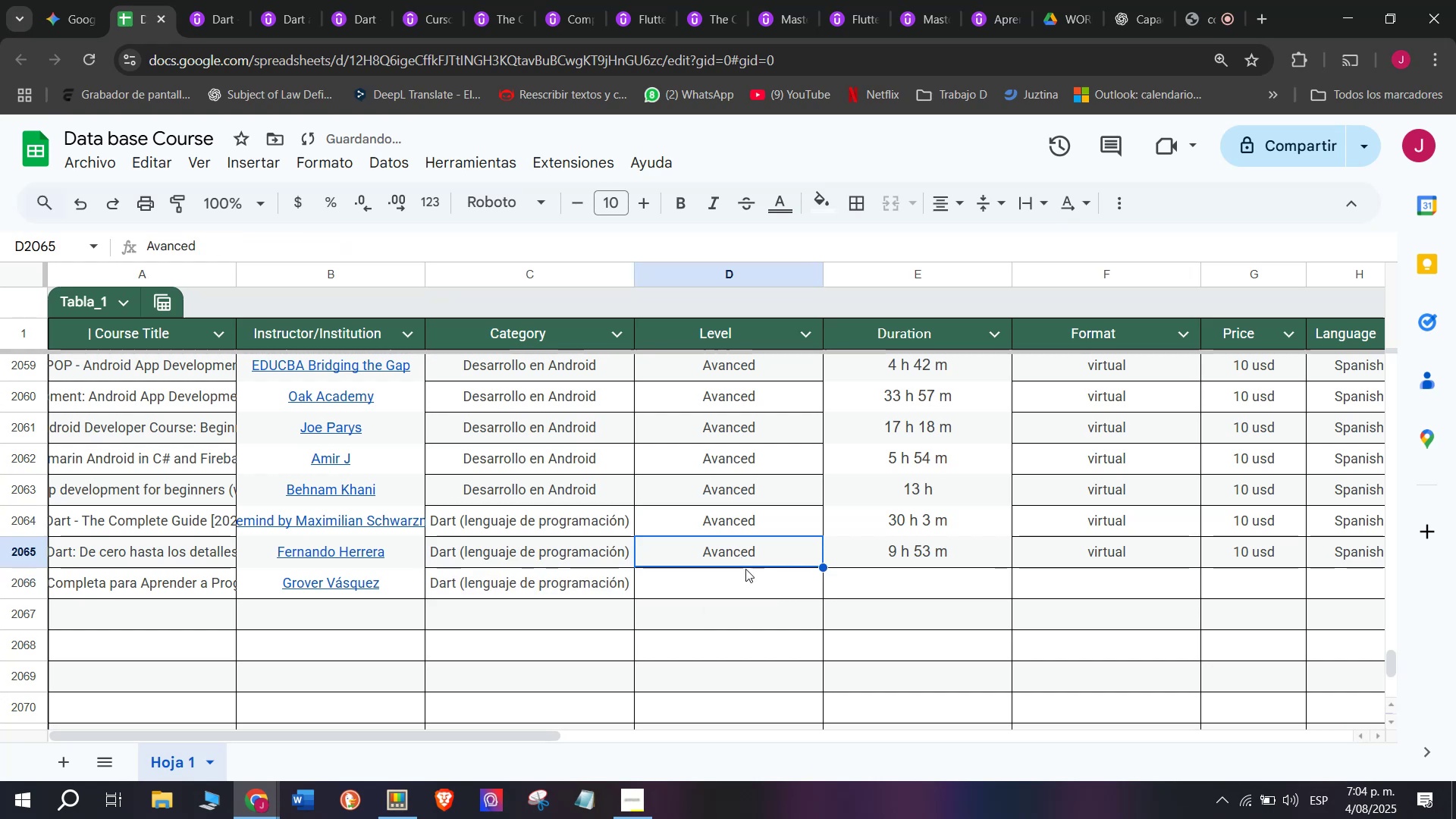 
key(Break)
 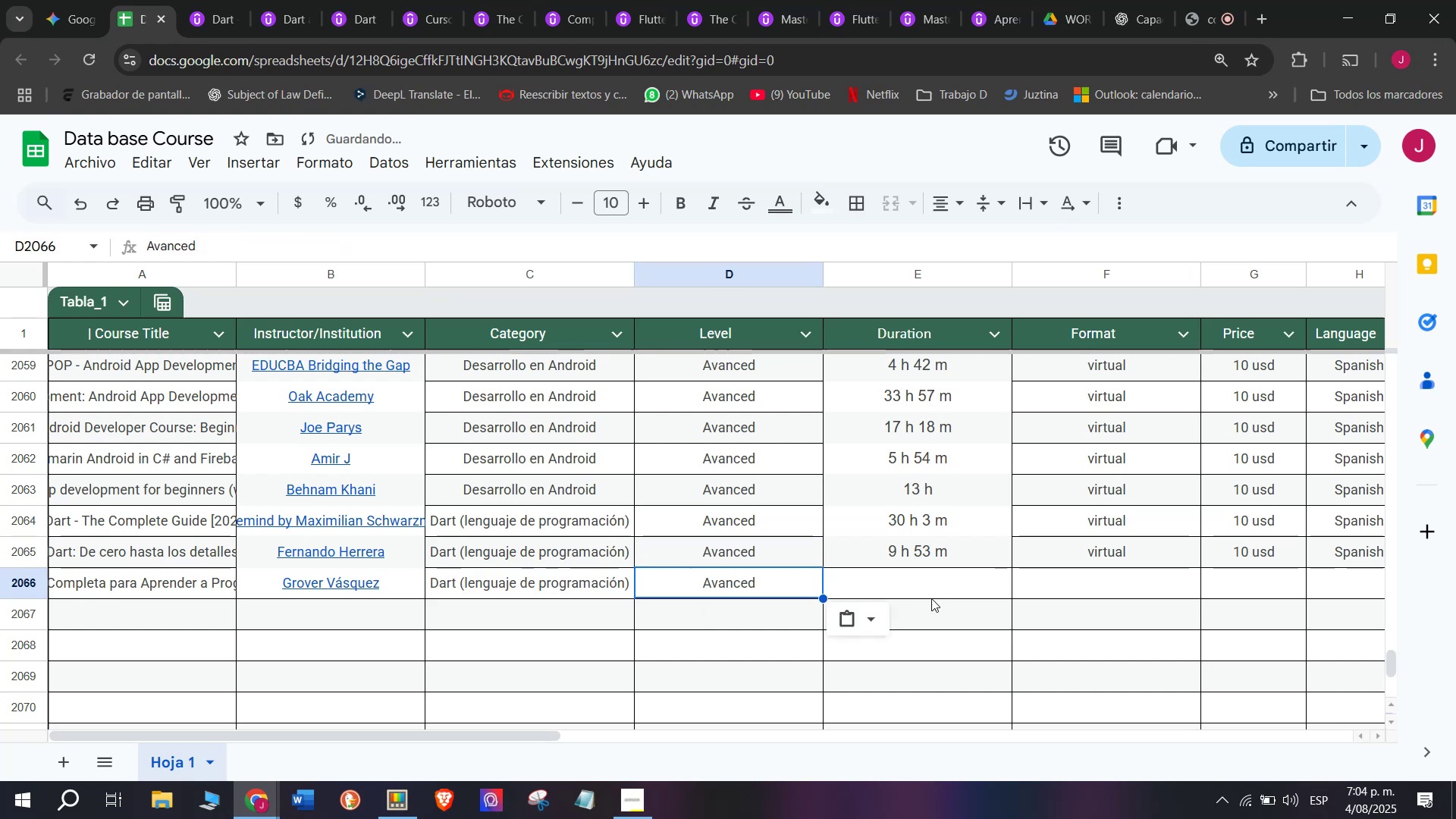 
key(Control+C)
 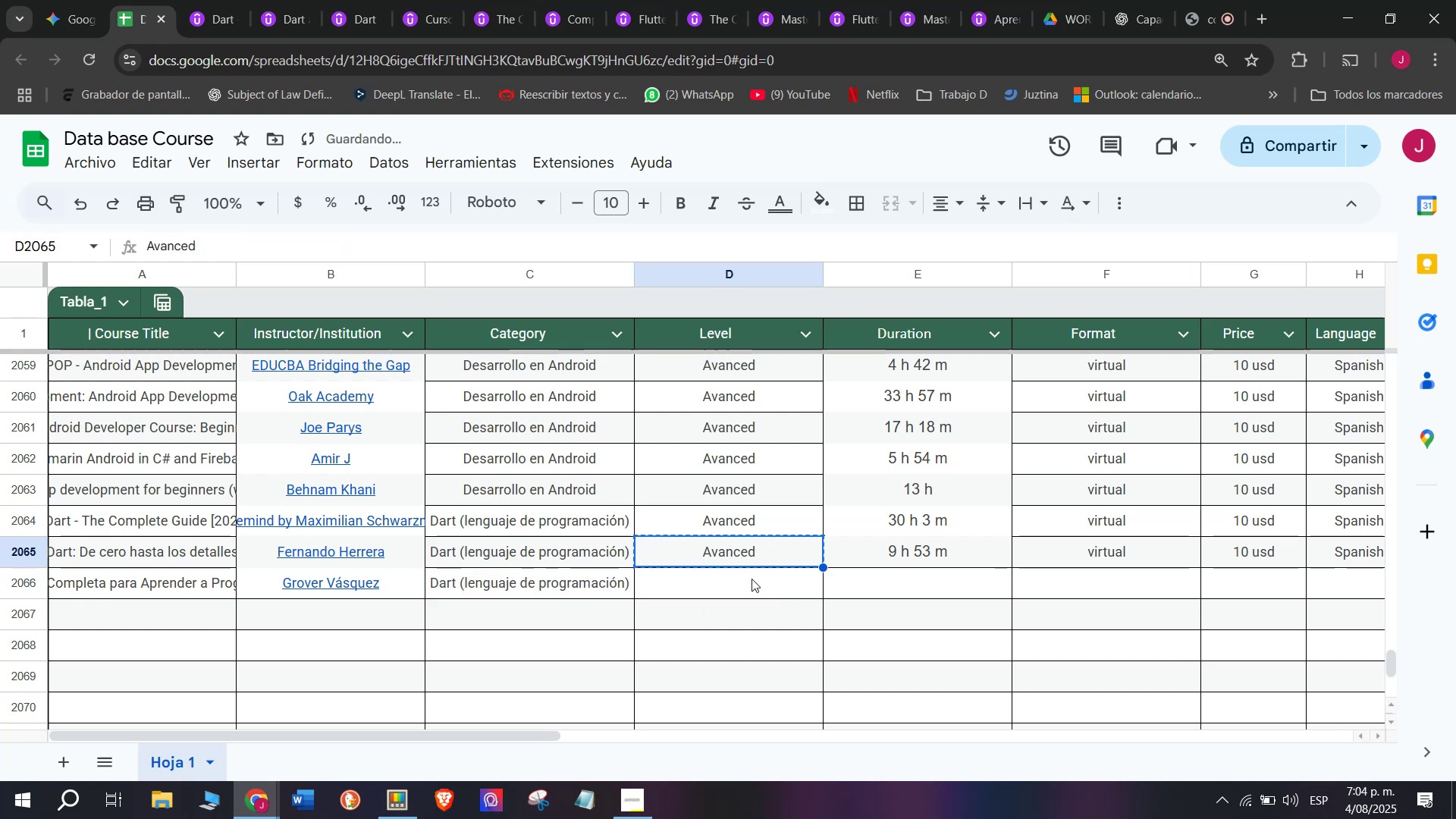 
triple_click([752, 579])
 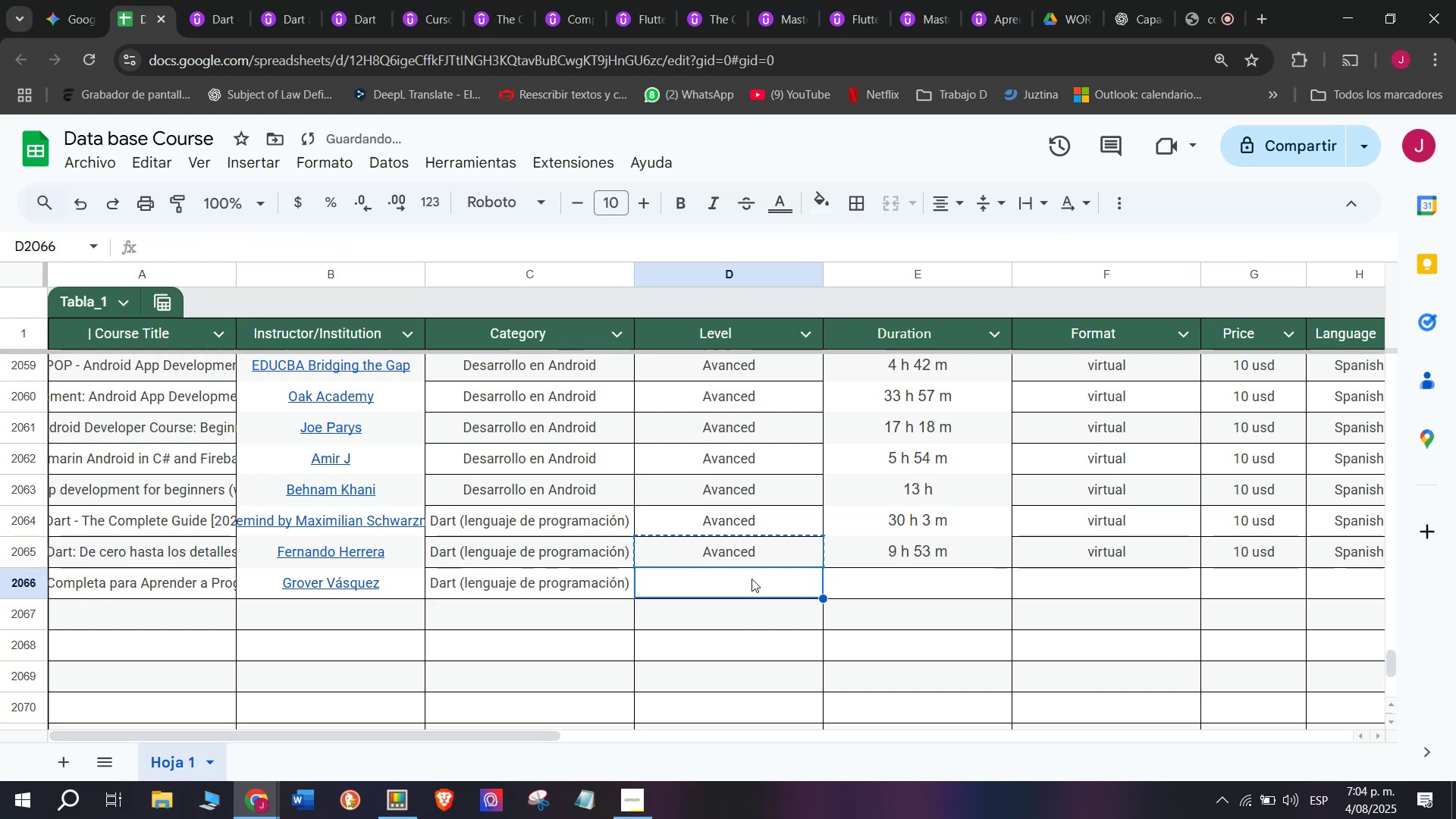 
key(Control+ControlLeft)
 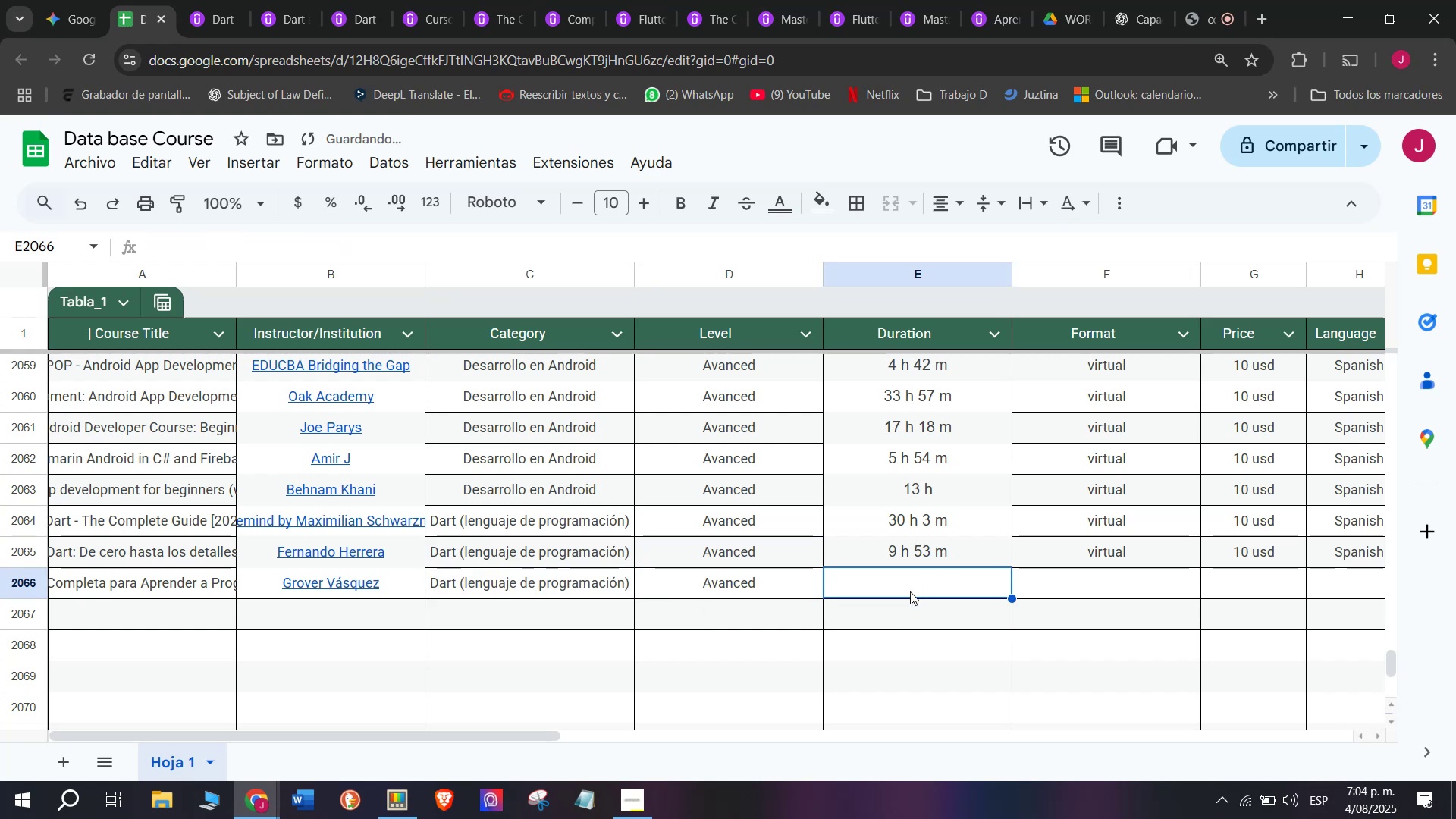 
key(Z)
 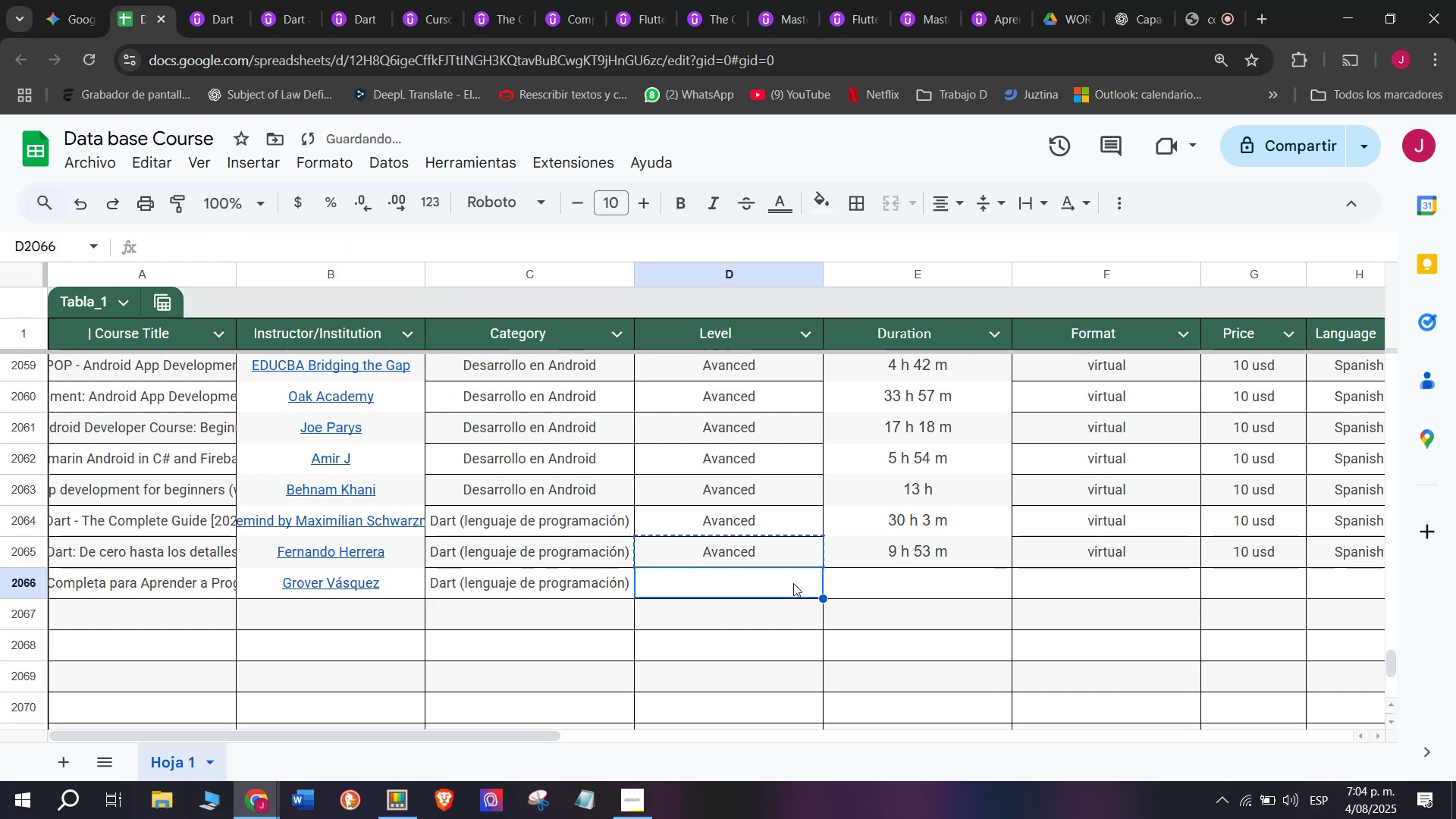 
key(Control+V)
 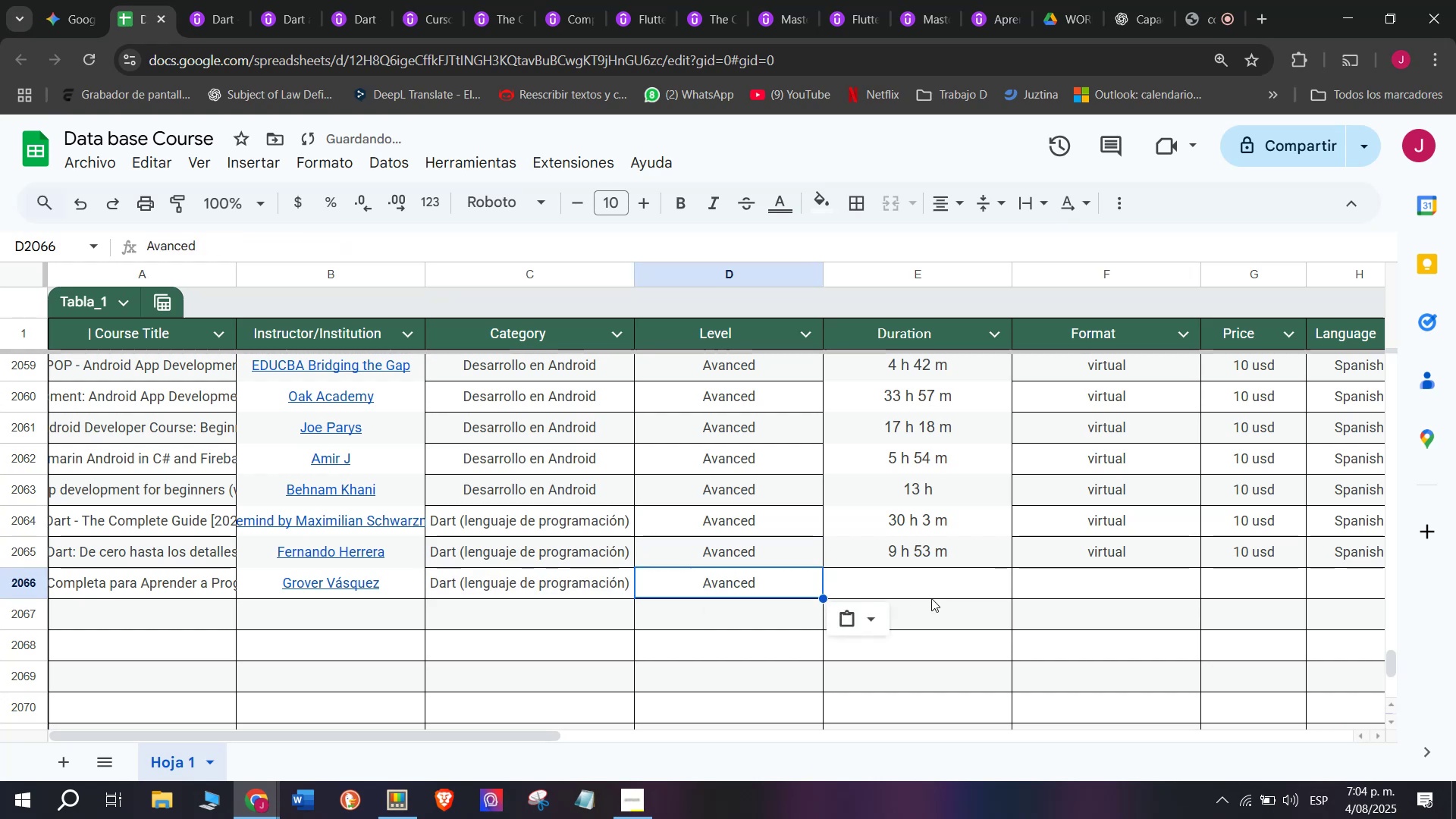 
triple_click([931, 598])
 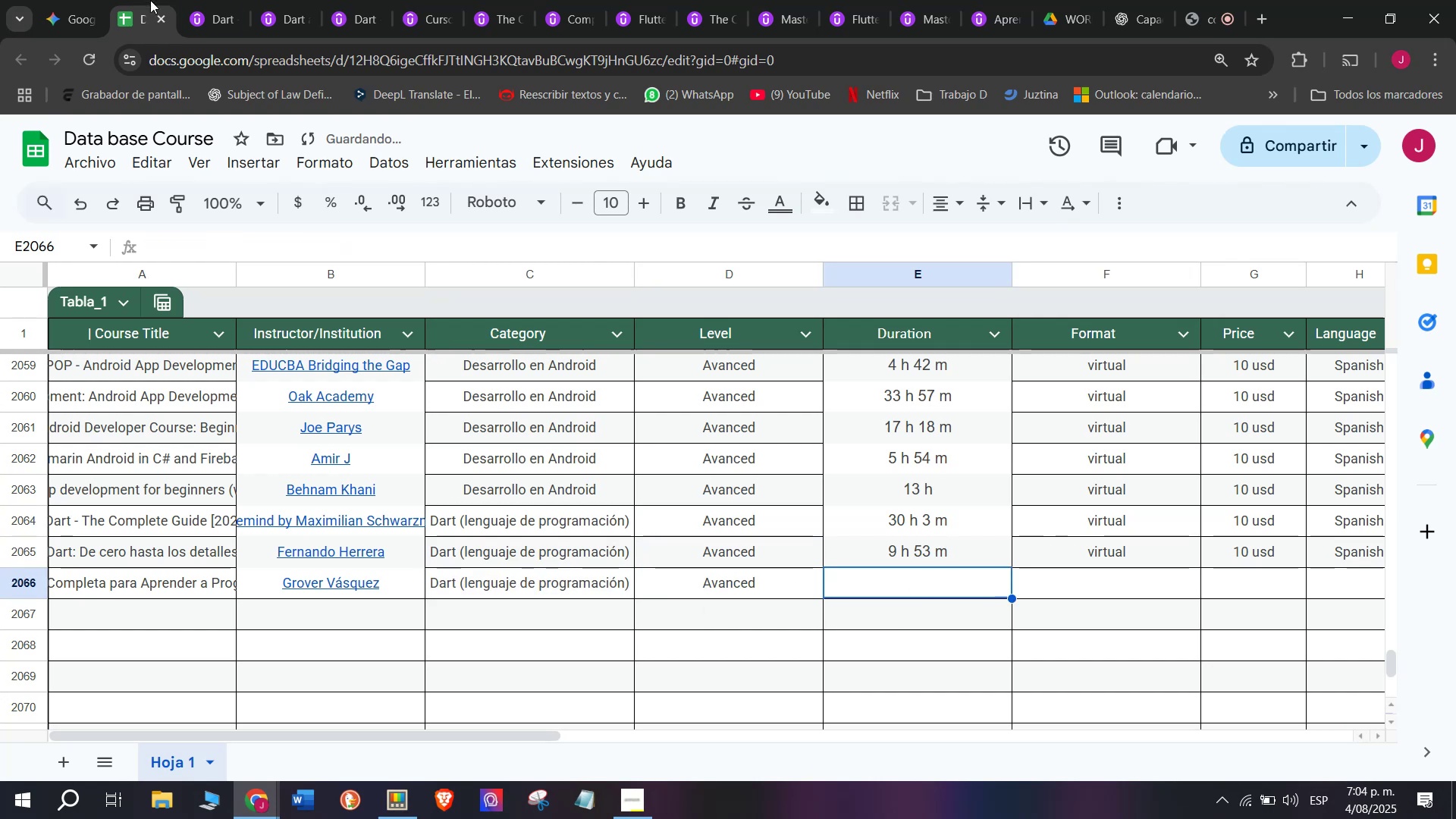 
left_click([221, 0])
 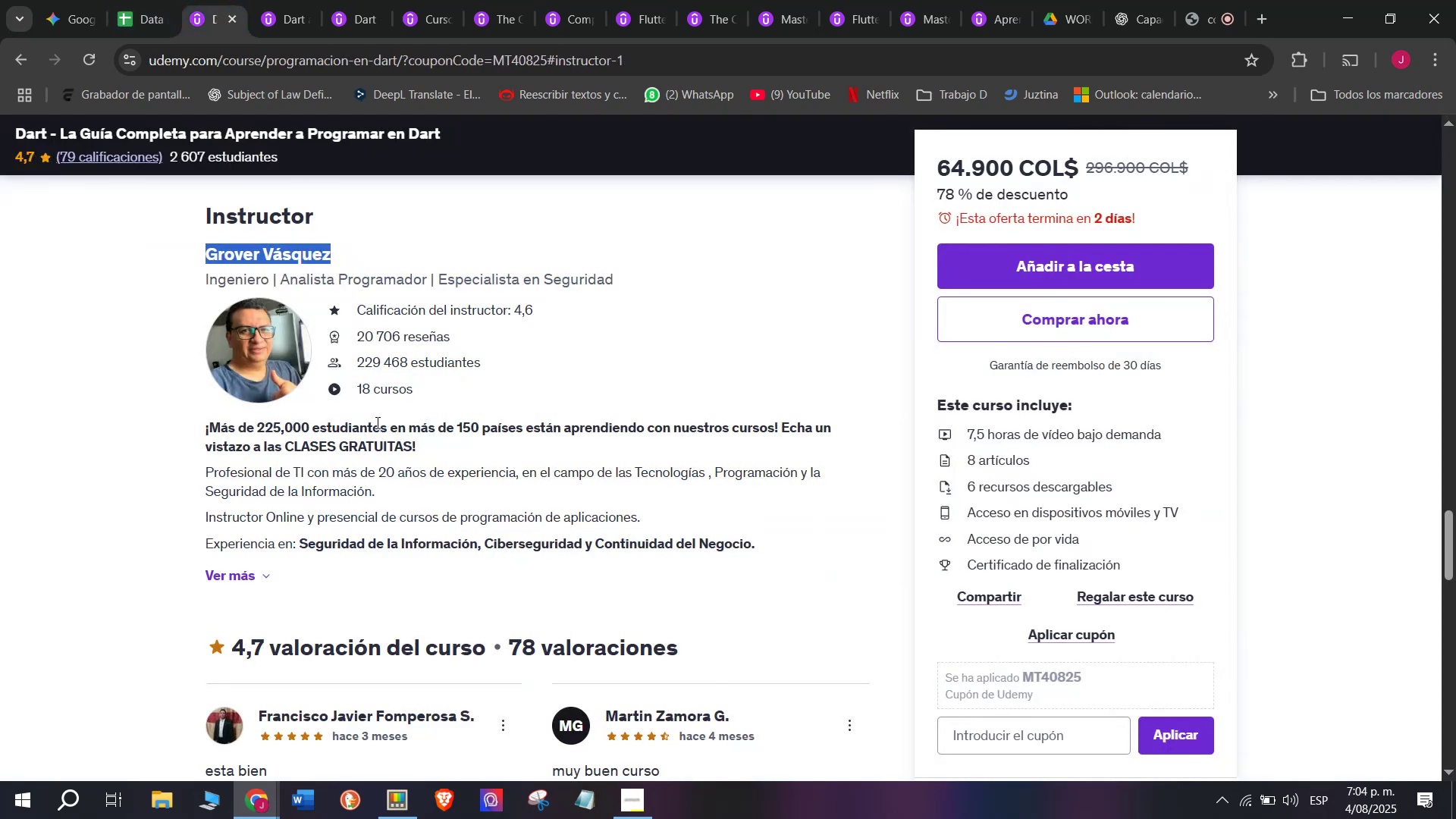 
scroll: coordinate [387, 536], scroll_direction: up, amount: 11.0
 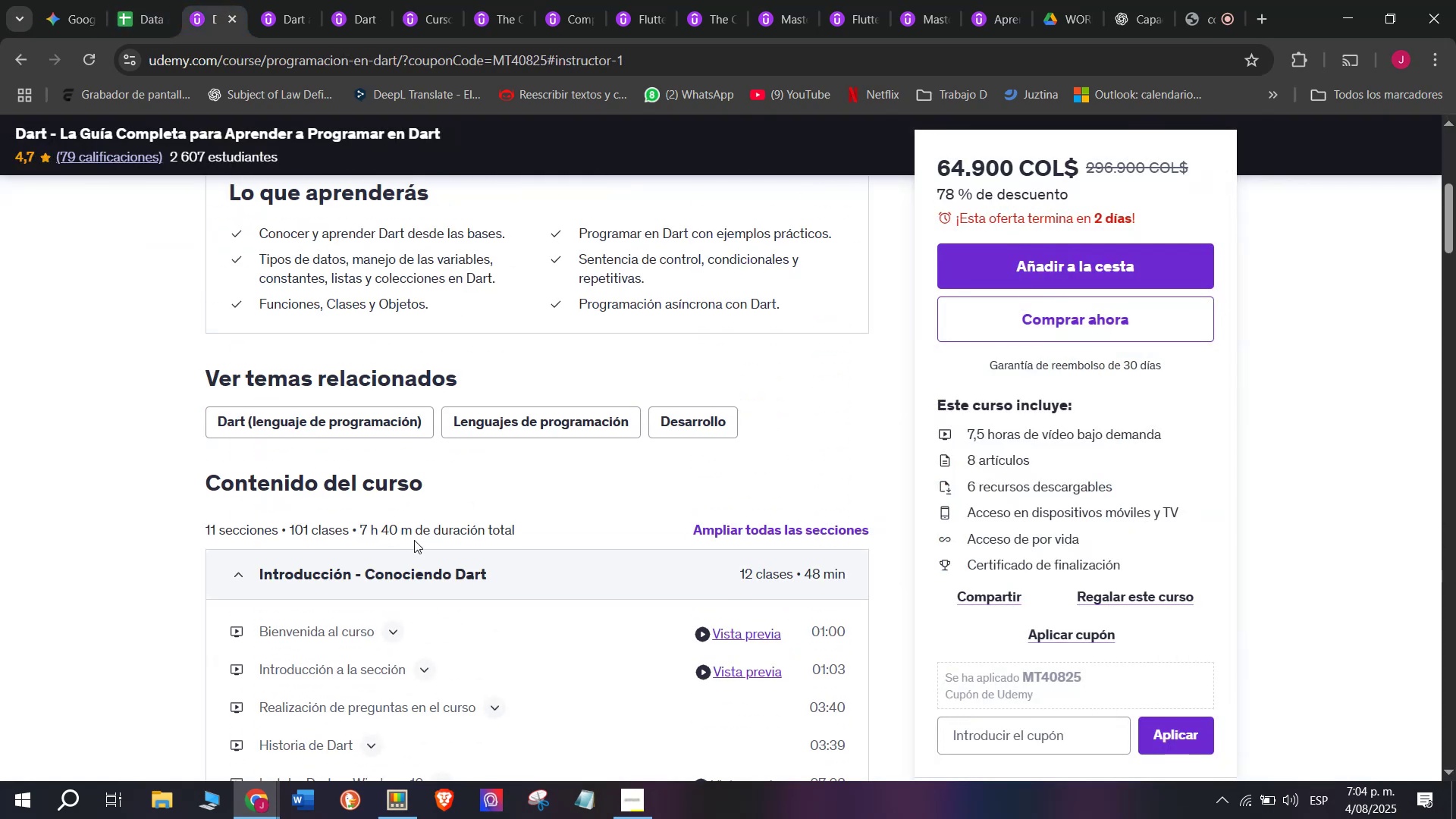 
left_click_drag(start_coordinate=[413, 535], to_coordinate=[363, 531])
 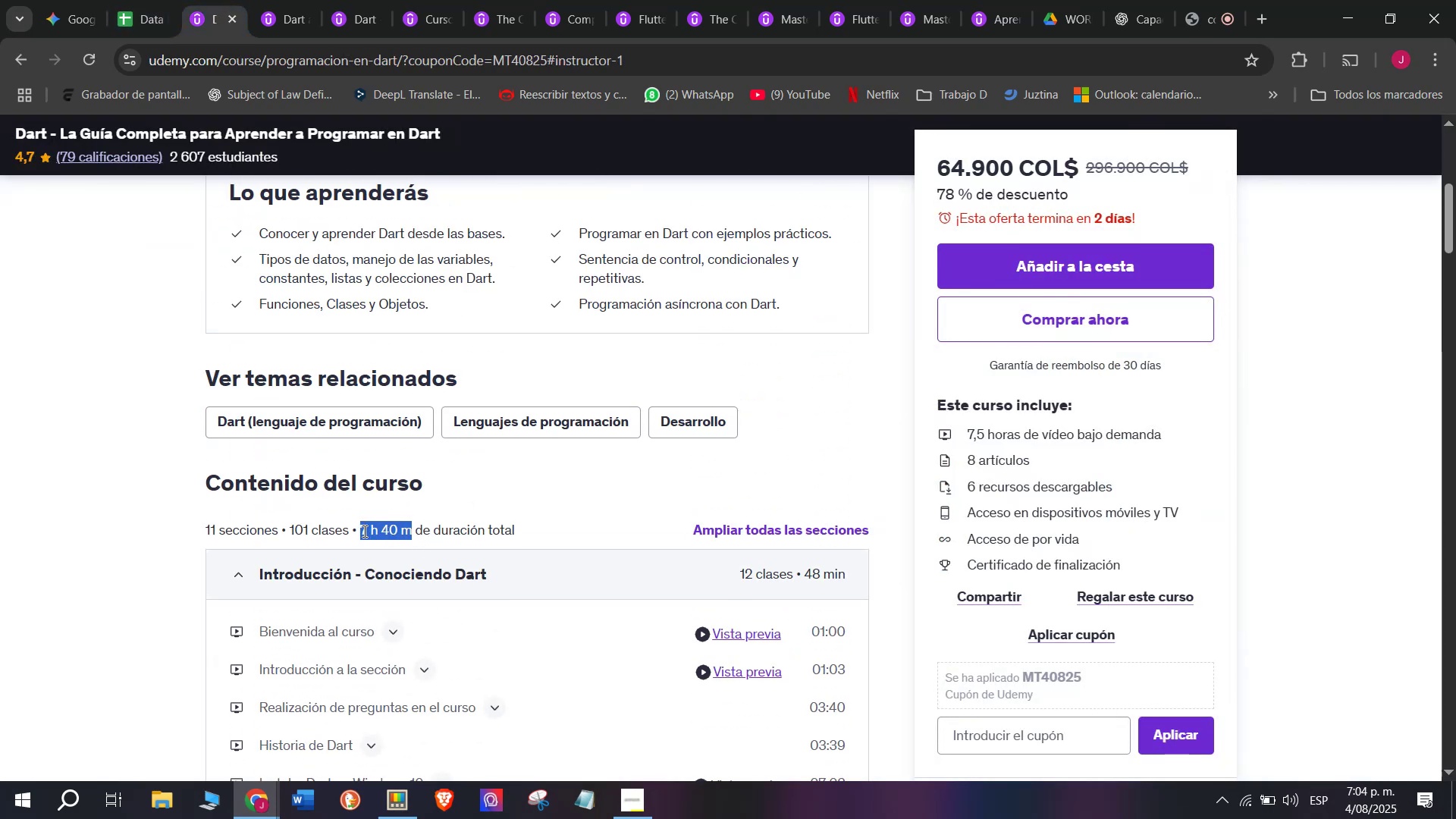 
key(Break)
 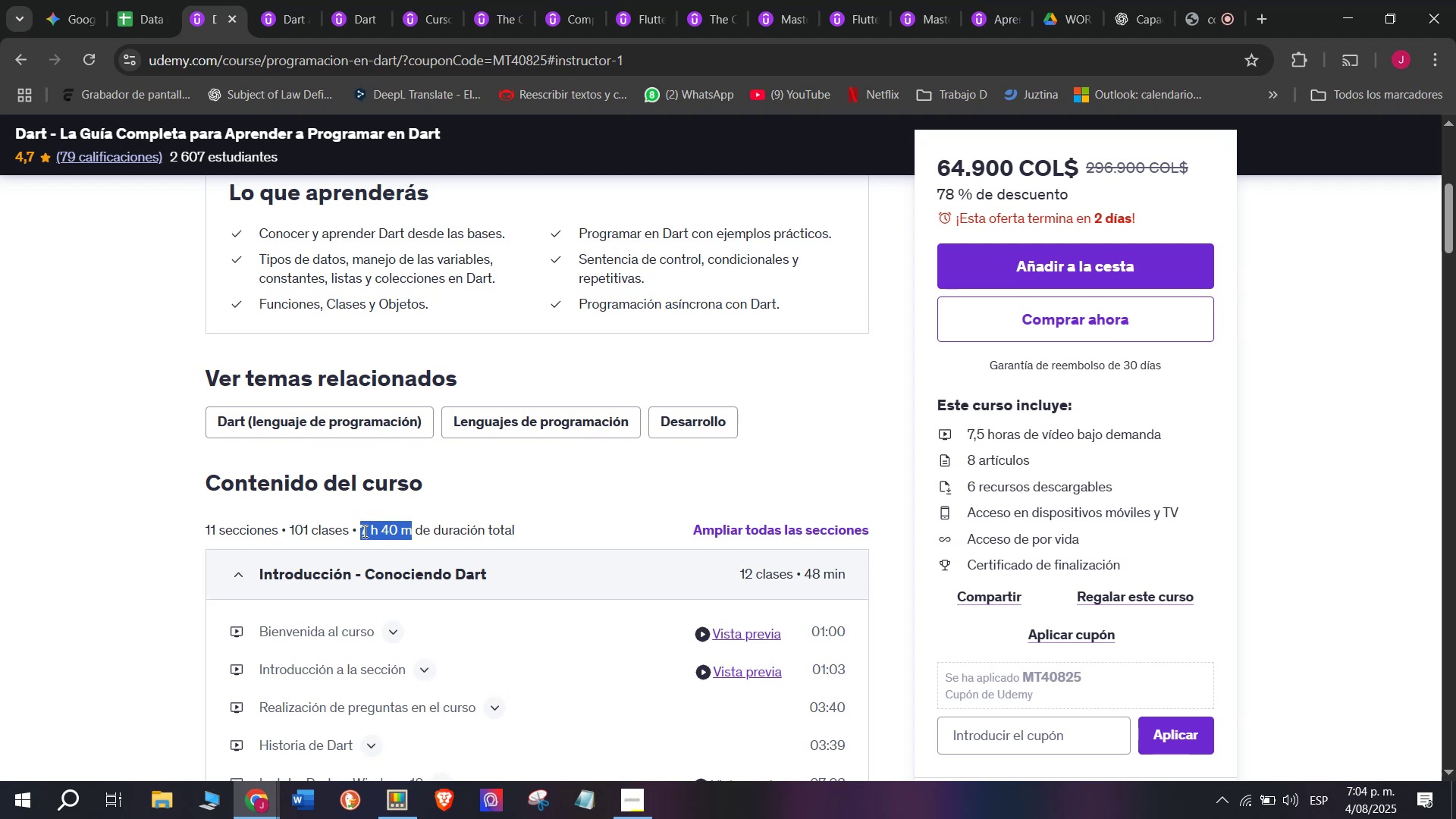 
key(Control+ControlLeft)
 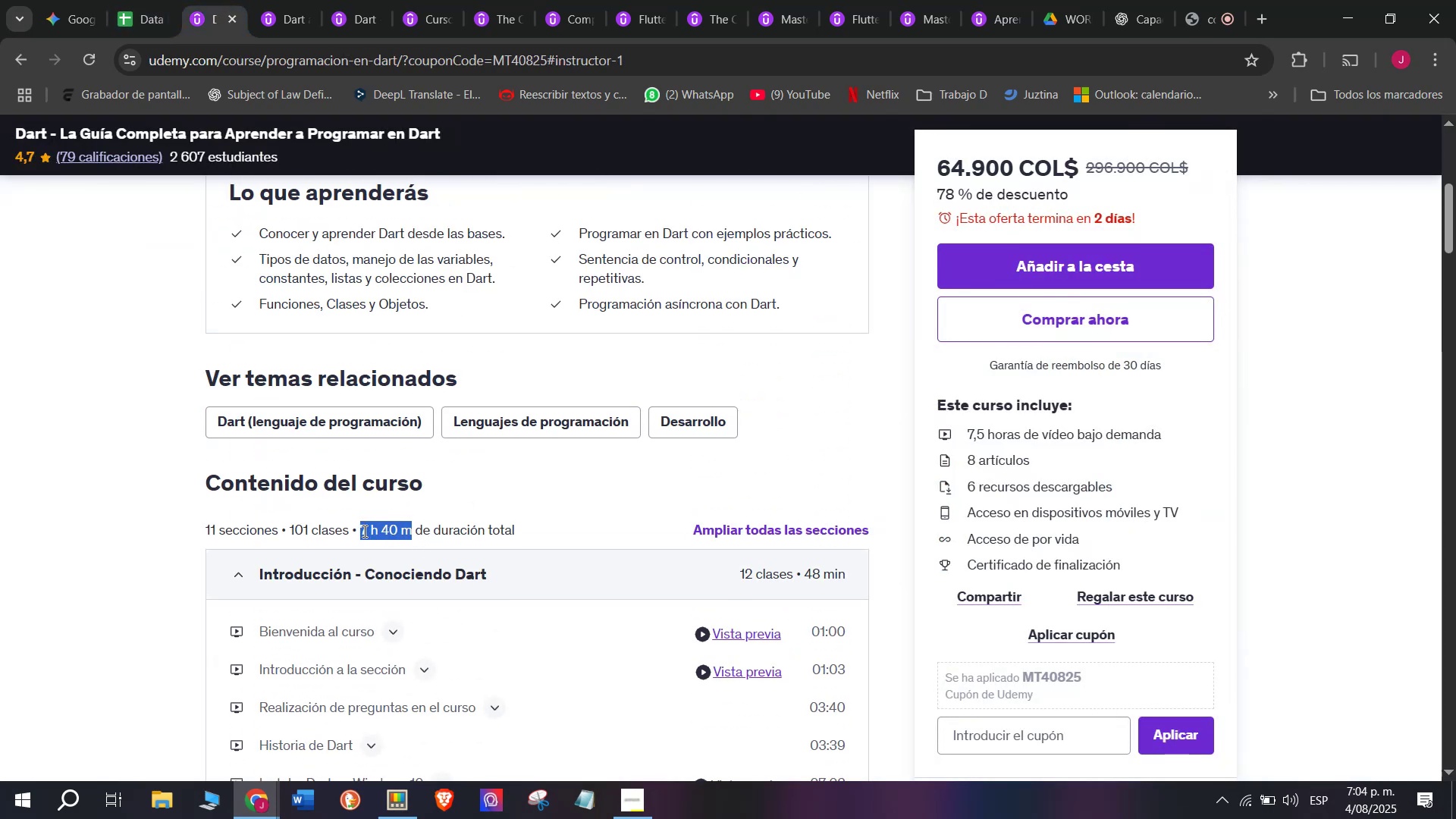 
key(Control+C)
 